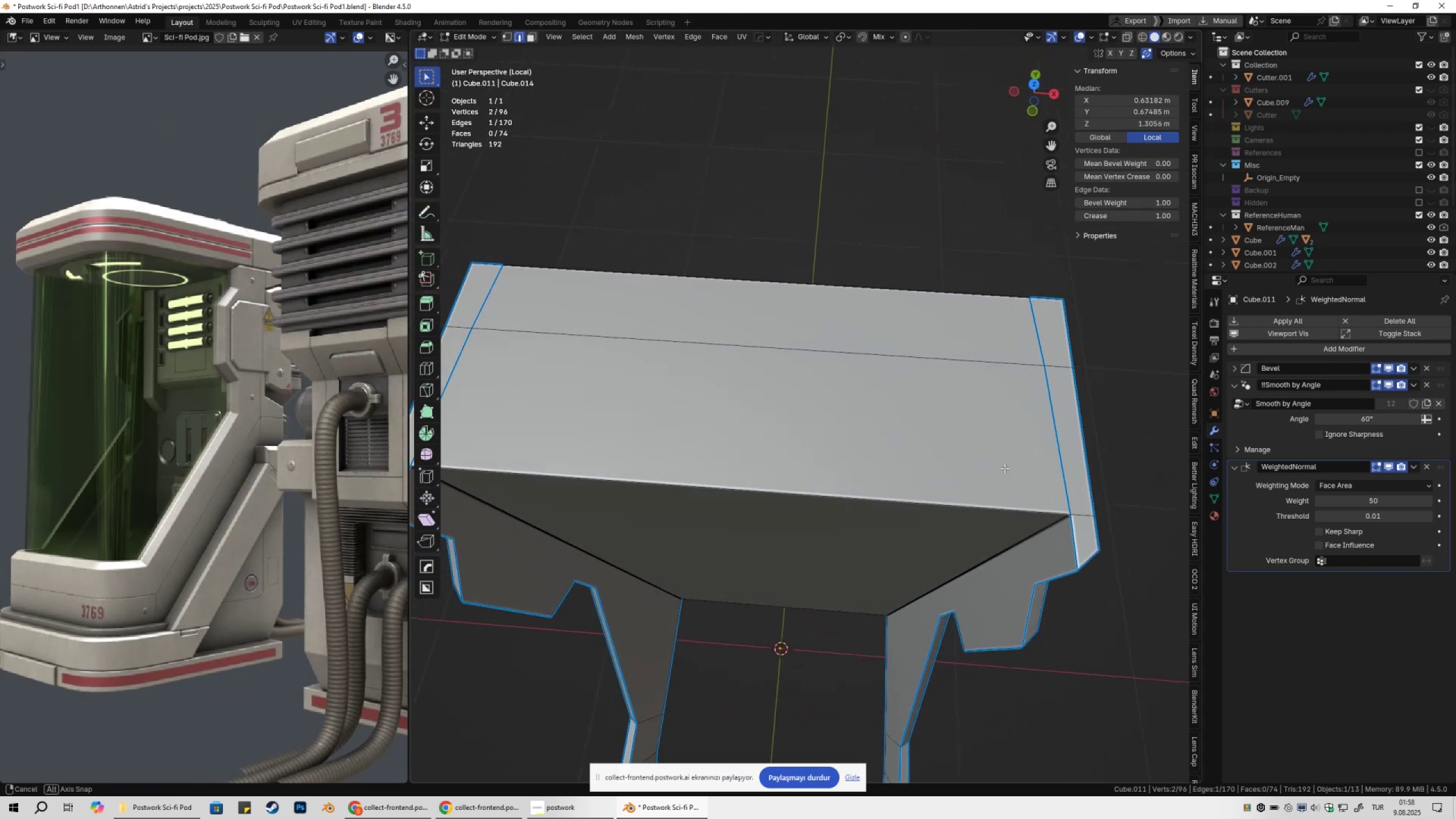 
key(Tab)
 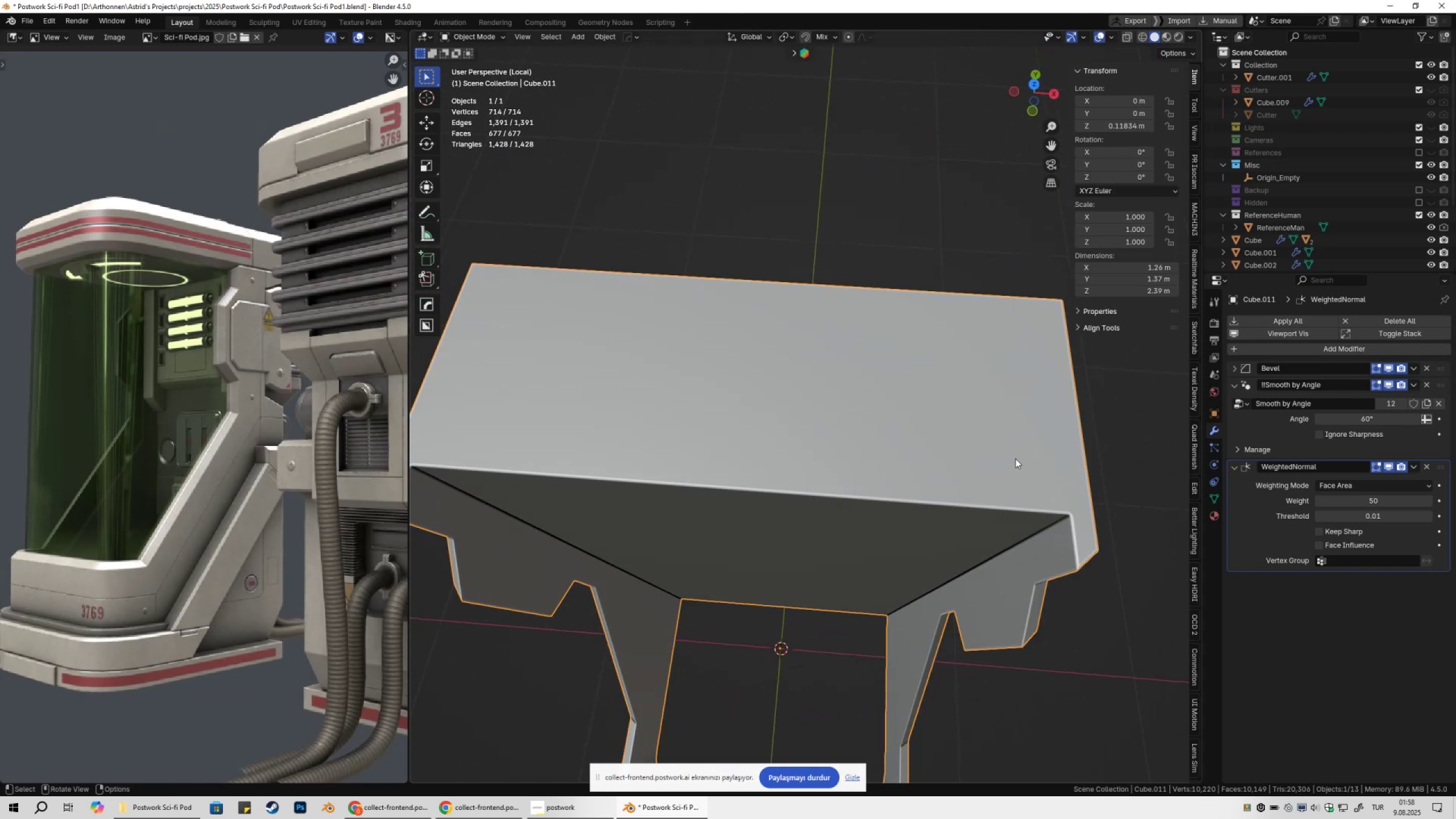 
key(Tab)
 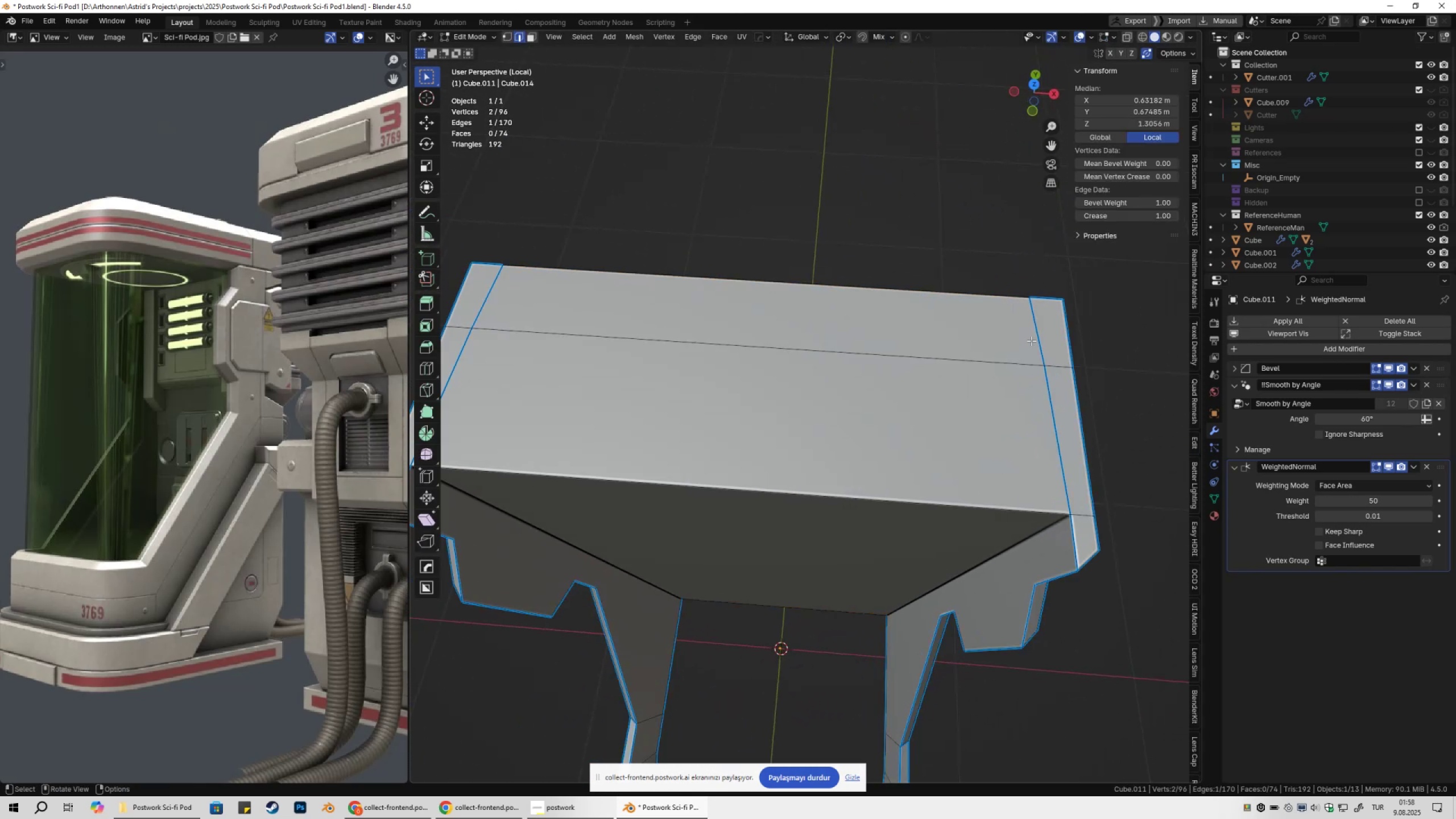 
left_click([1035, 333])
 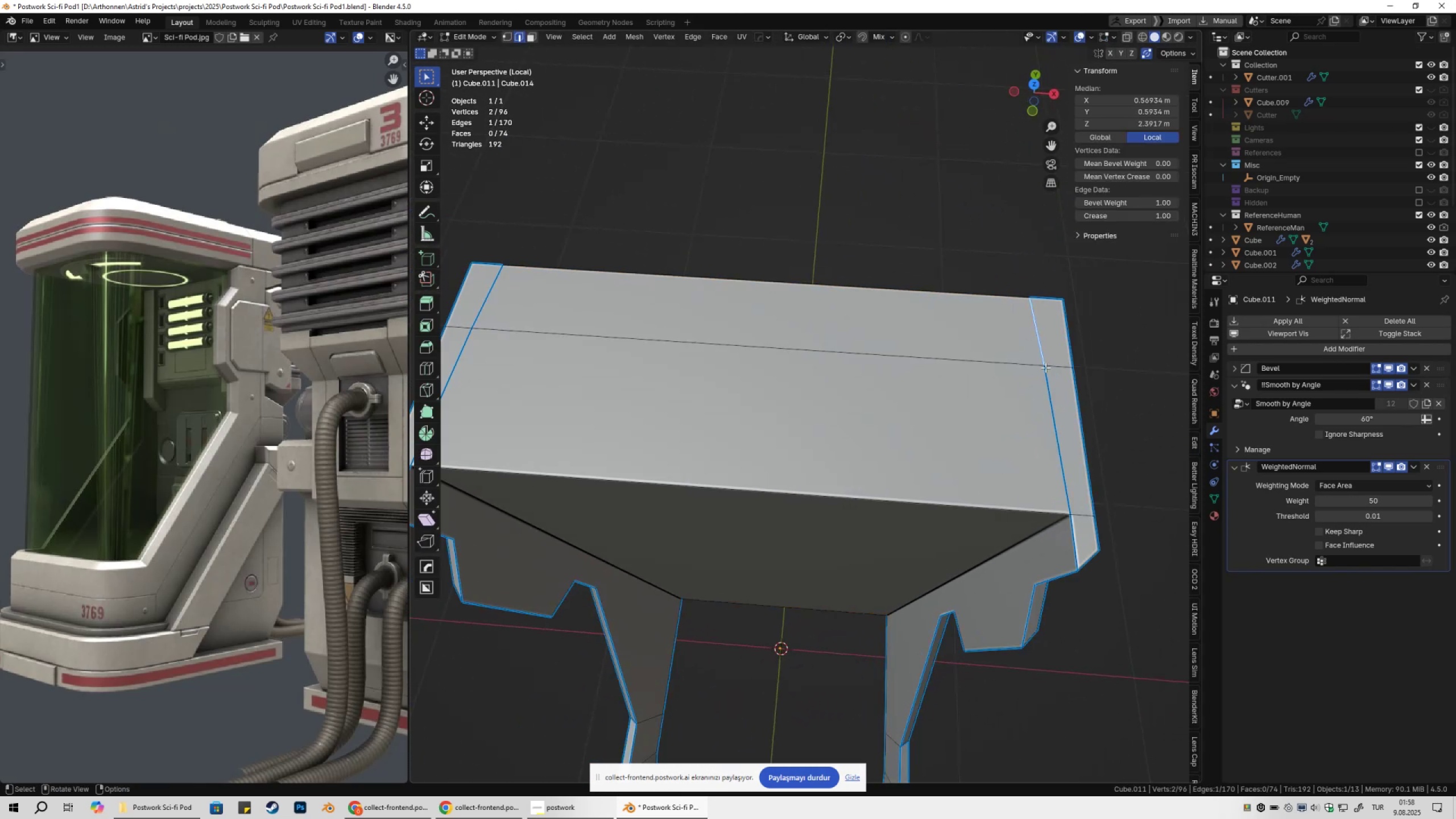 
hold_key(key=ShiftLeft, duration=0.35)
double_click([1062, 427])
 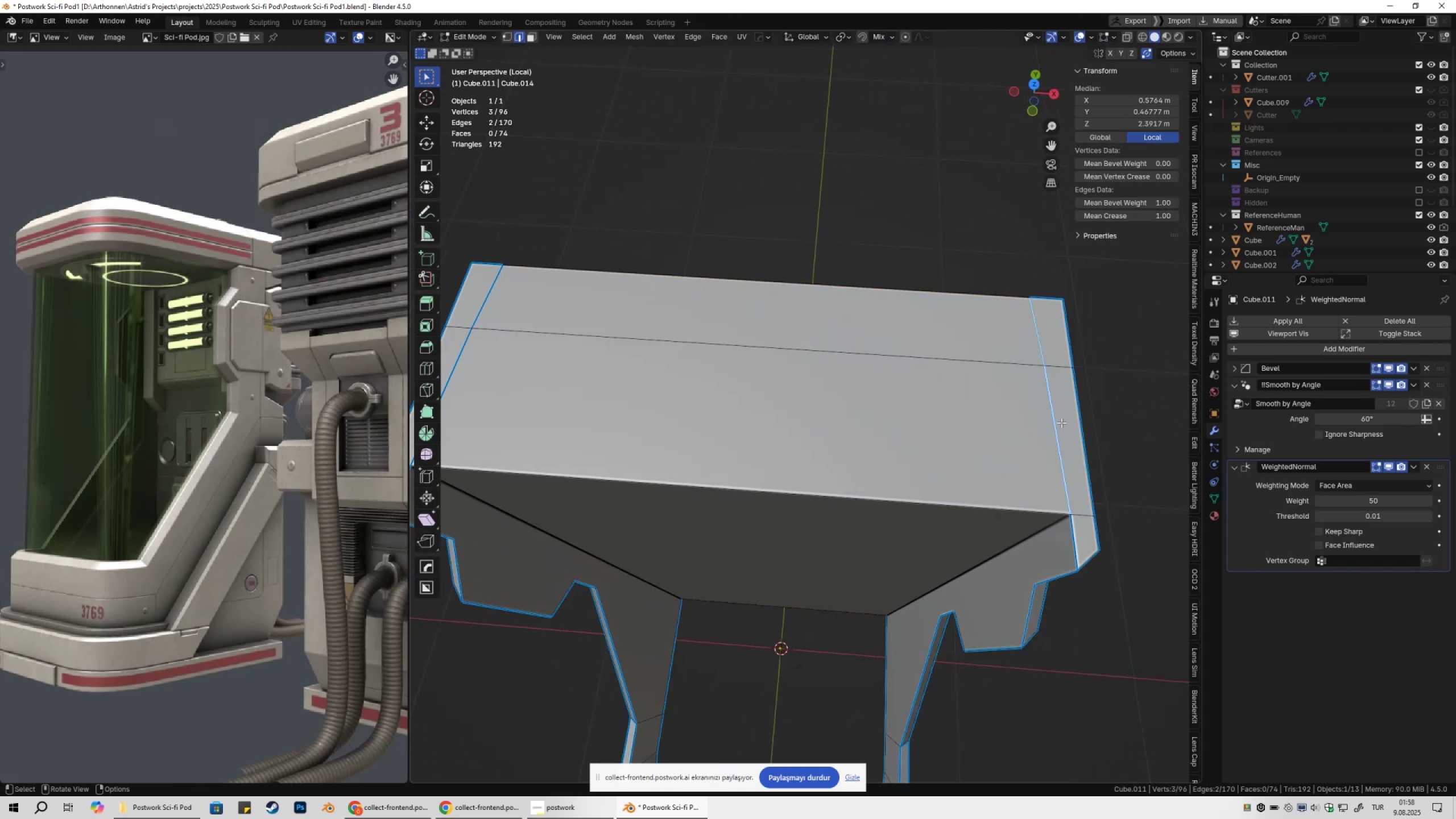 
hold_key(key=ShiftLeft, duration=0.34)
 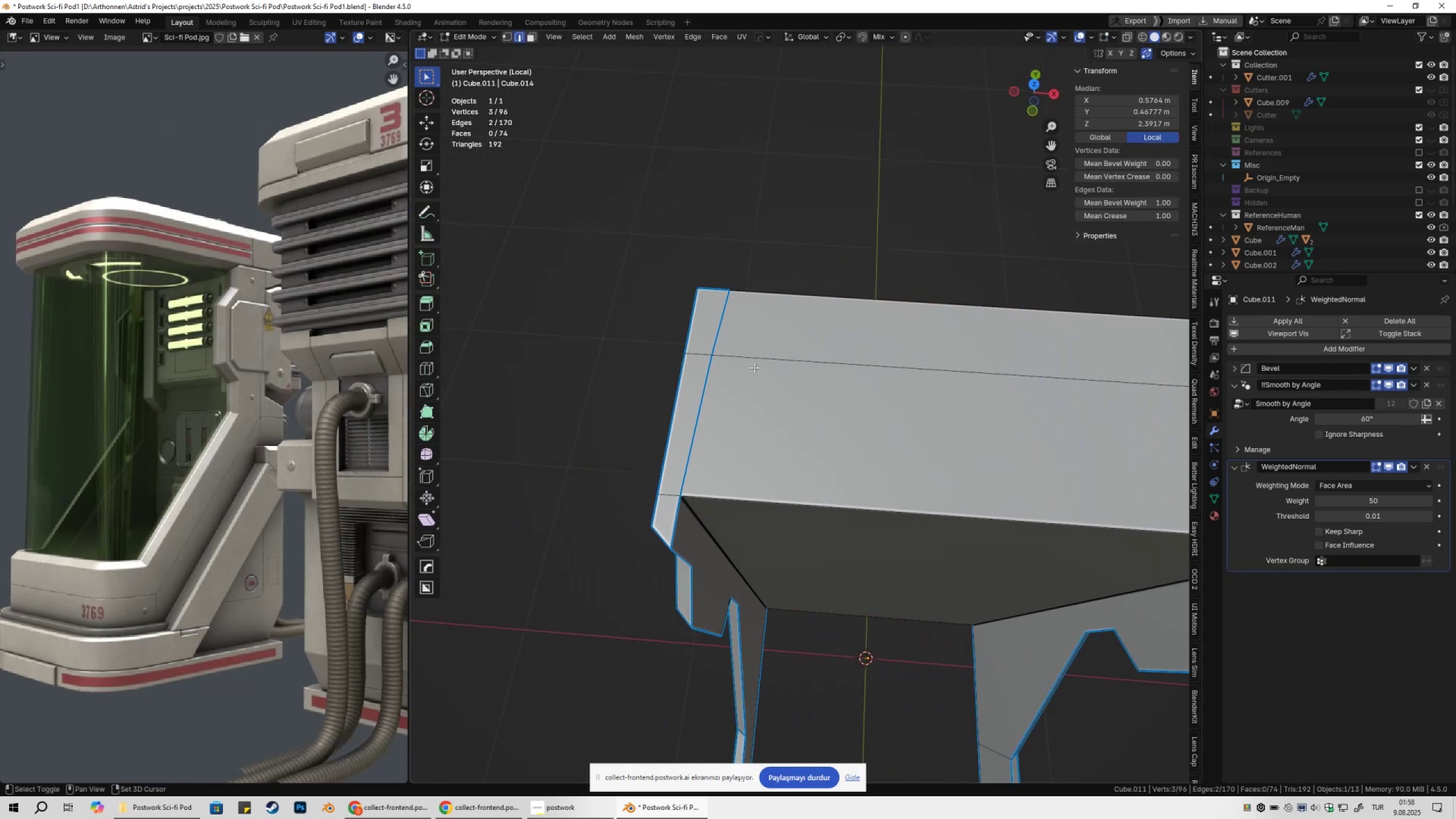 
hold_key(key=ShiftLeft, duration=0.64)
double_click([704, 409])
 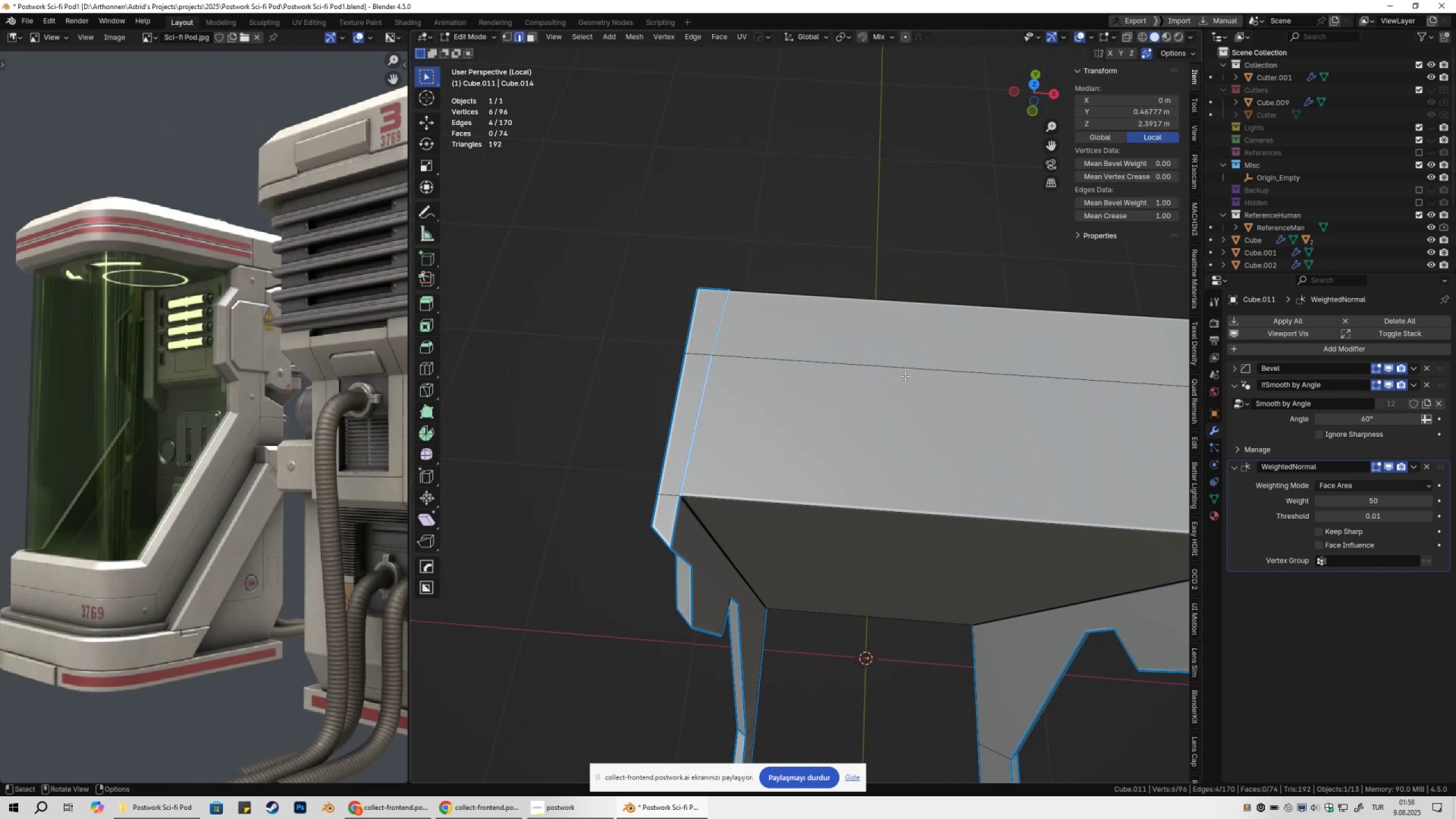 
key(Q)
 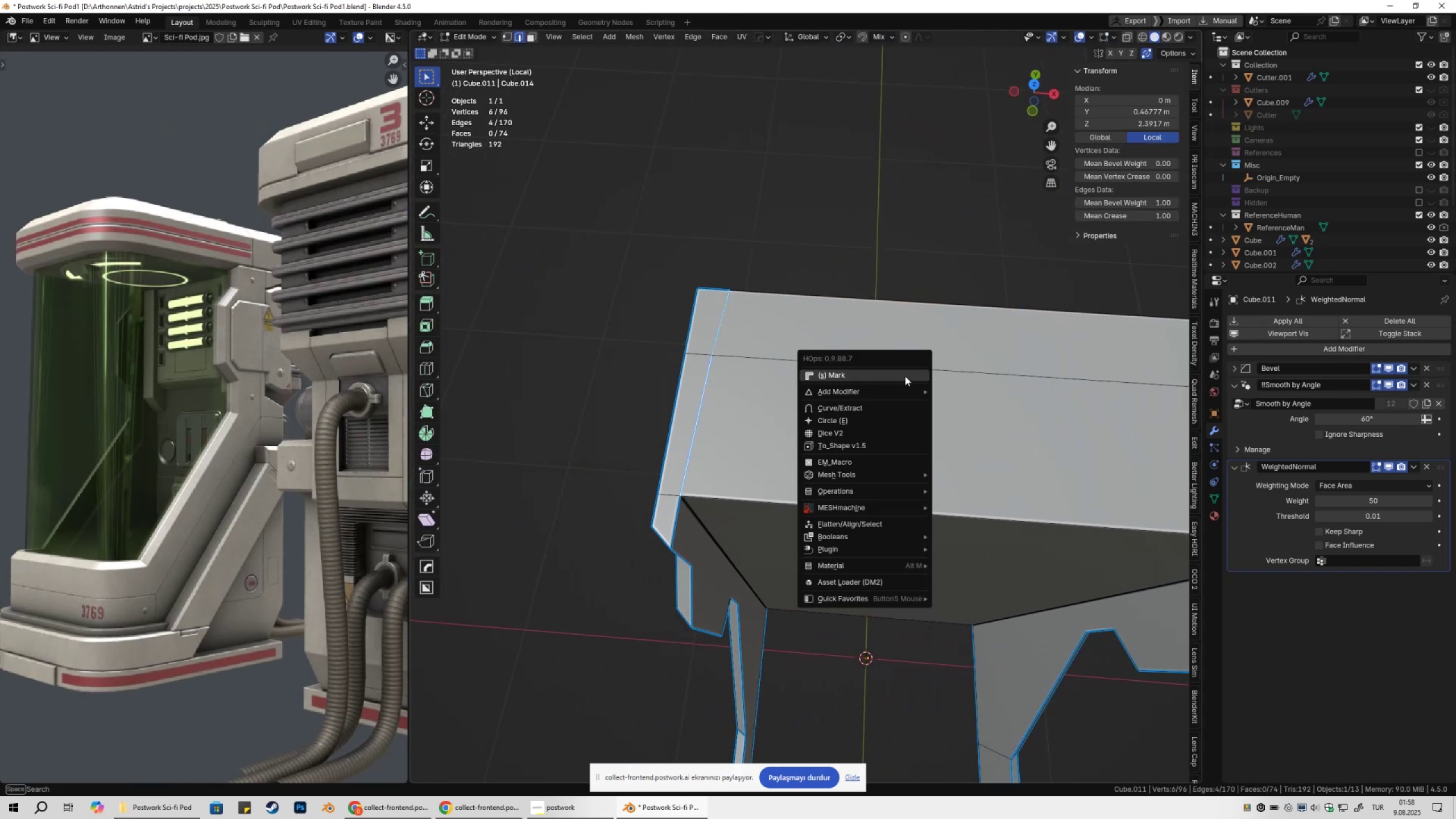 
left_click([905, 376])
 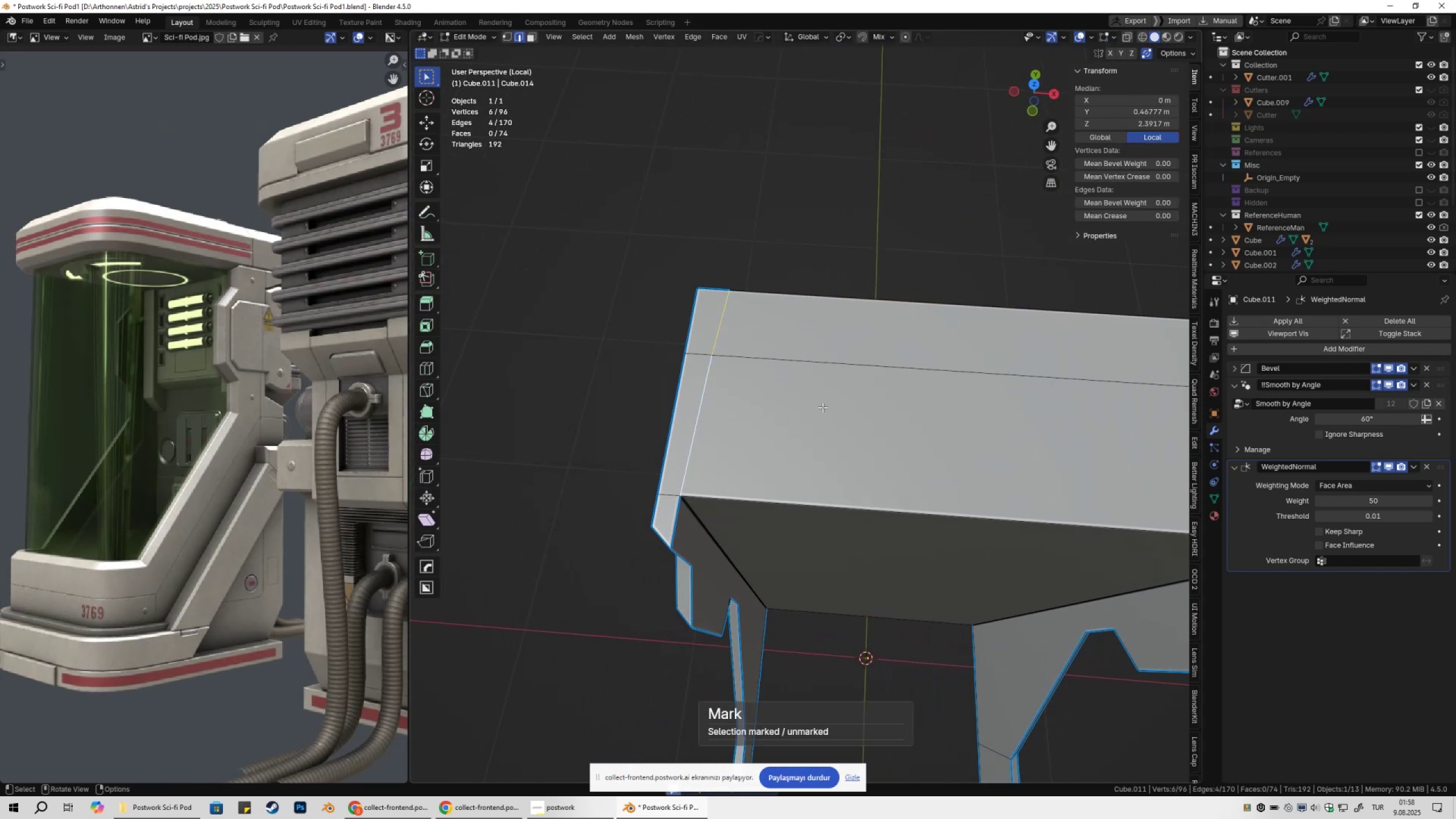 
left_click([884, 235])
 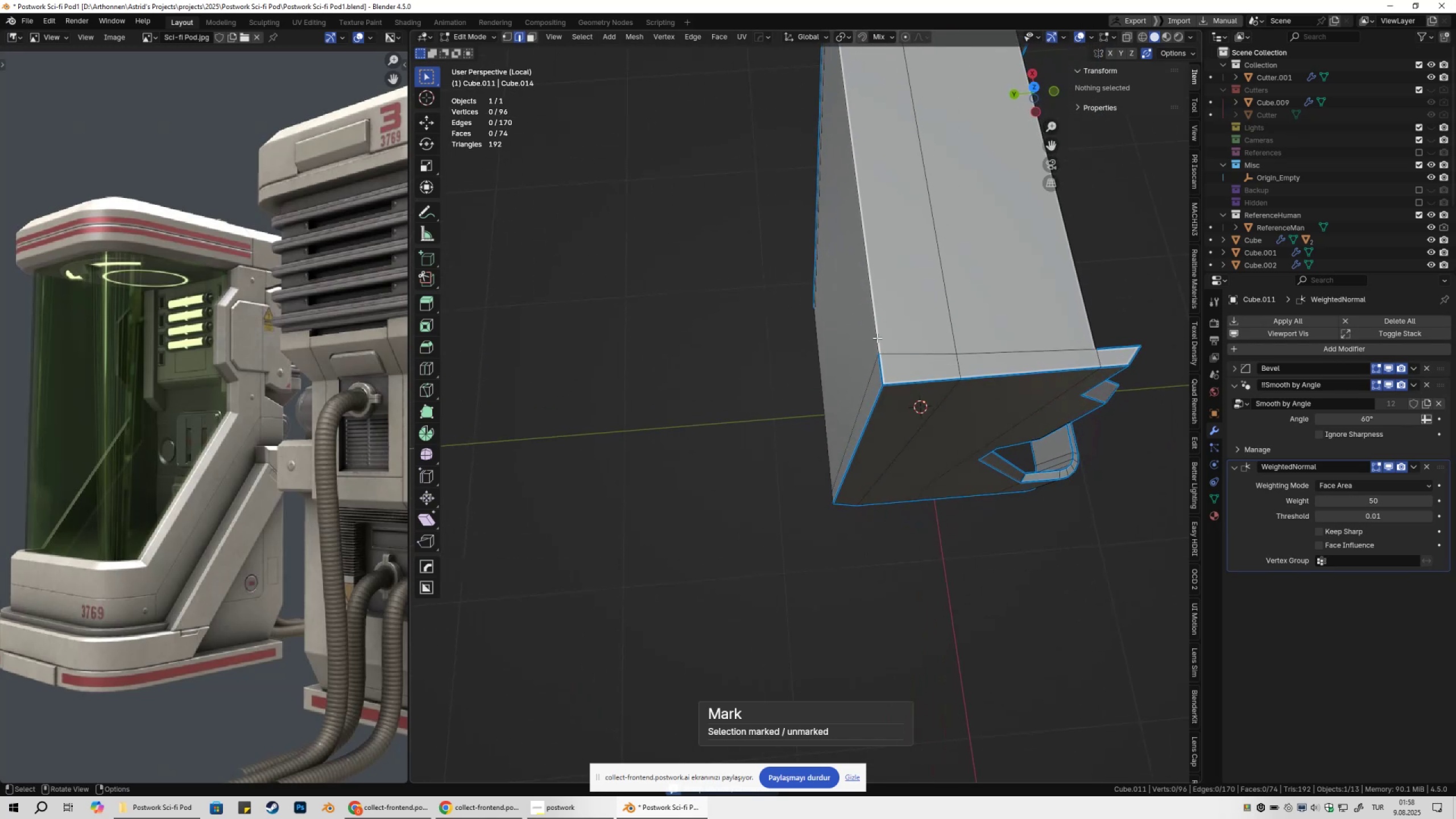 
left_click([880, 367])
 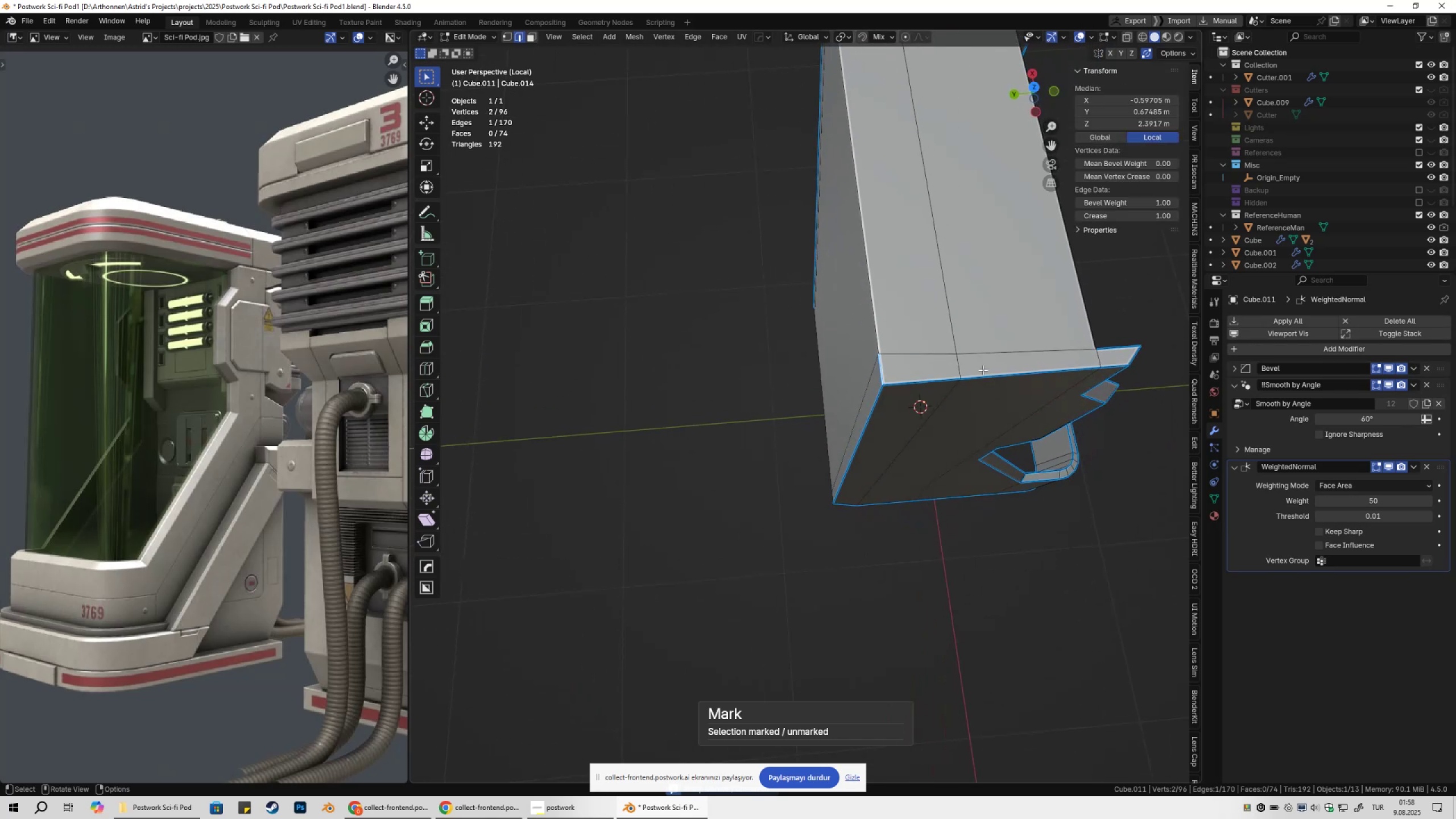 
key(Q)
 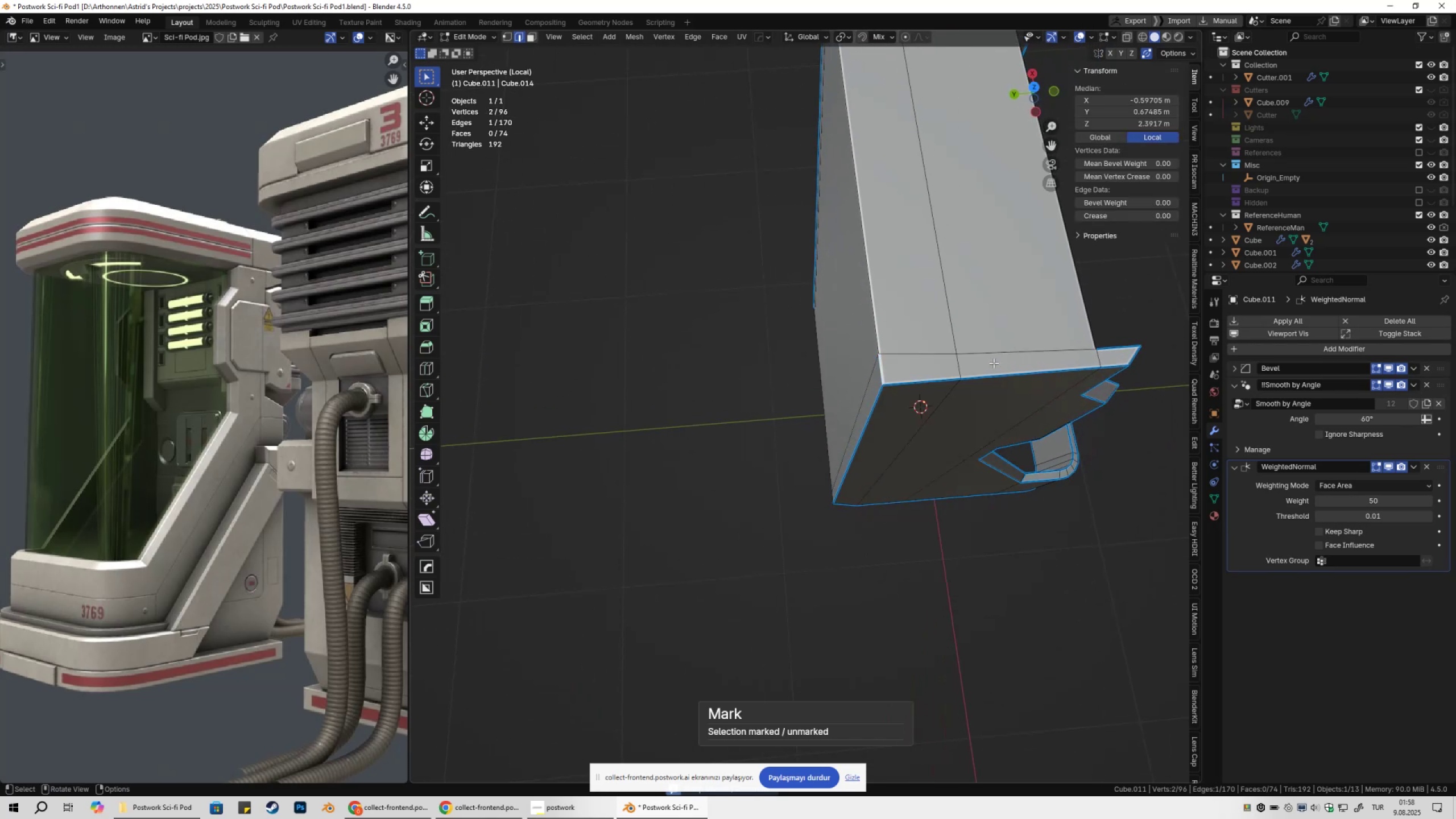 
double_click([929, 285])
 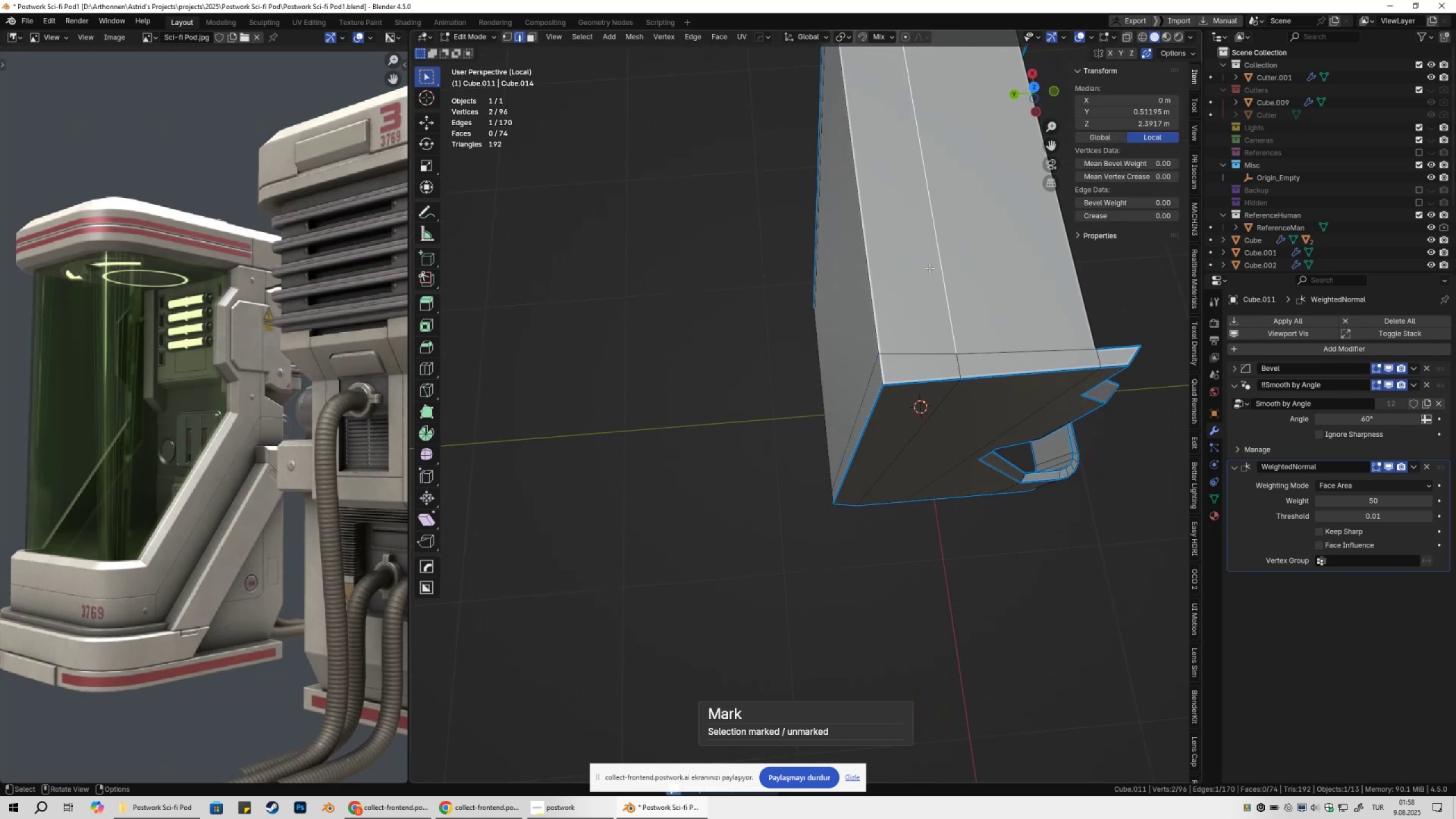 
hold_key(key=ShiftLeft, duration=0.31)
 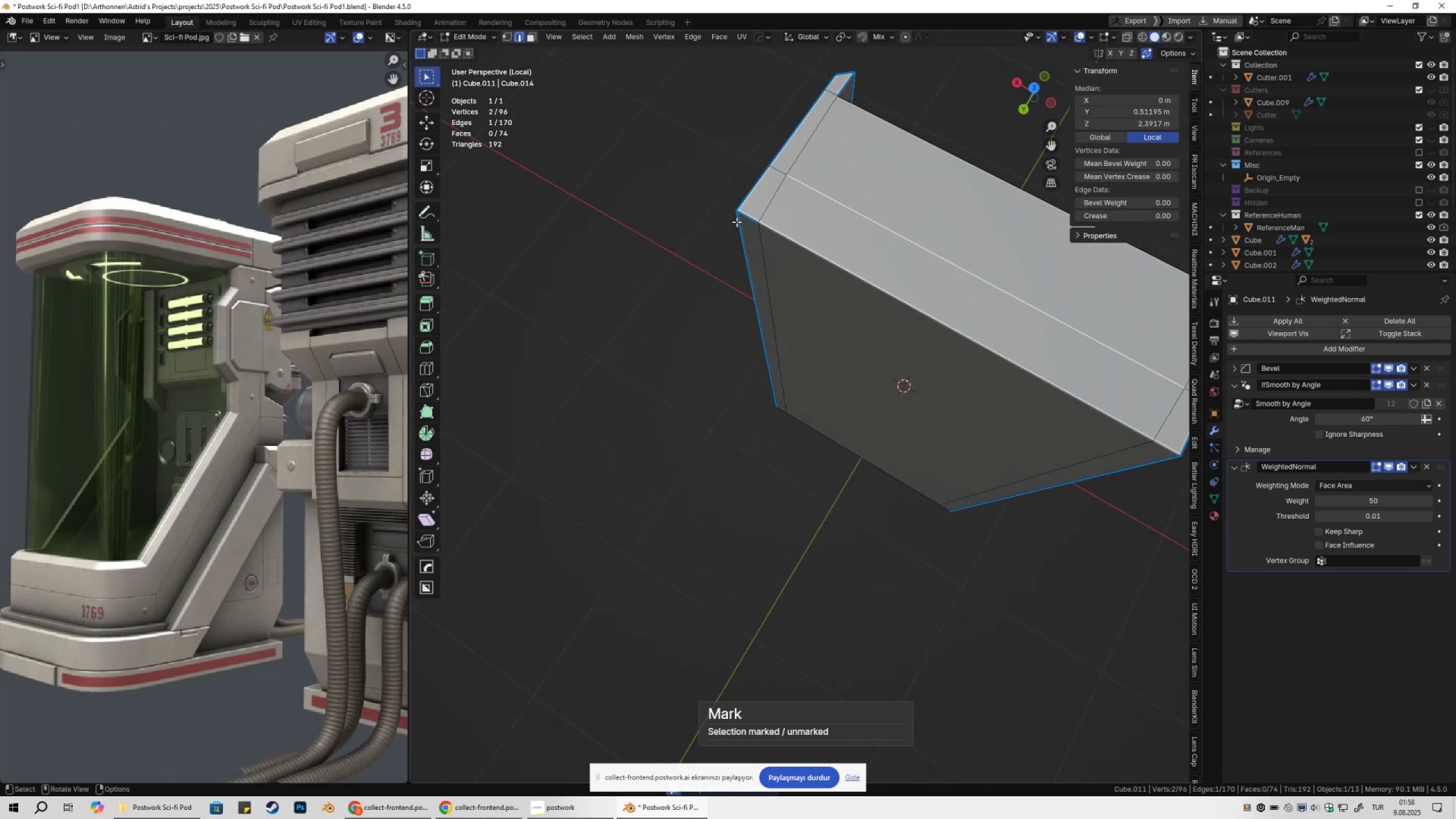 
left_click([746, 219])
 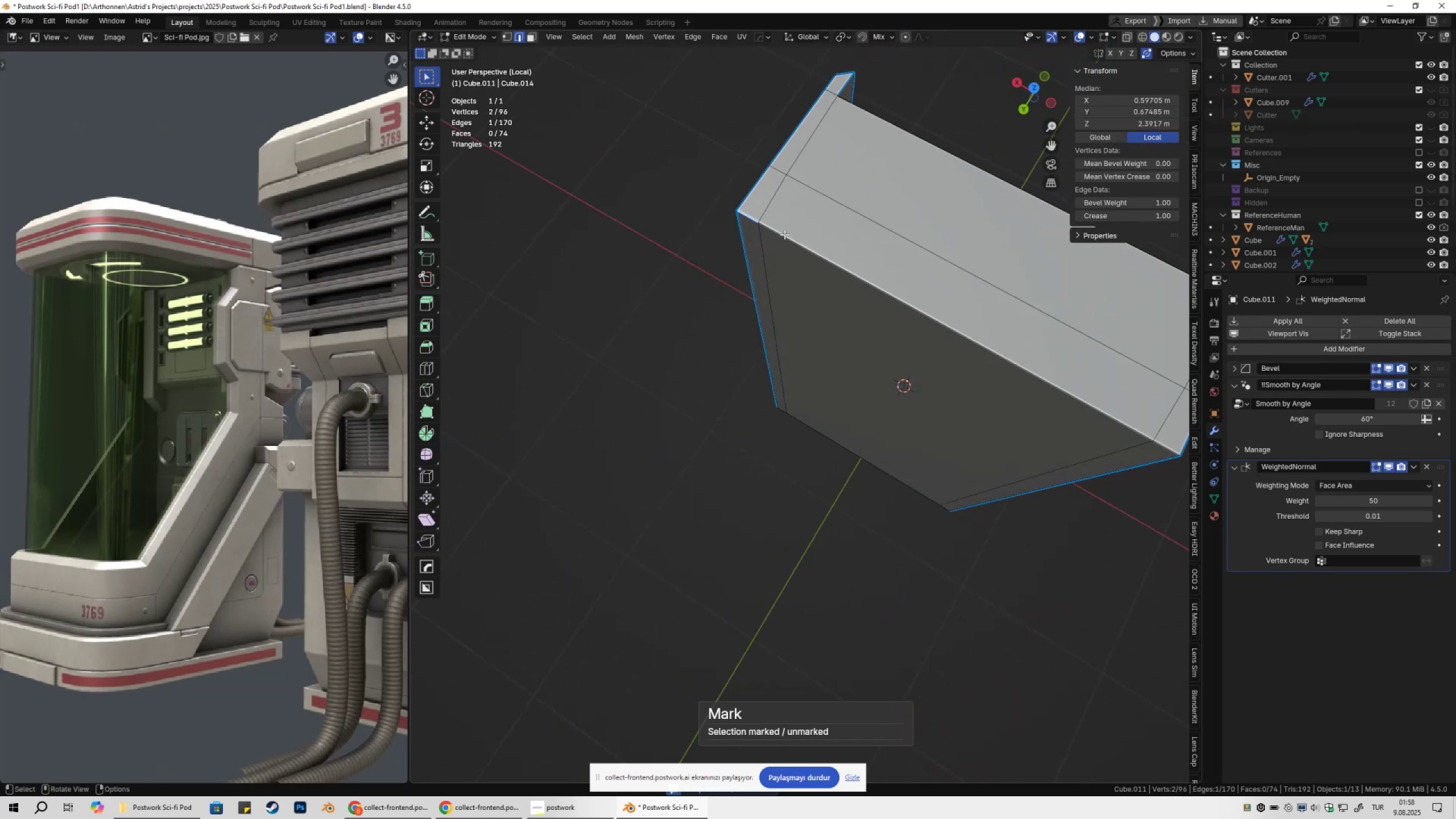 
key(Q)
 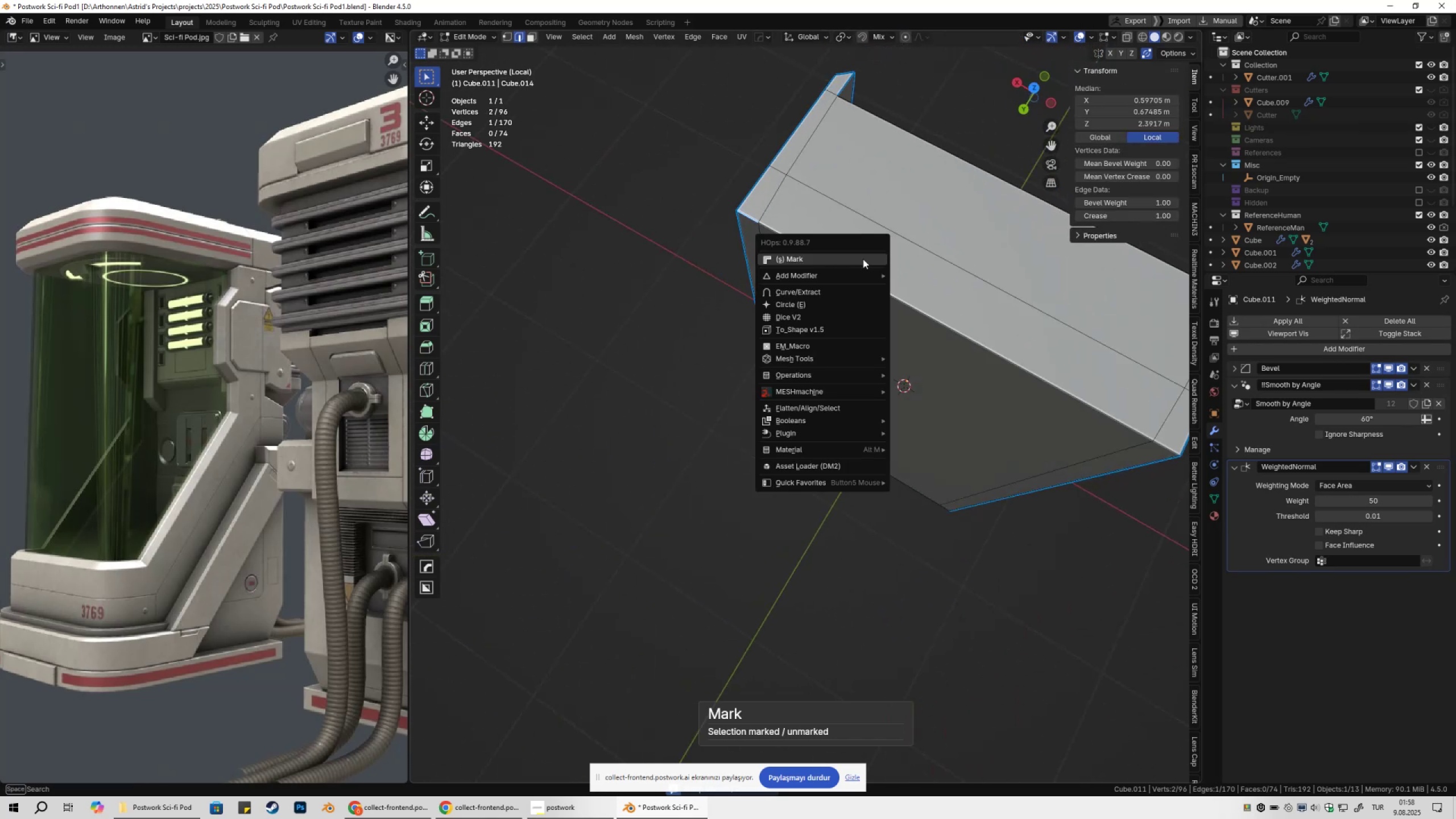 
left_click([863, 259])
 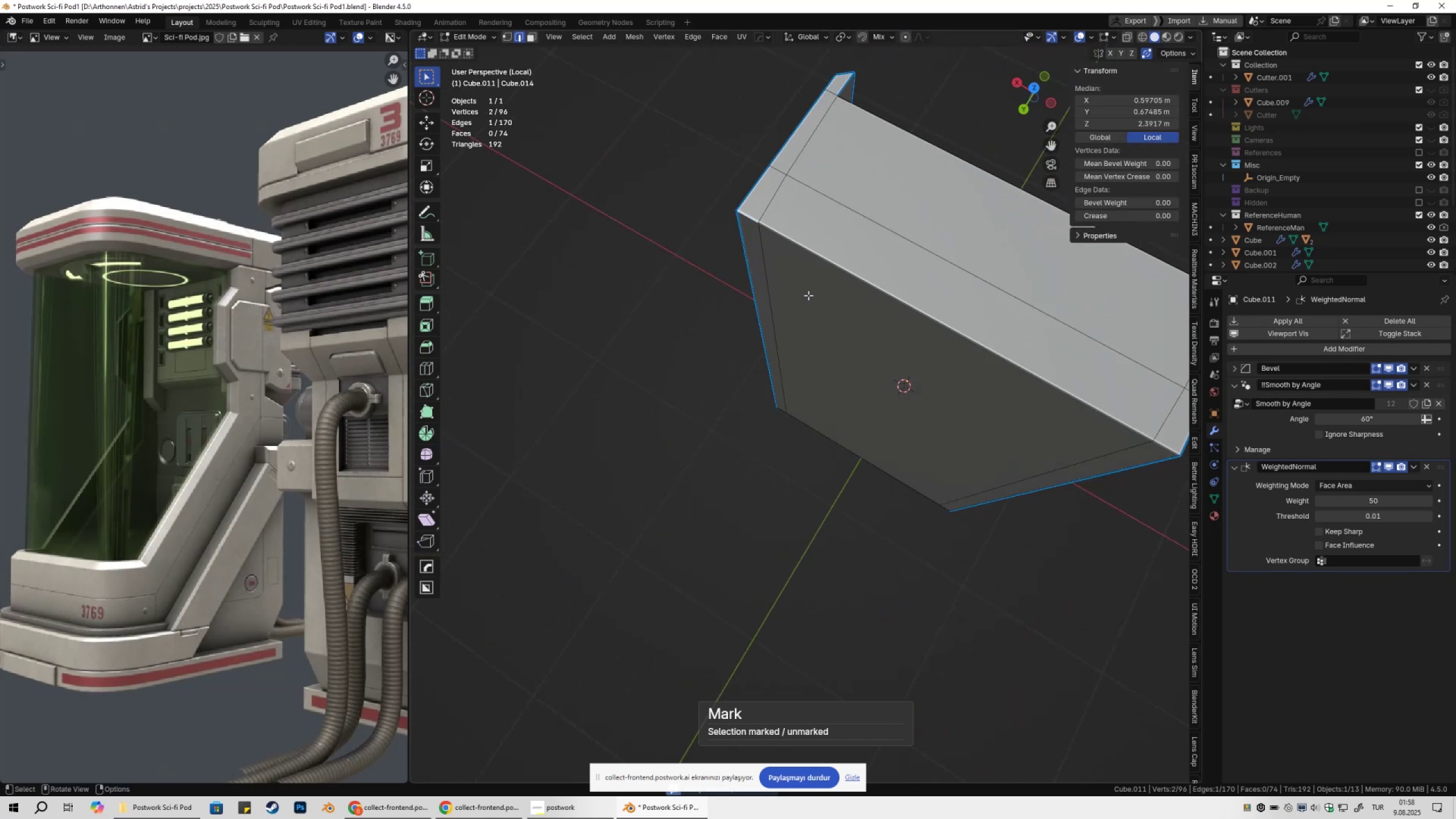 
left_click([809, 299])
 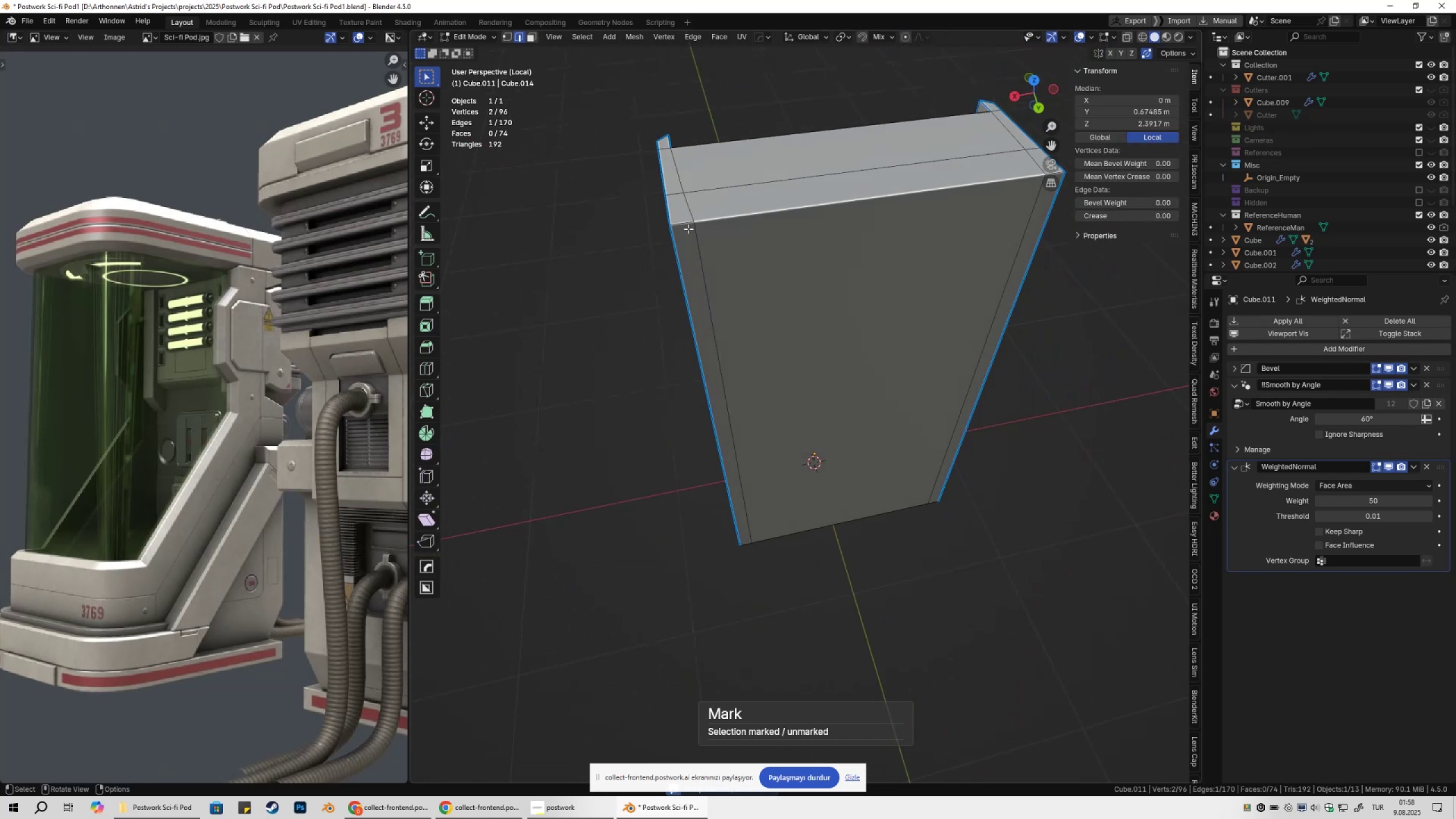 
left_click([681, 225])
 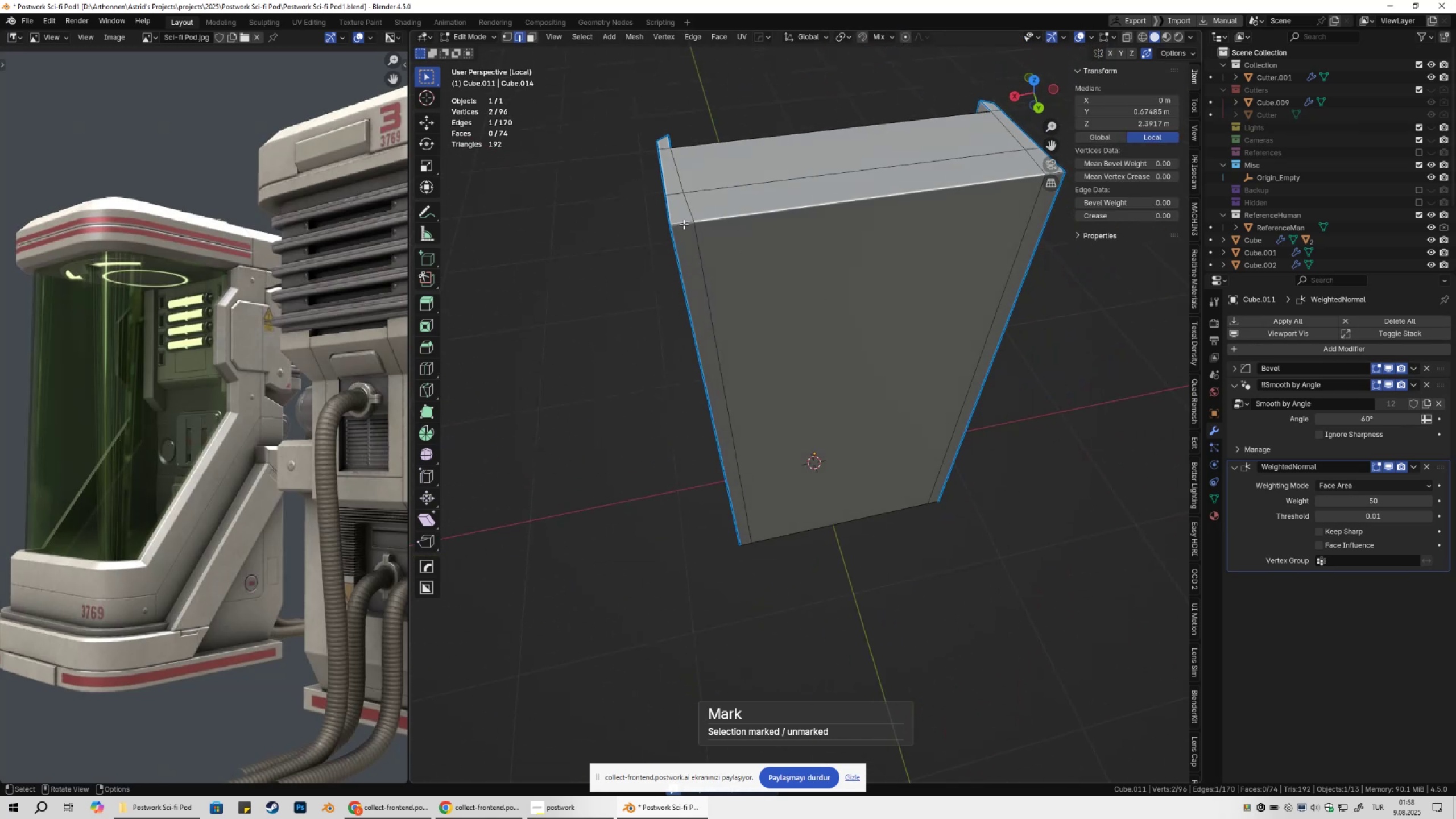 
hold_key(key=ShiftLeft, duration=0.67)
double_click([772, 213])
 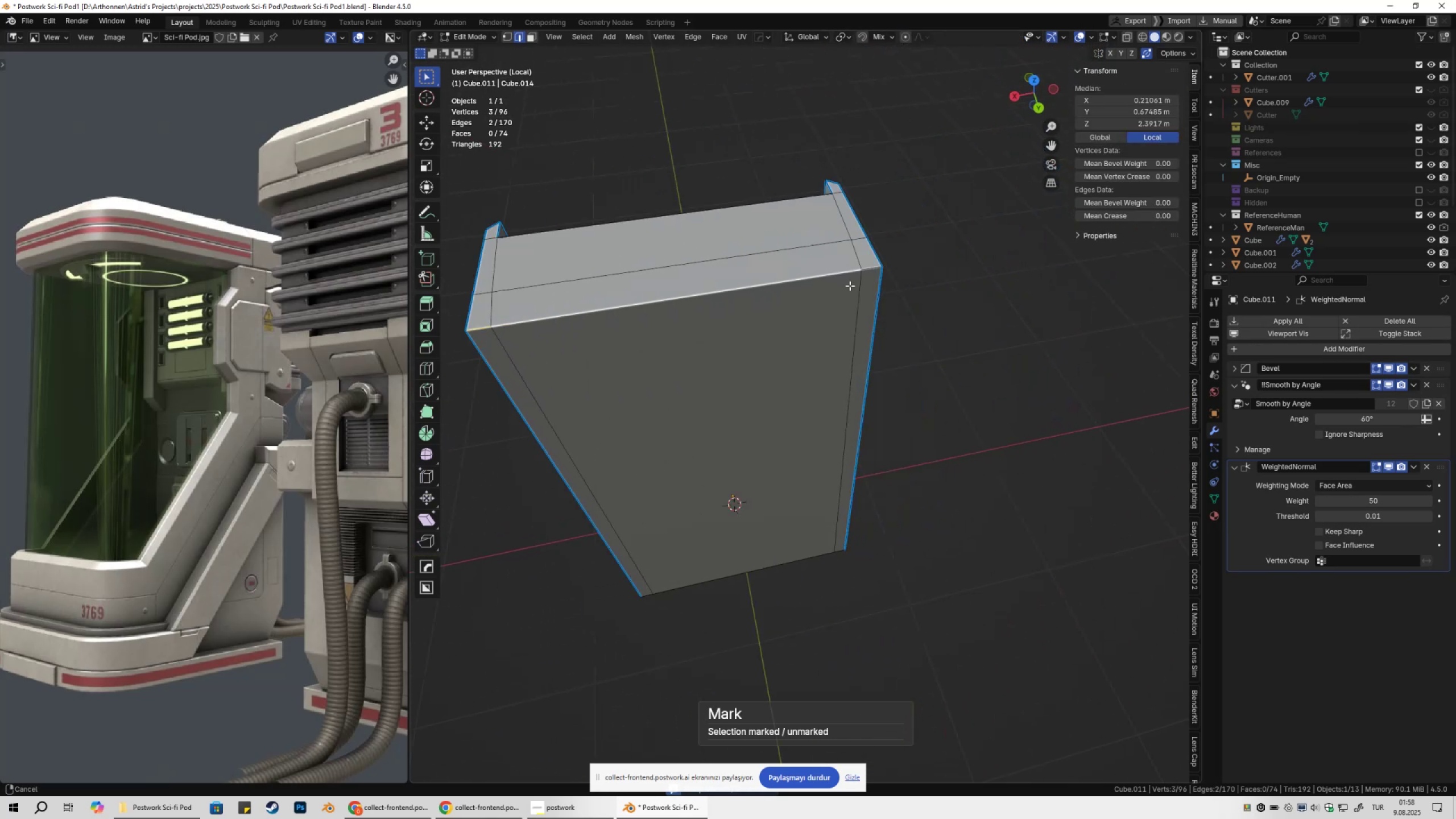 
hold_key(key=ShiftLeft, duration=0.51)
left_click([834, 278])
 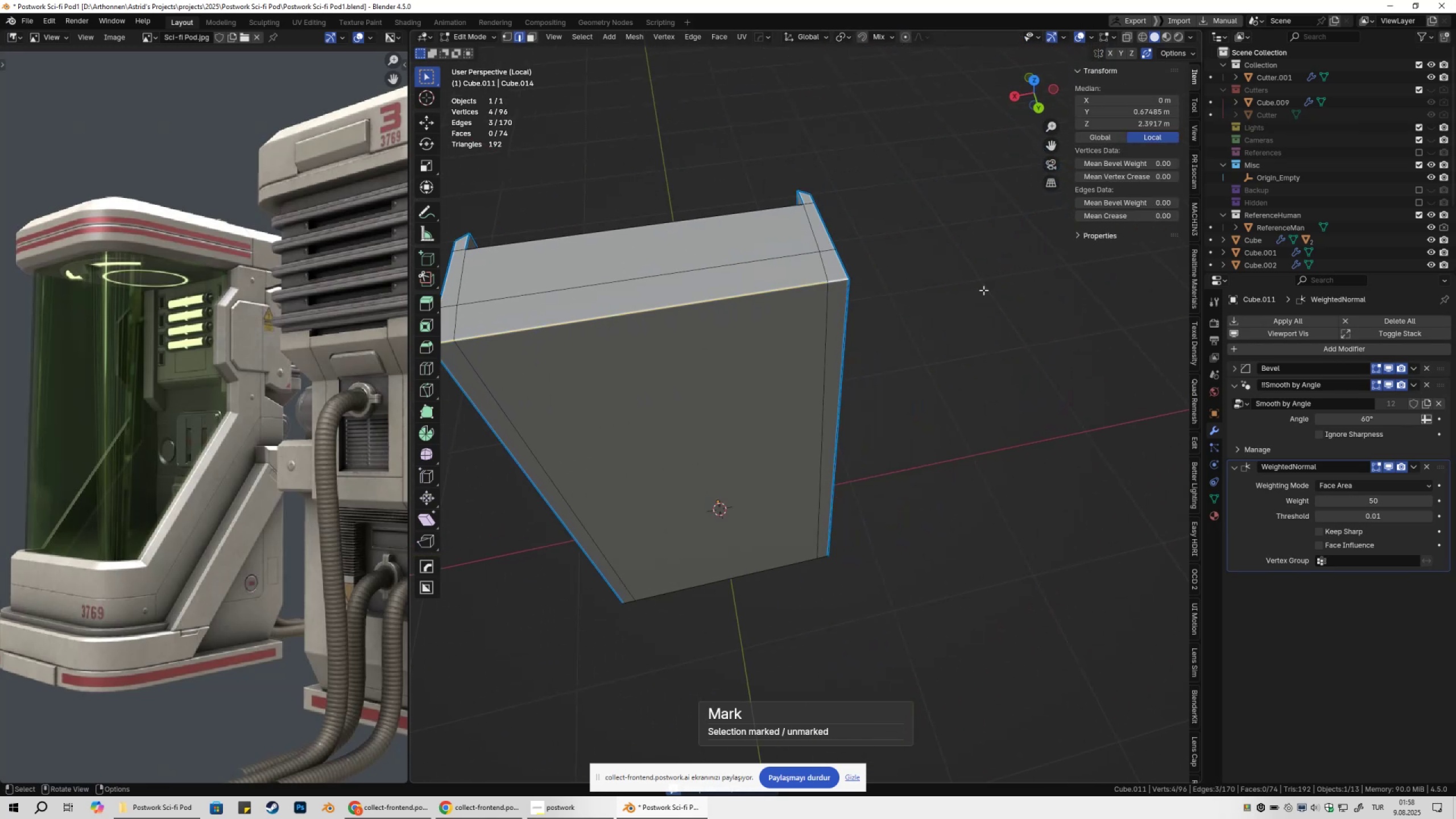 
key(Q)
 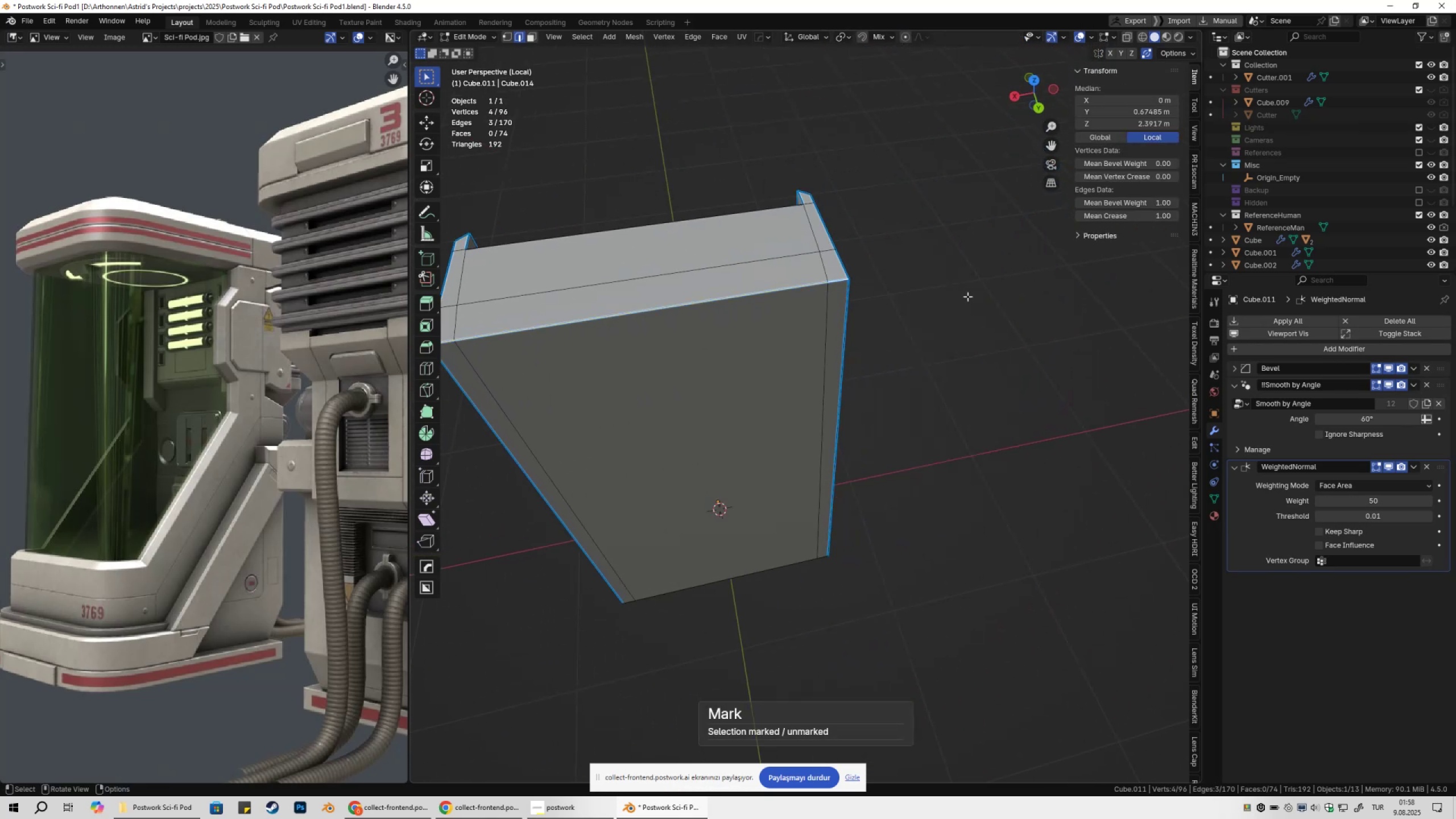 
double_click([940, 308])
 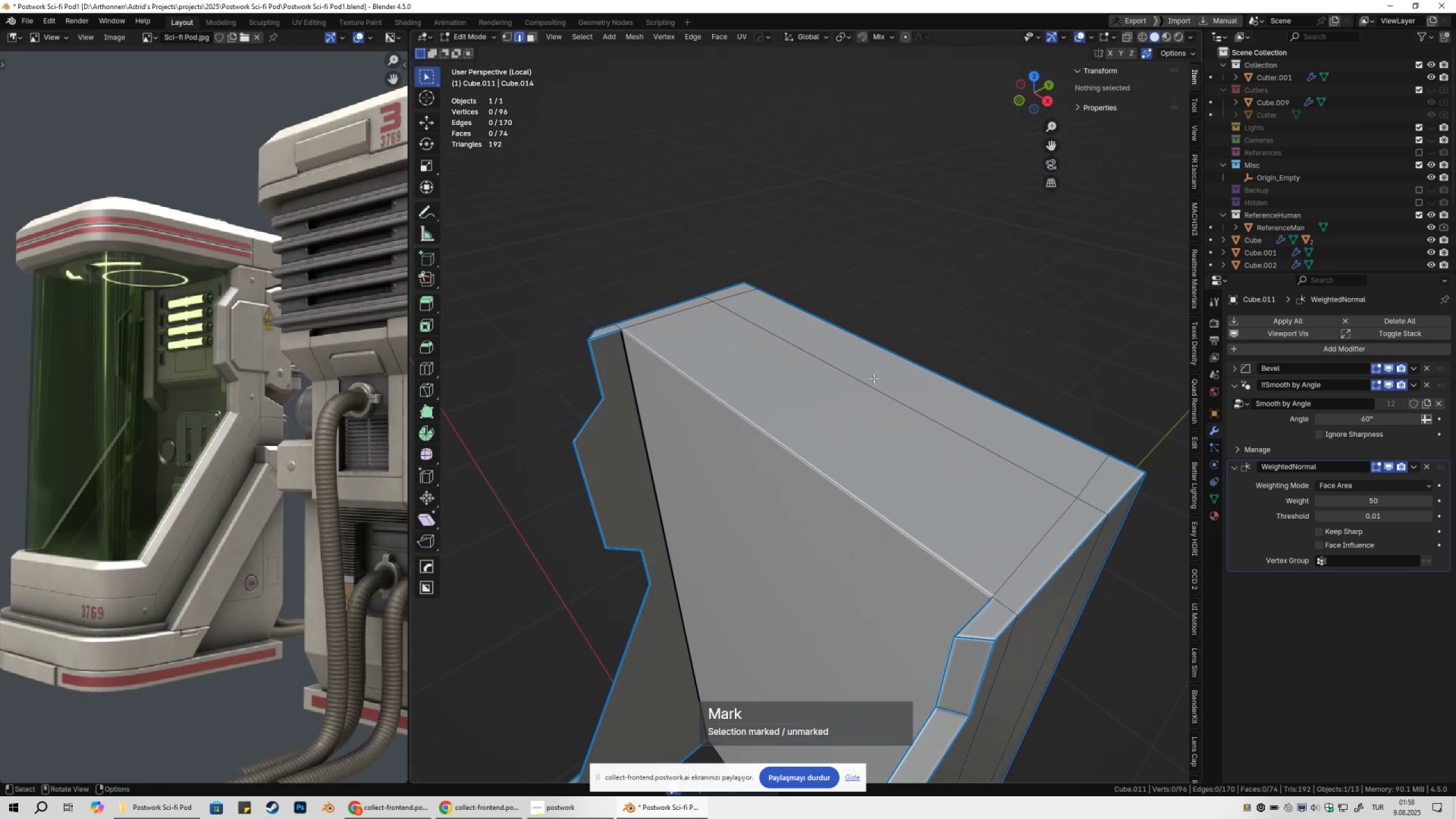 
left_click([827, 455])
 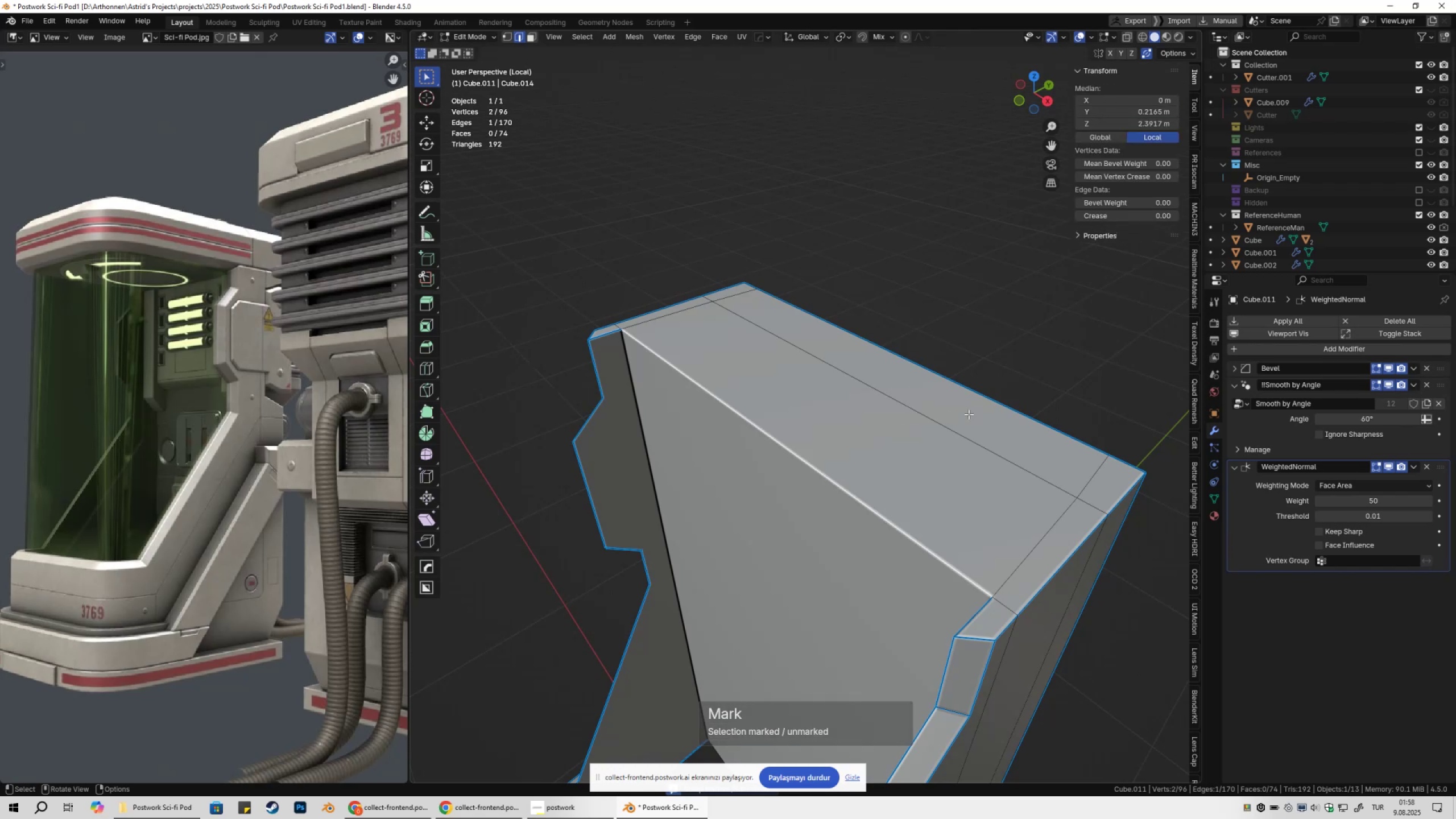 
key(Q)
 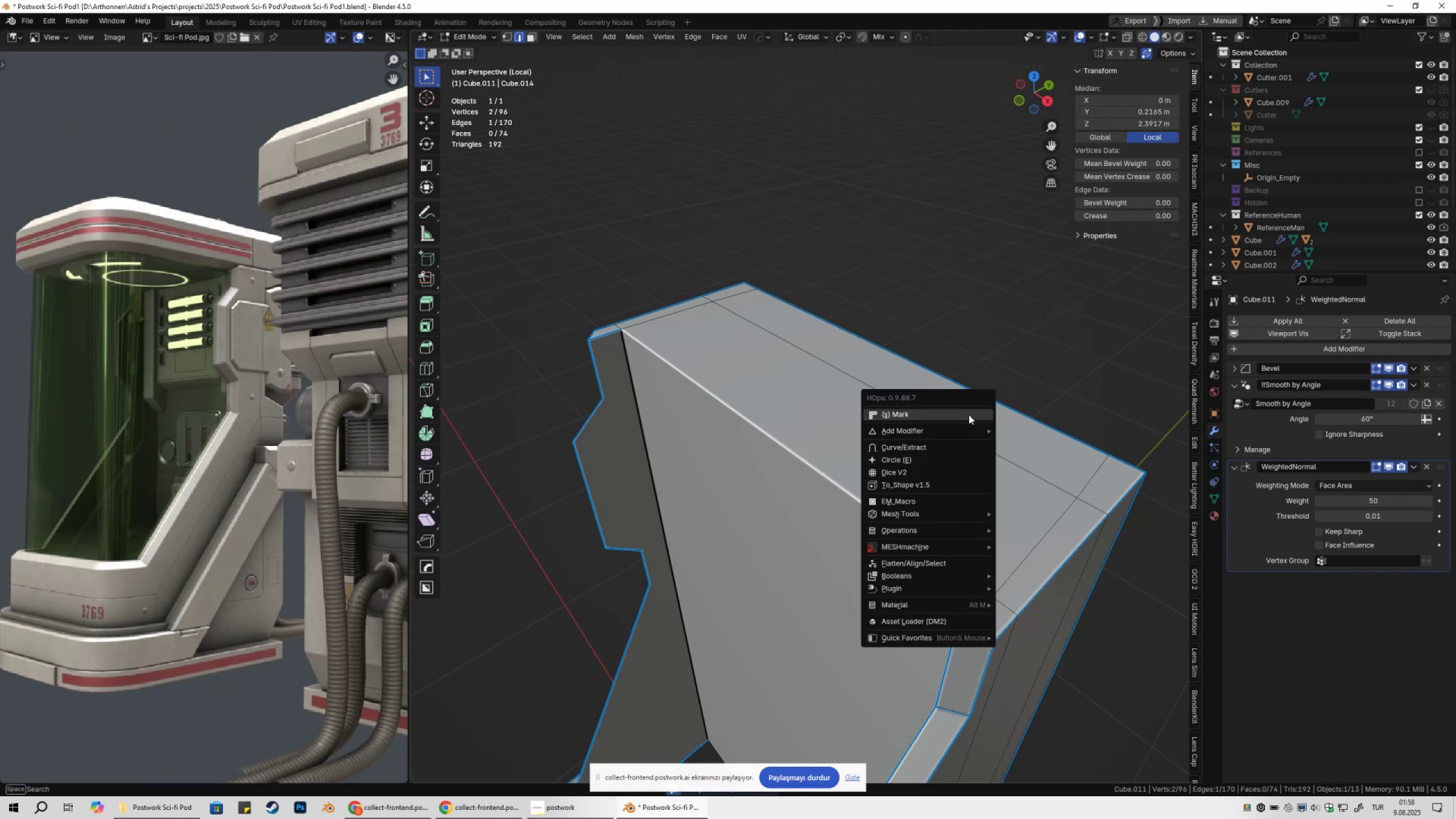 
double_click([1035, 315])
 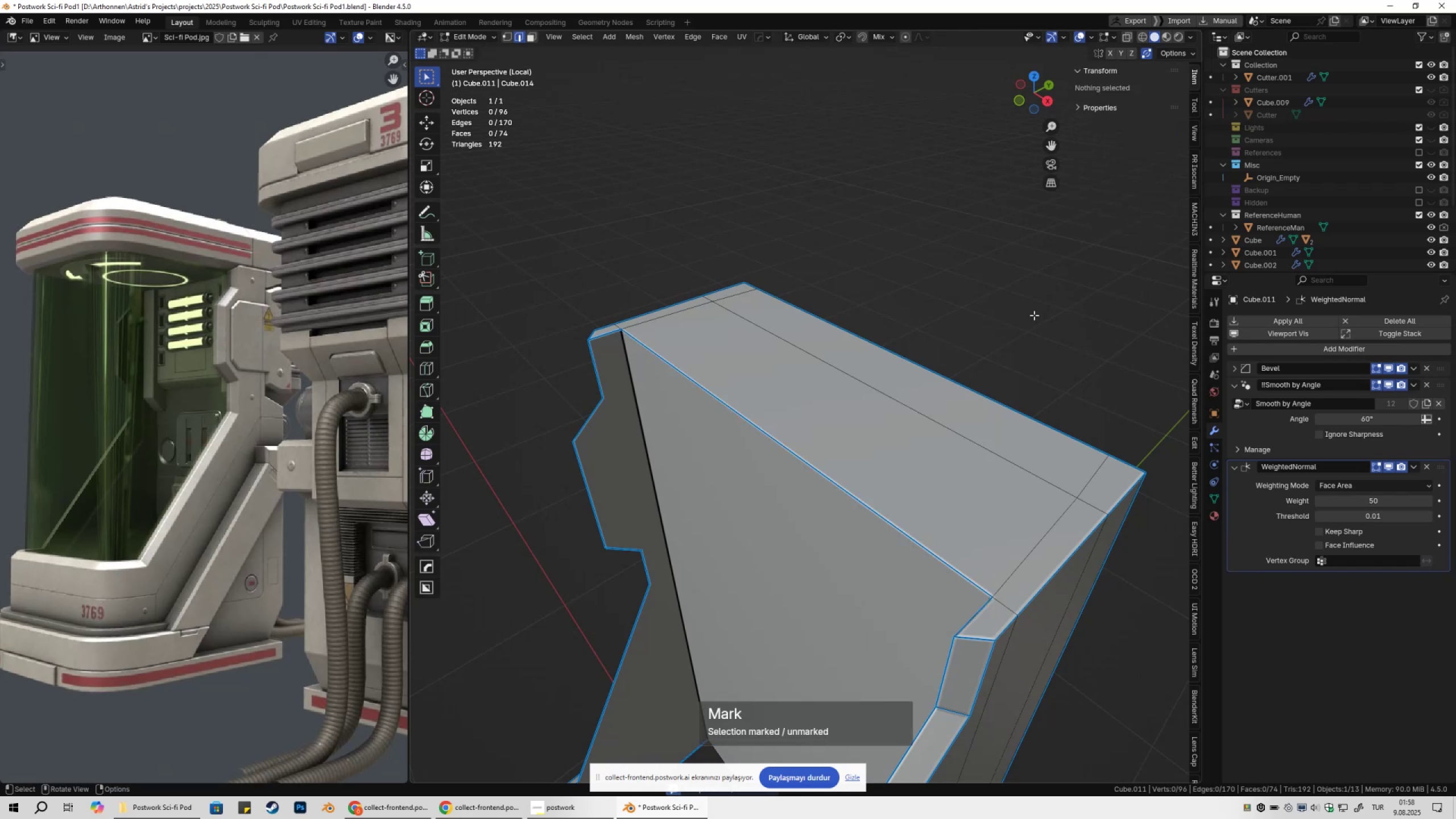 
hold_key(key=ShiftLeft, duration=0.63)
 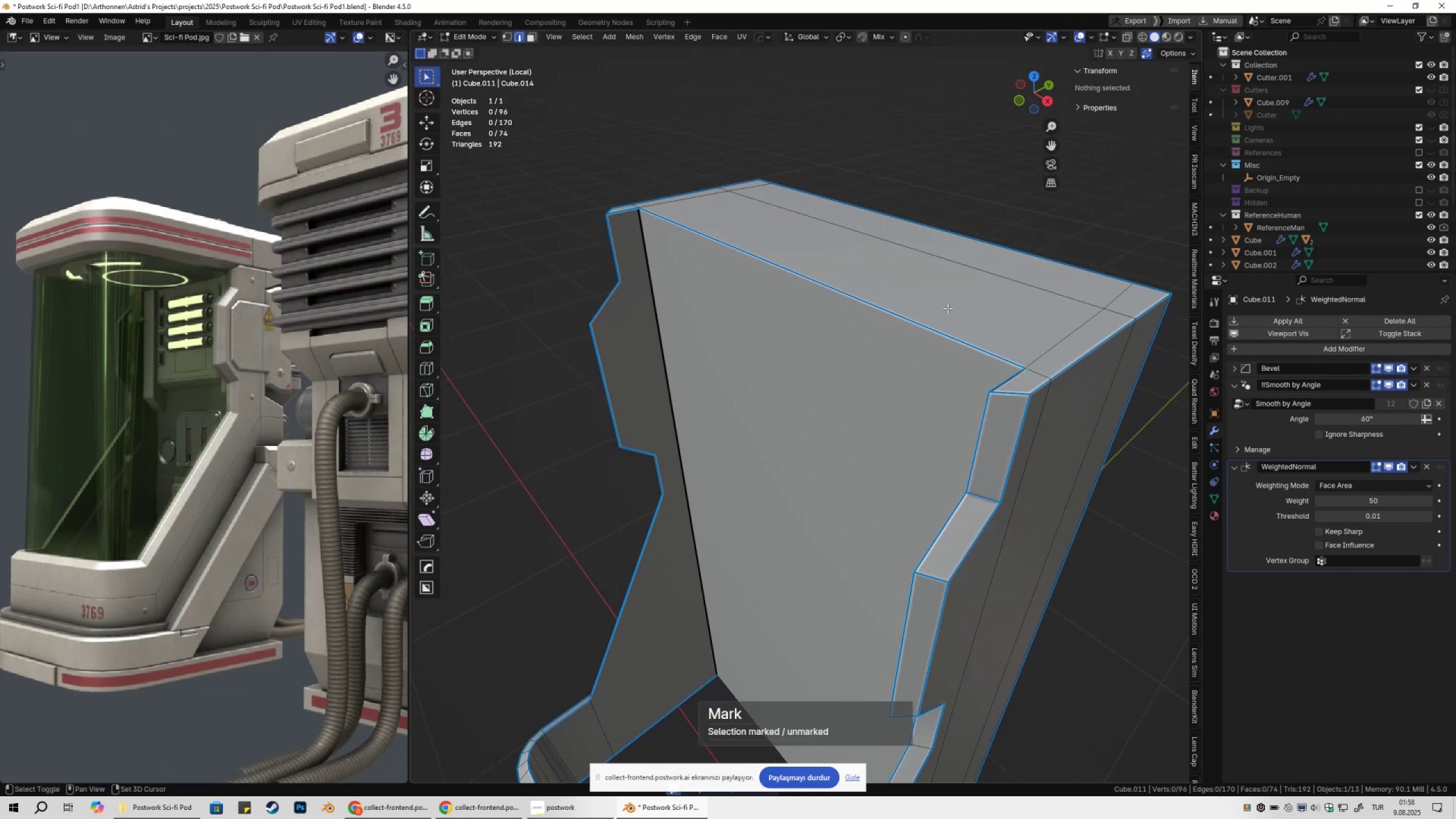 
scroll: coordinate [947, 309], scroll_direction: down, amount: 1.0
 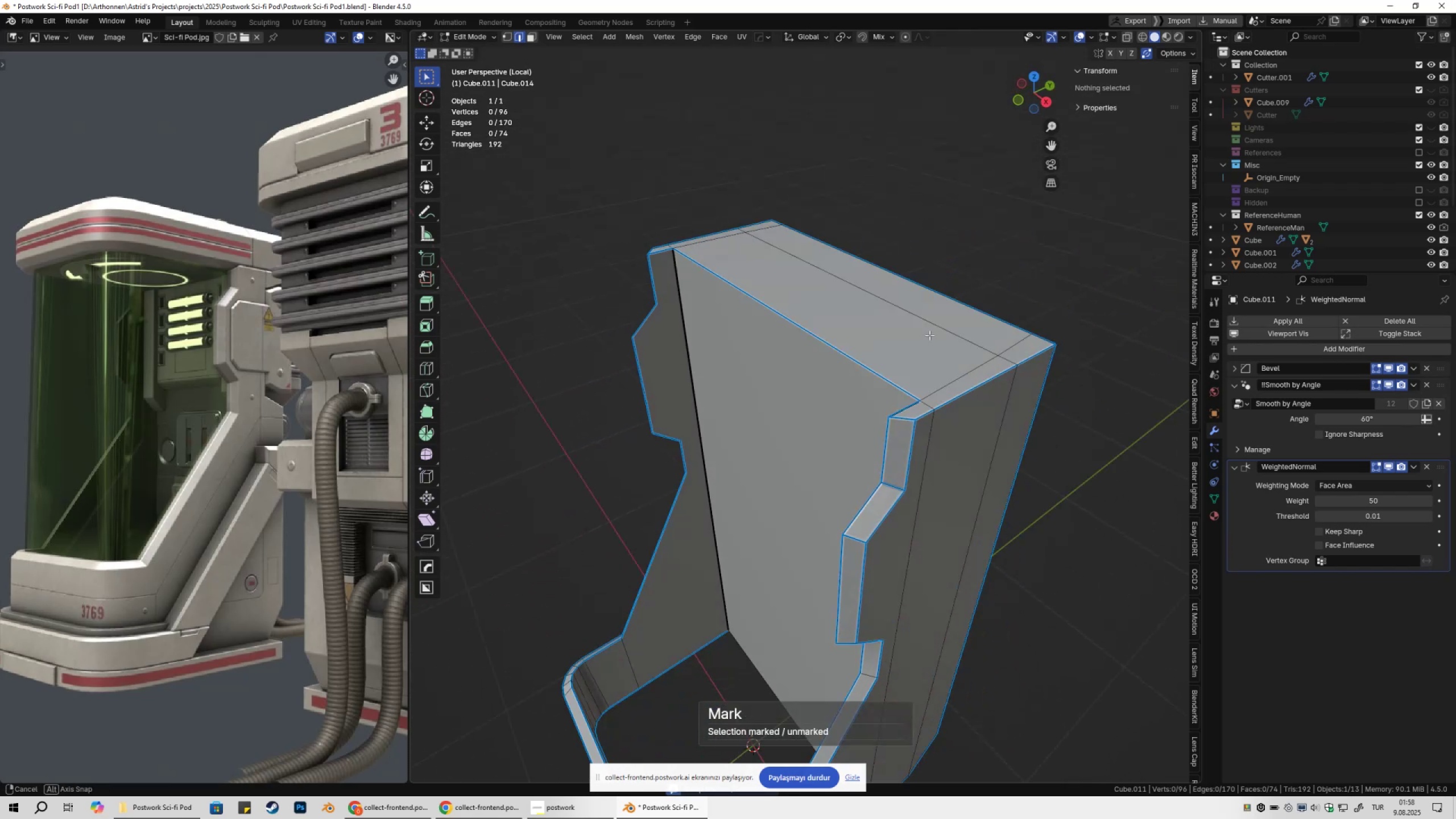 
hold_key(key=ShiftLeft, duration=0.55)
 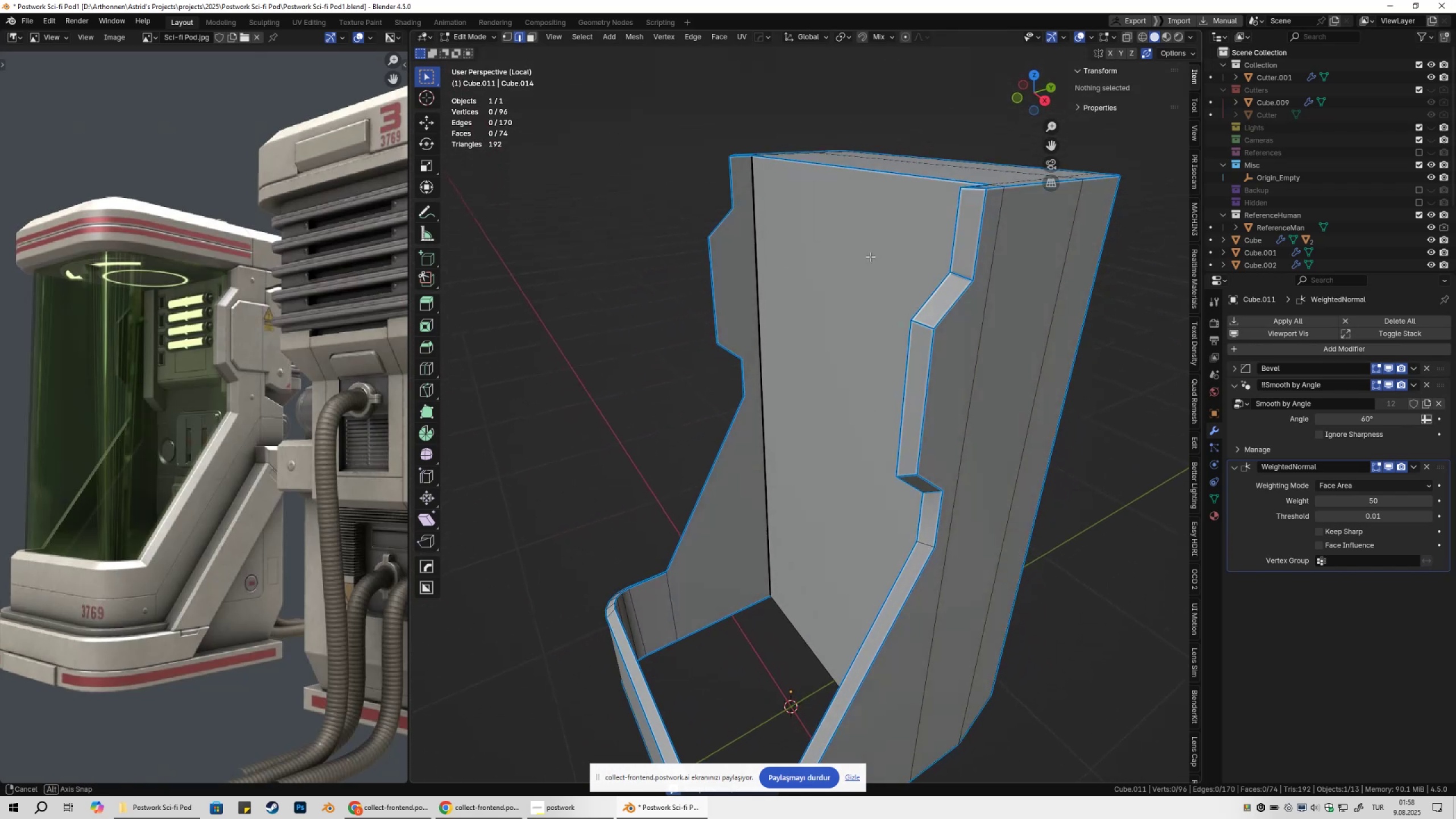 
key(Tab)
 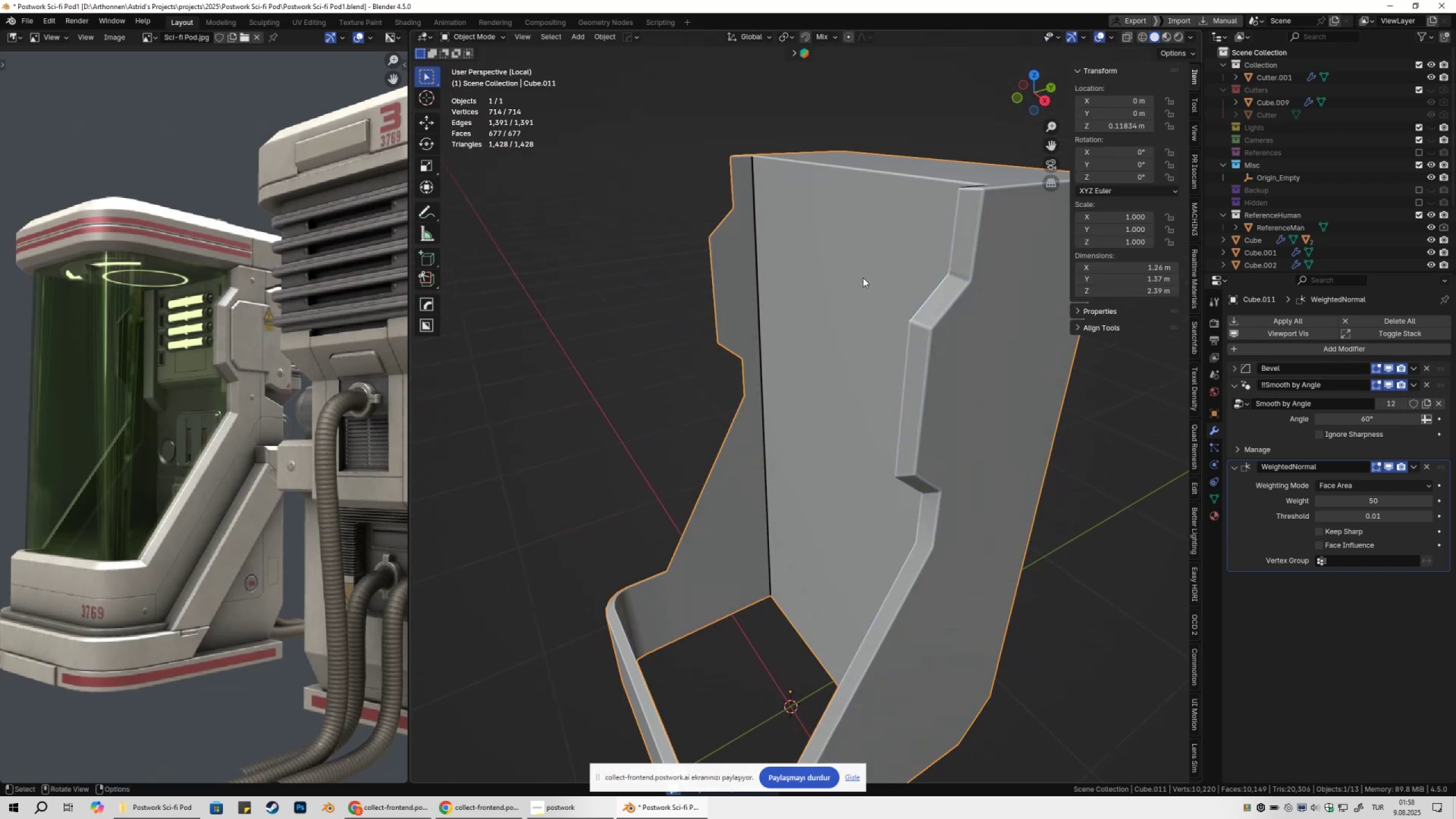 
scroll: coordinate [861, 291], scroll_direction: down, amount: 2.0
 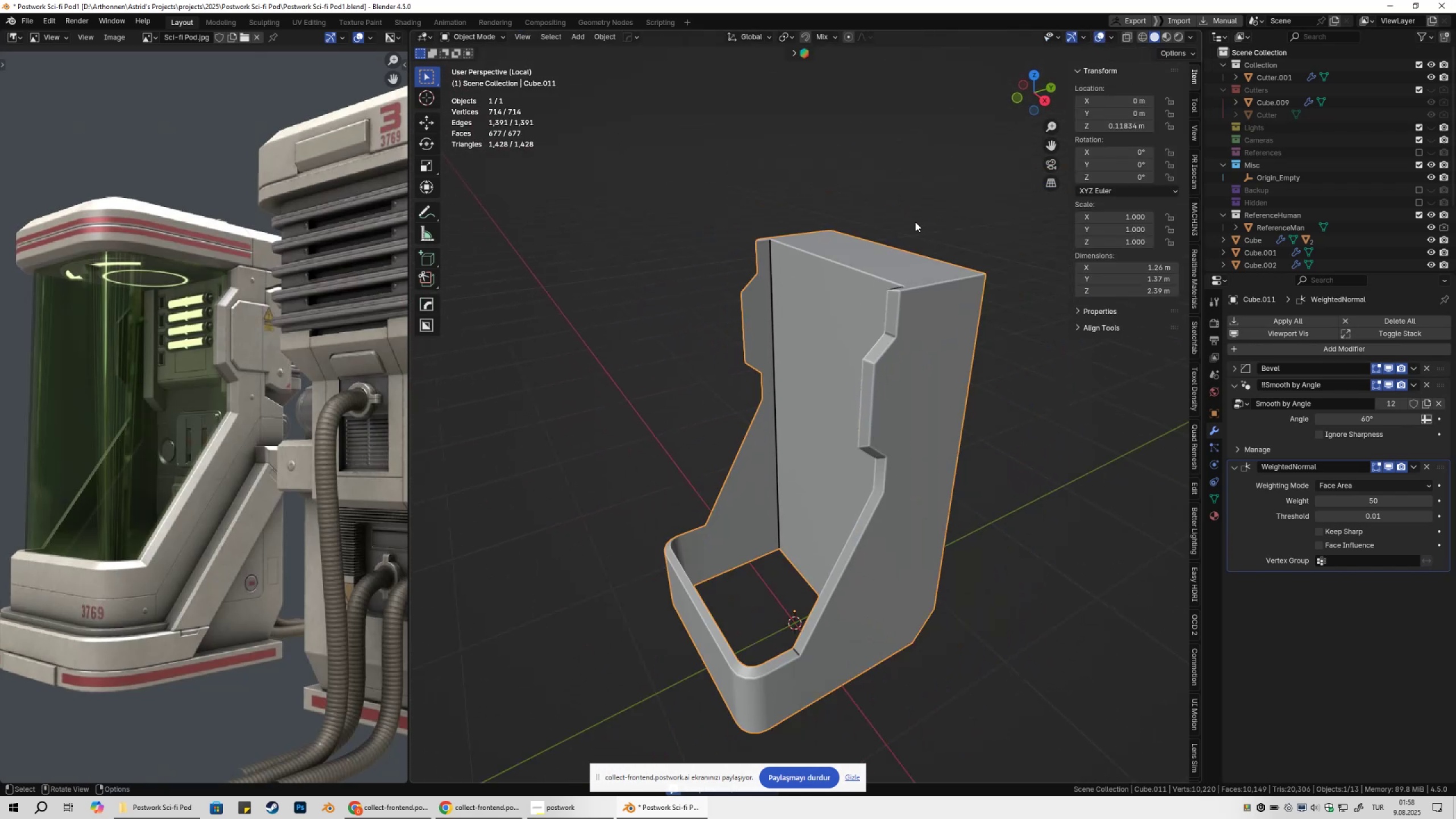 
left_click([915, 222])
 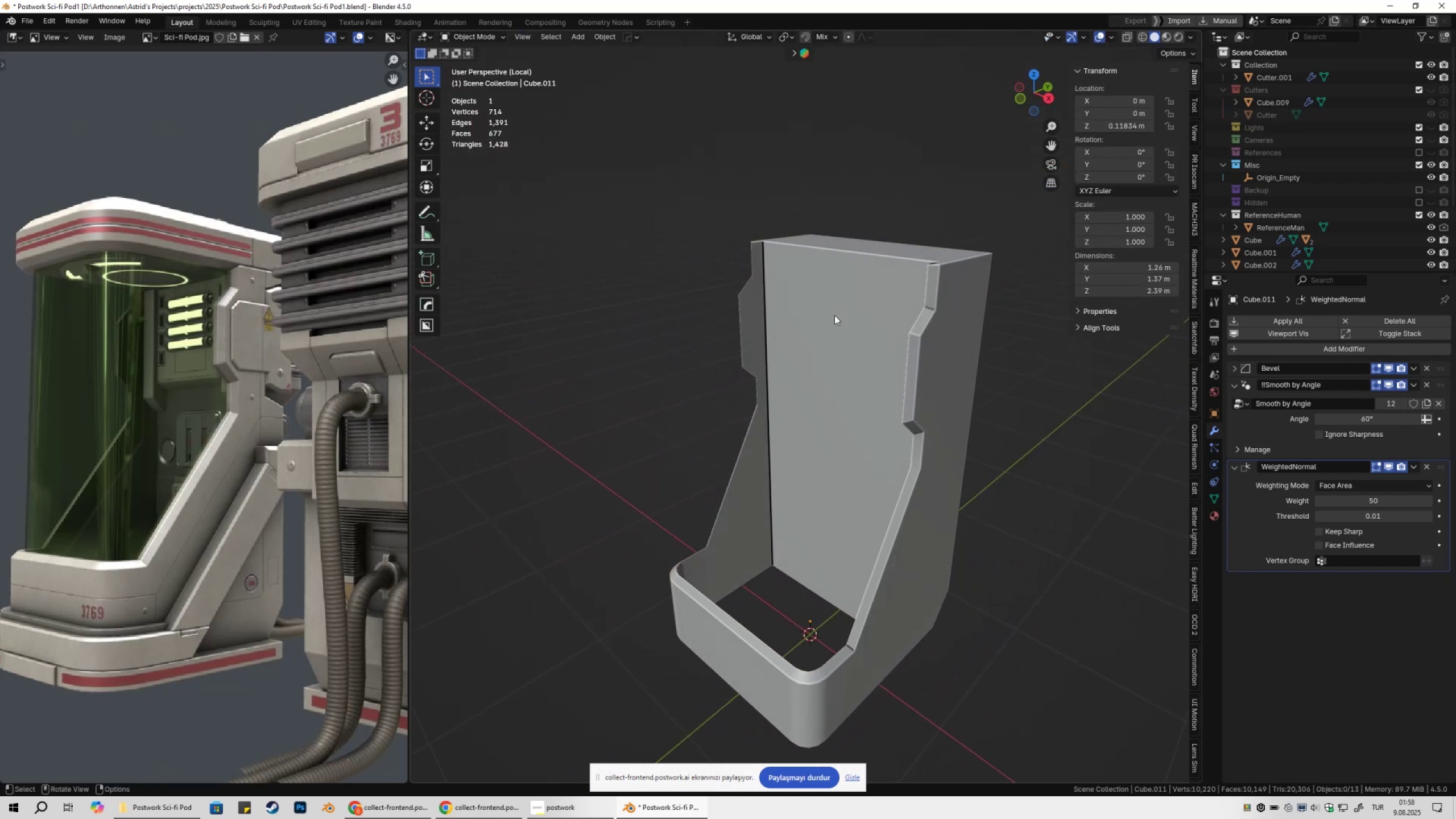 
key(NumpadDivide)
 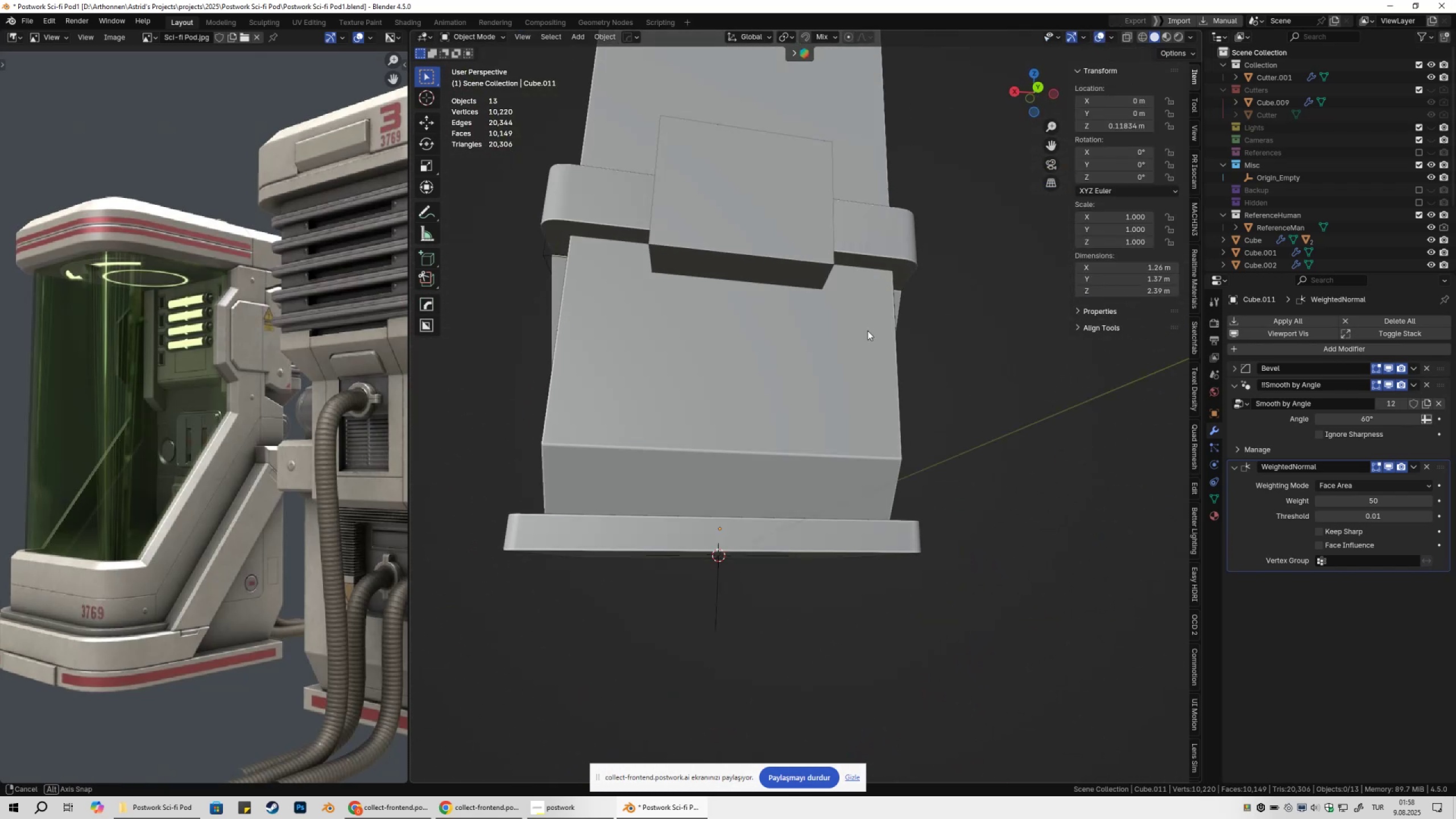 
scroll: coordinate [839, 378], scroll_direction: down, amount: 4.0
 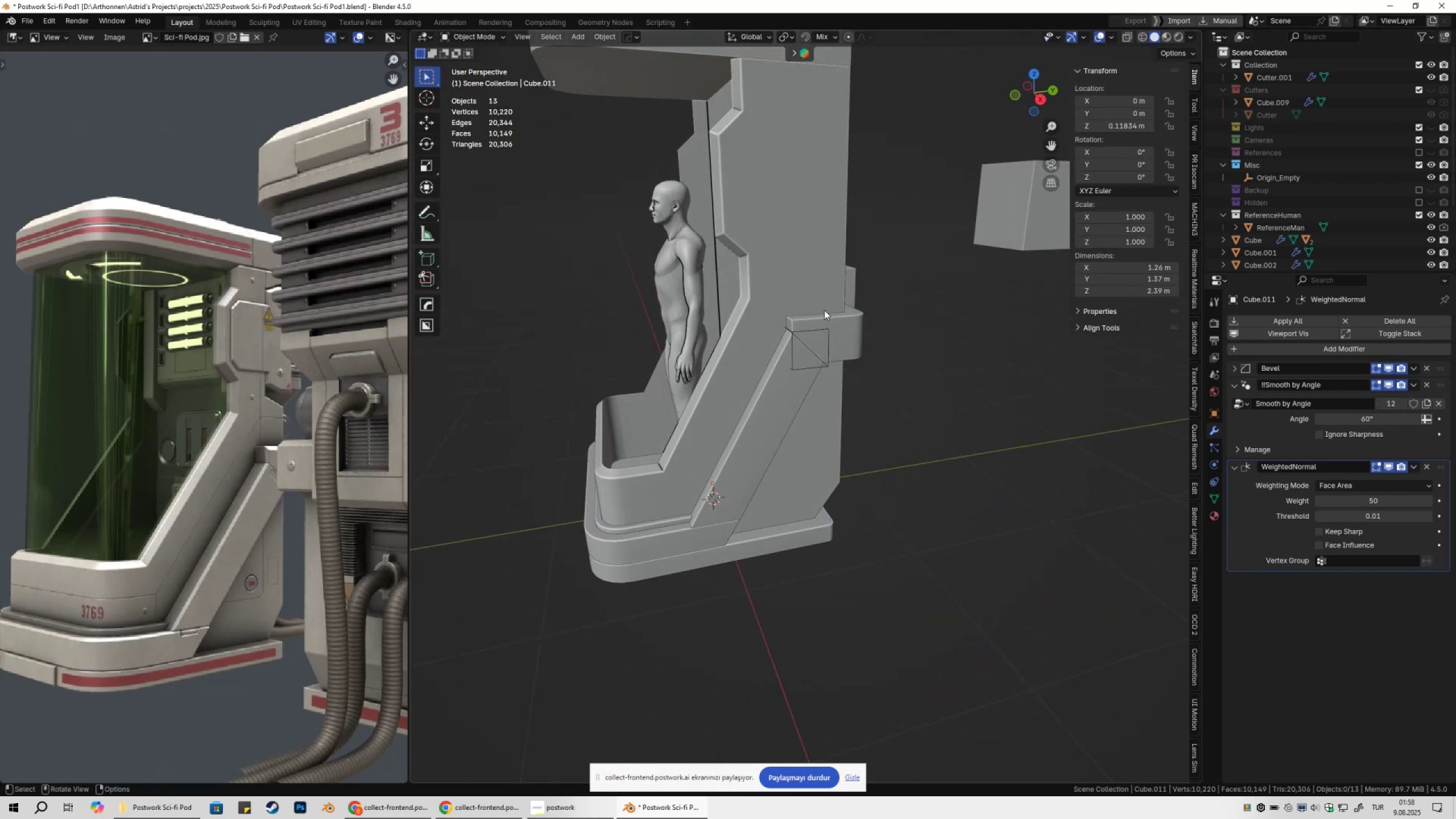 
key(Shift+ShiftLeft)
 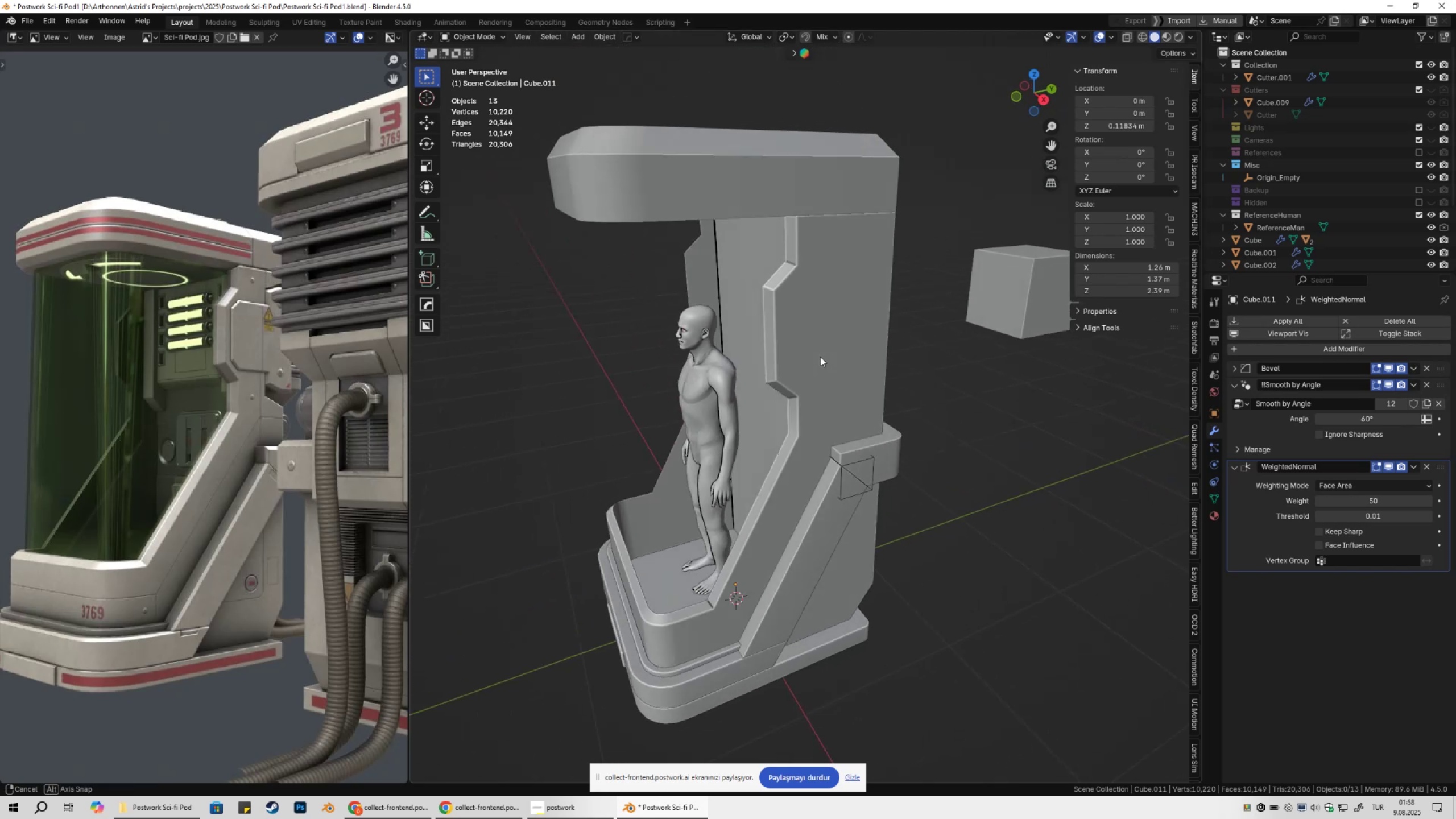 
key(Control+ControlLeft)
 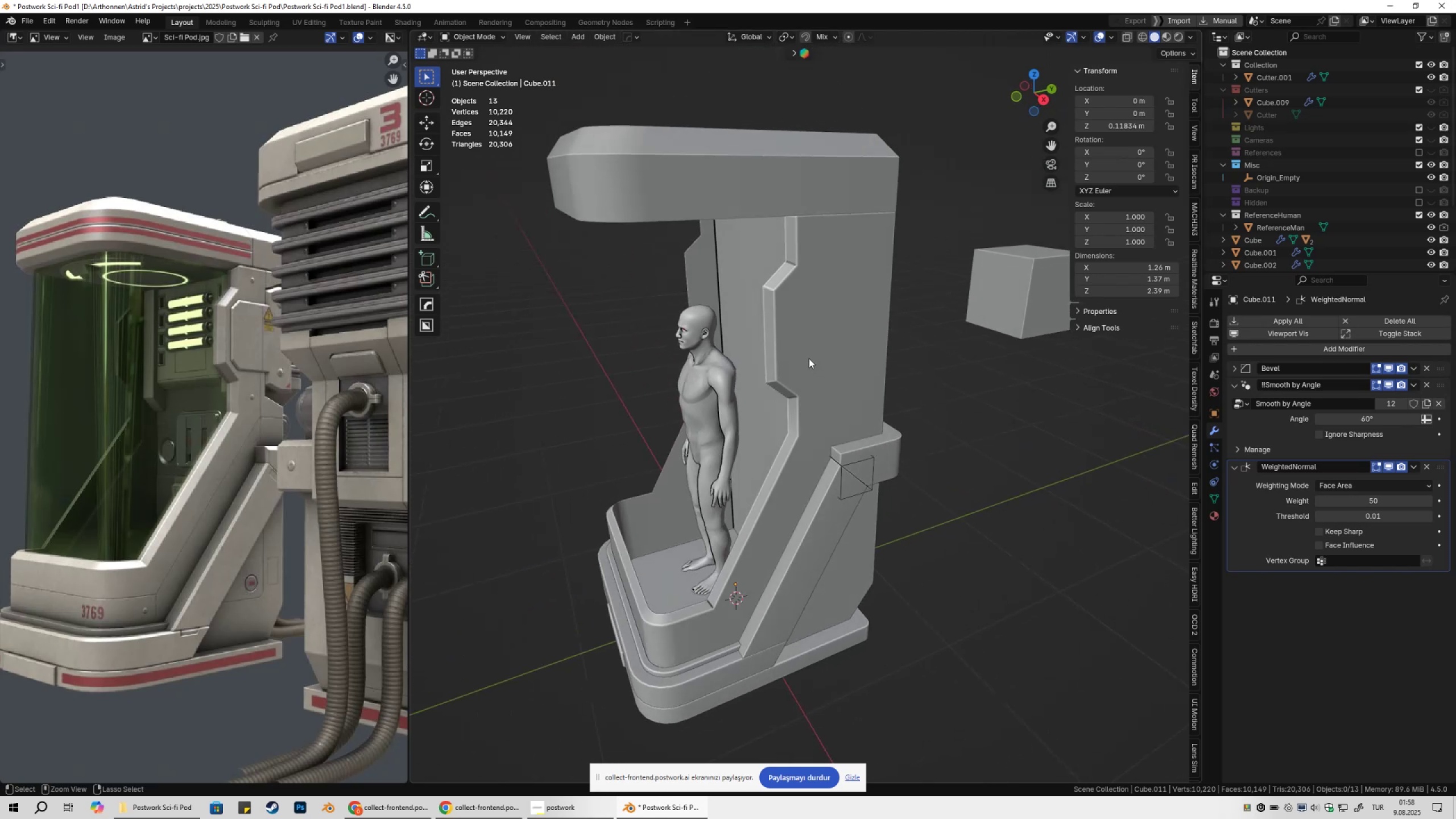 
key(Control+S)
 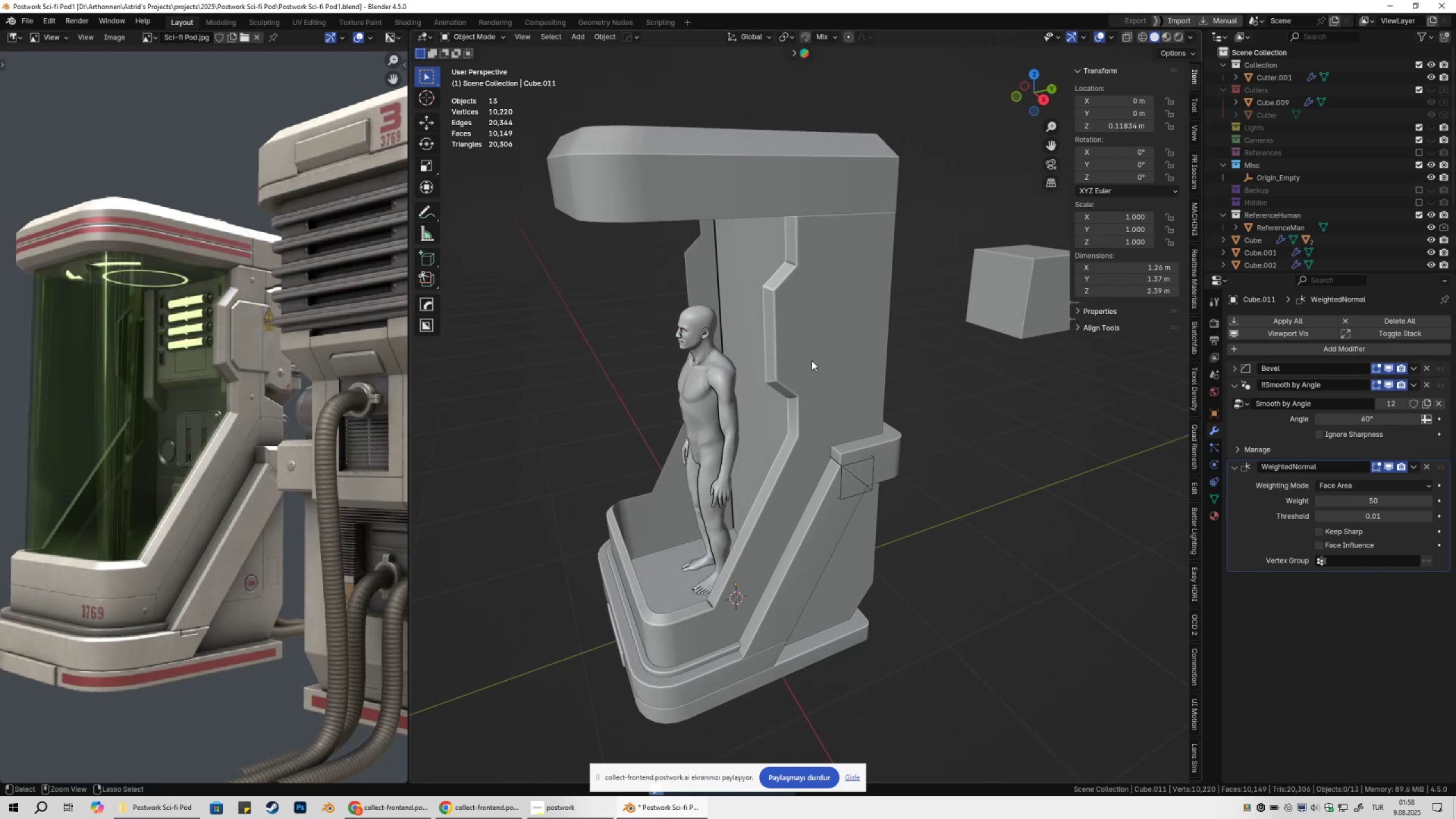 
key(Shift+ShiftLeft)
 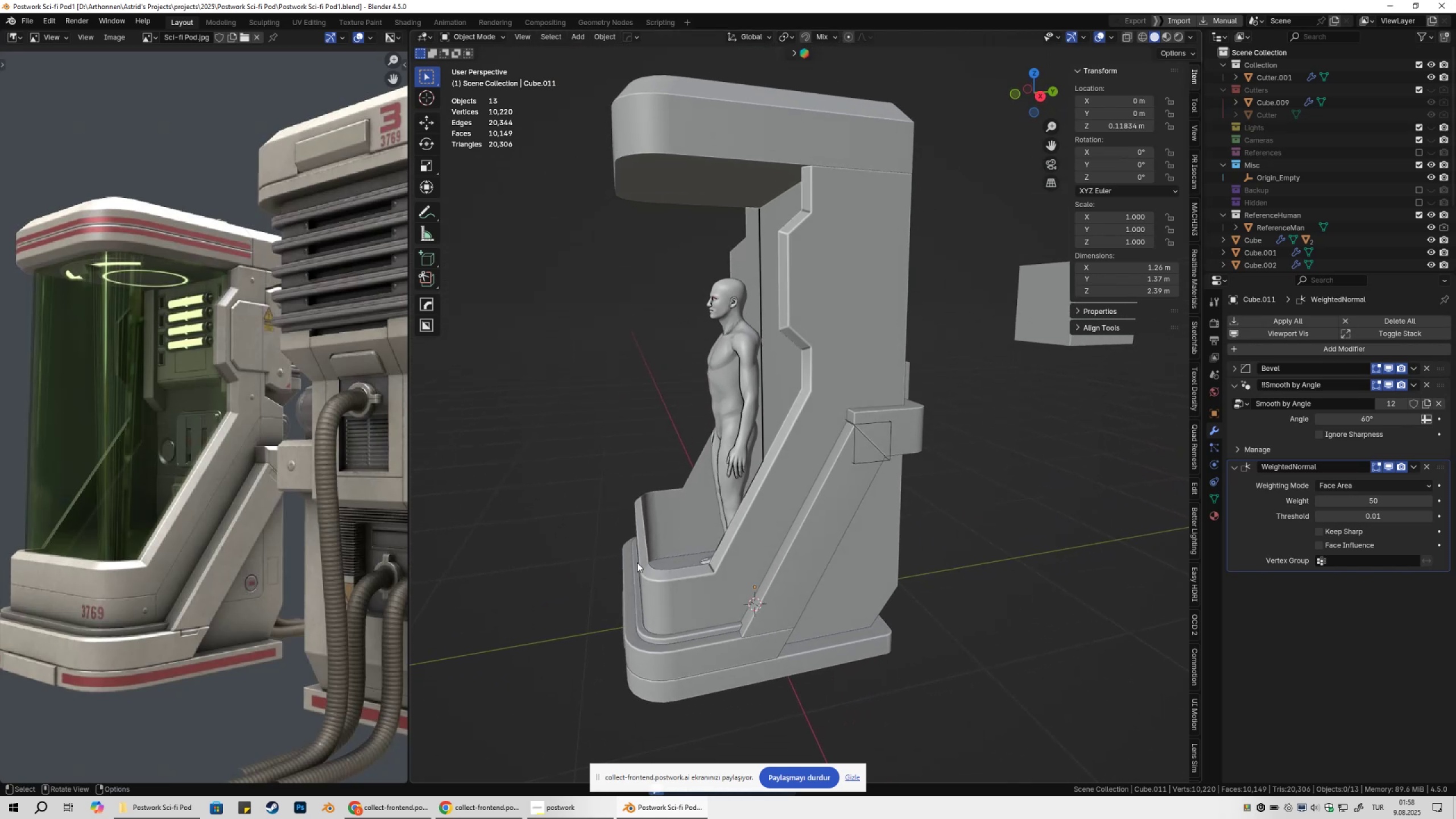 
left_click([386, 818])
 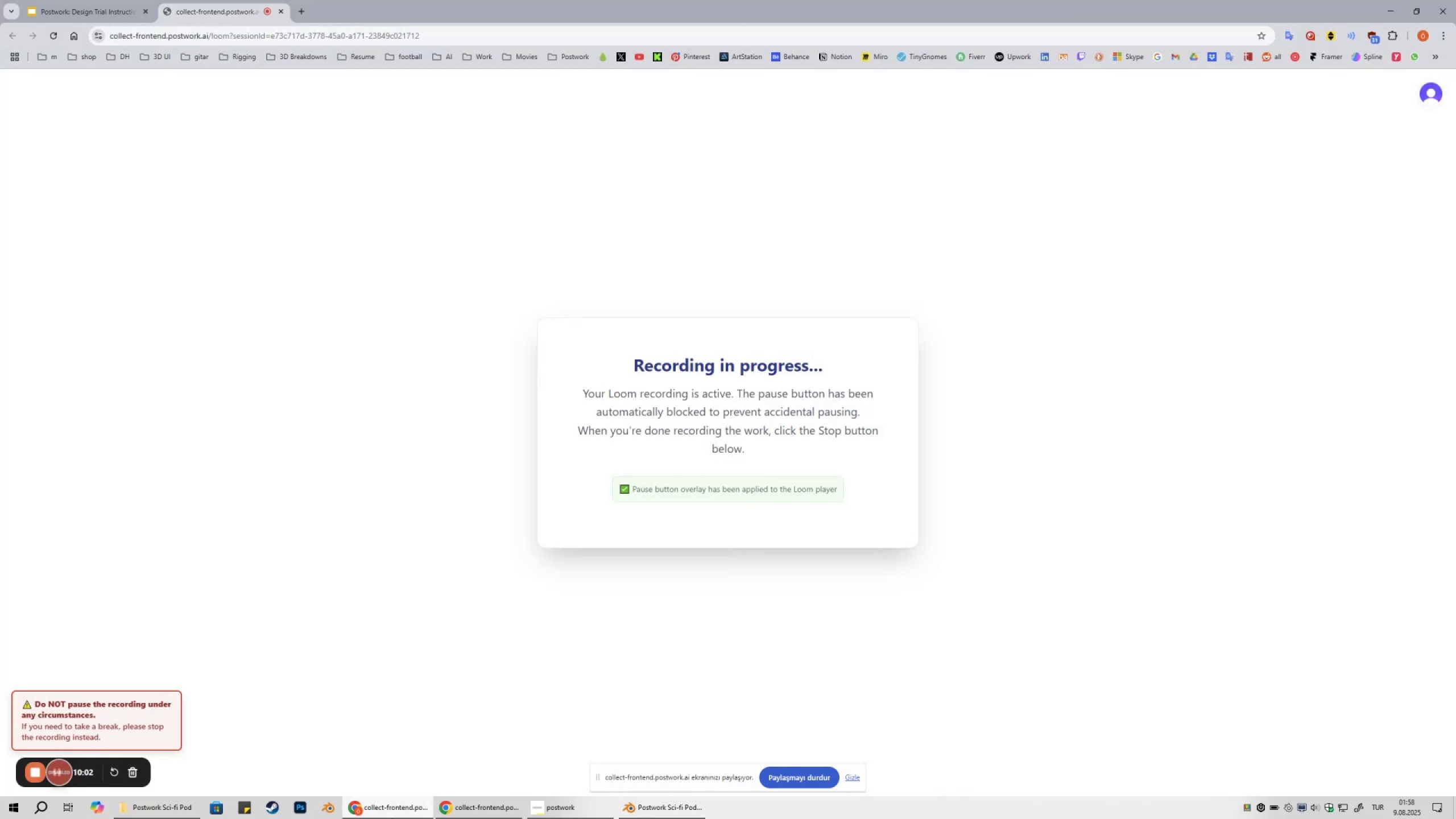 
left_click([393, 818])
 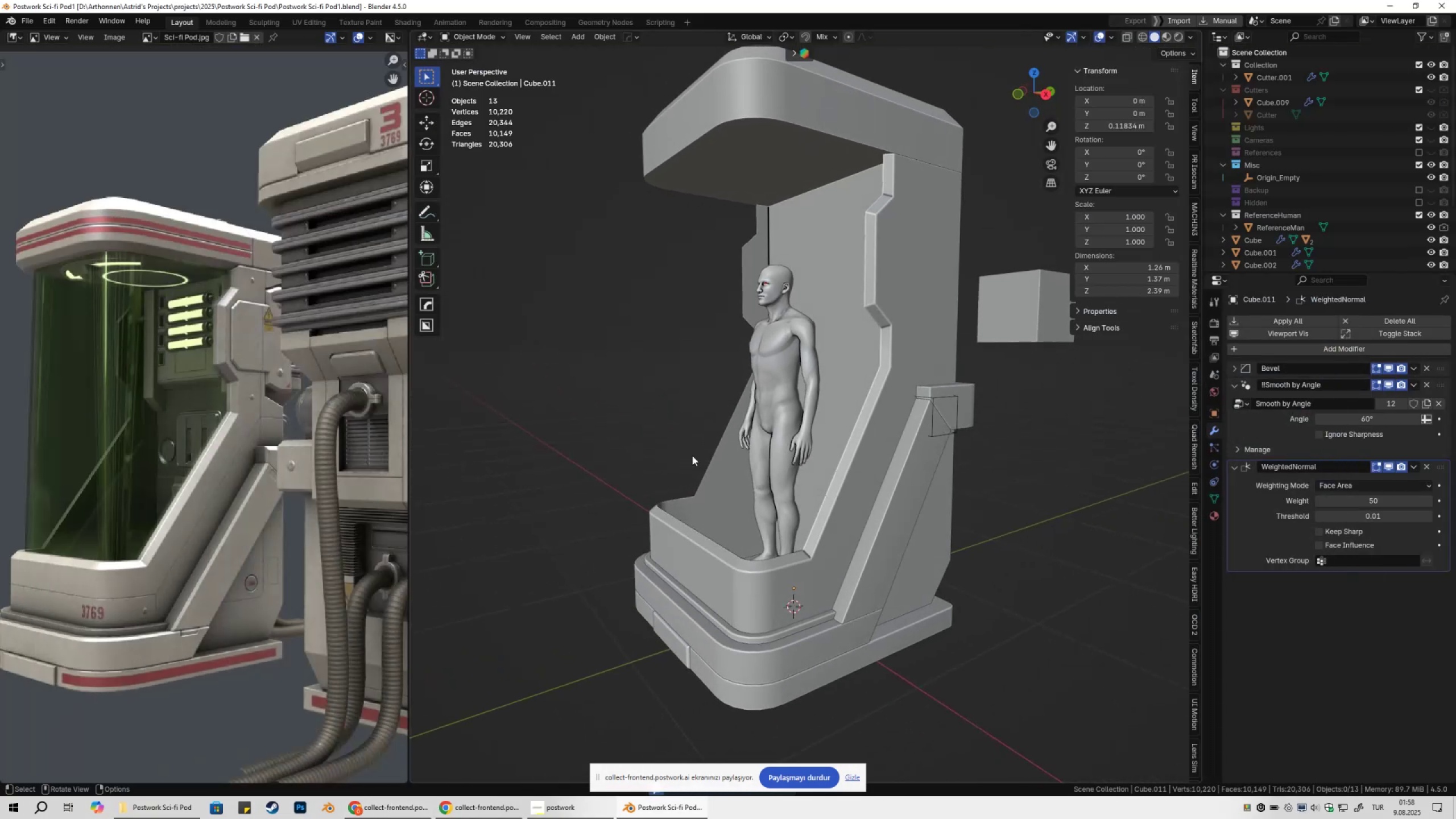 
middle_click([804, 416])
 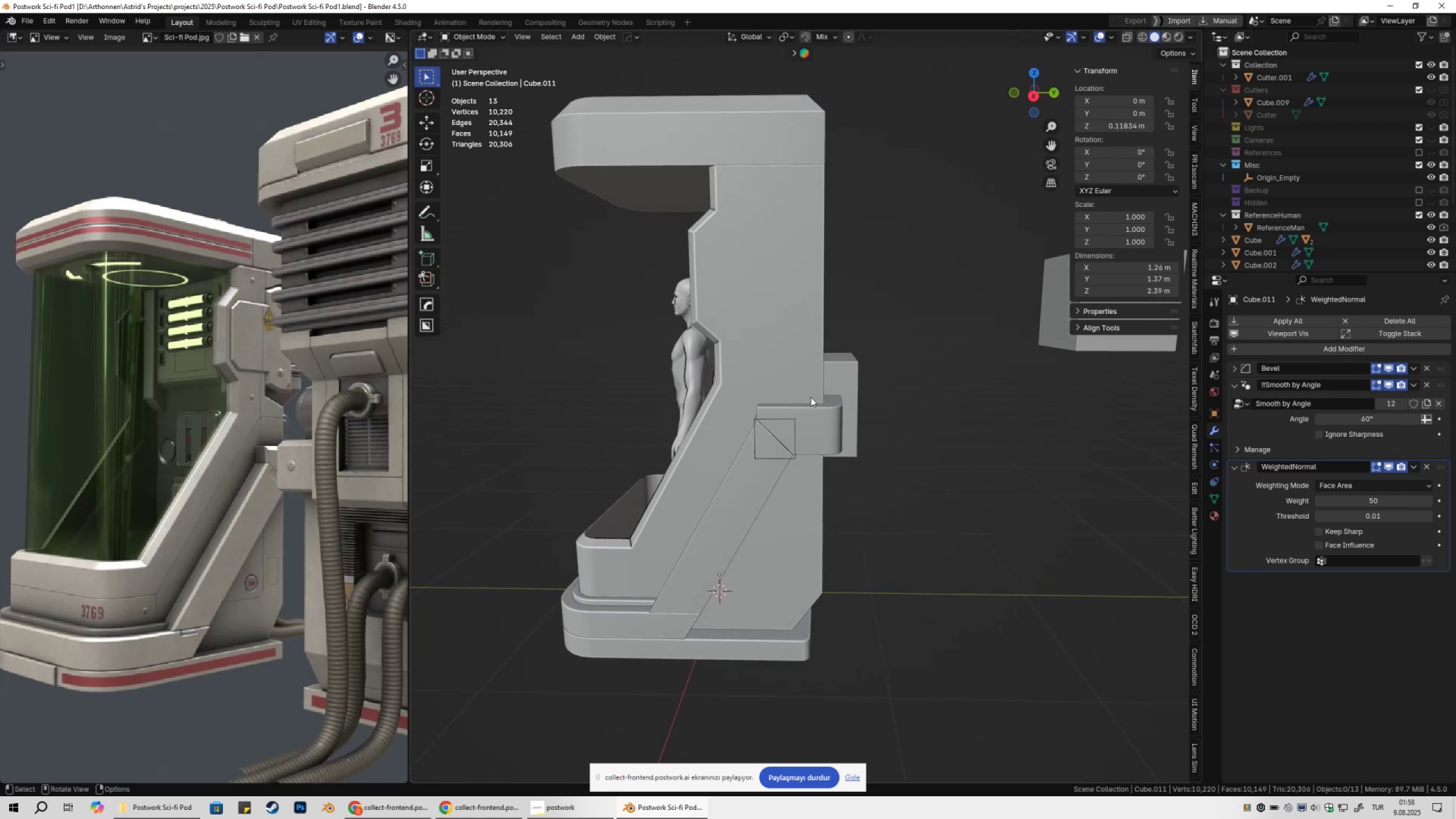 
wait(20.05)
 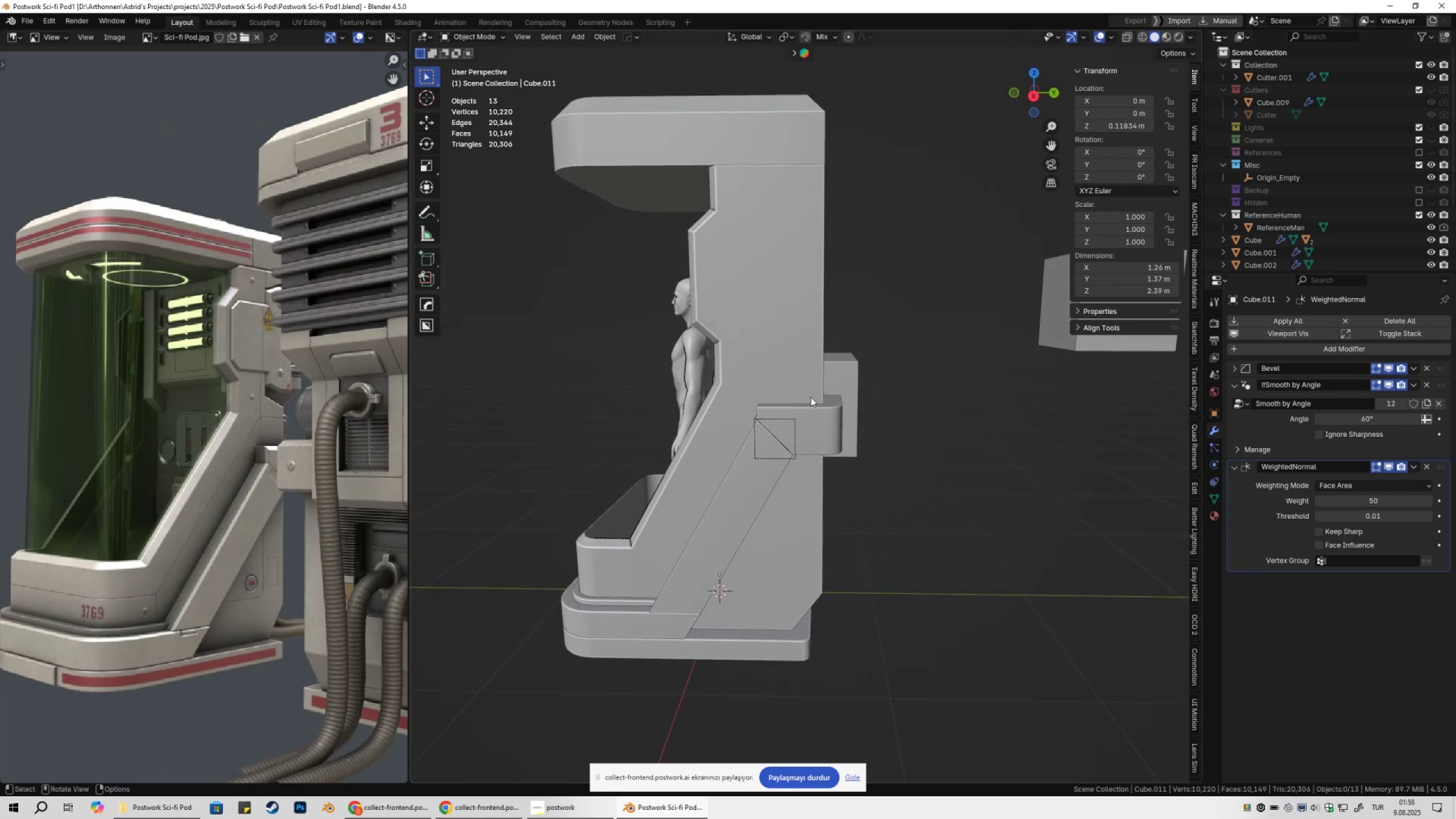 
left_click([889, 297])
 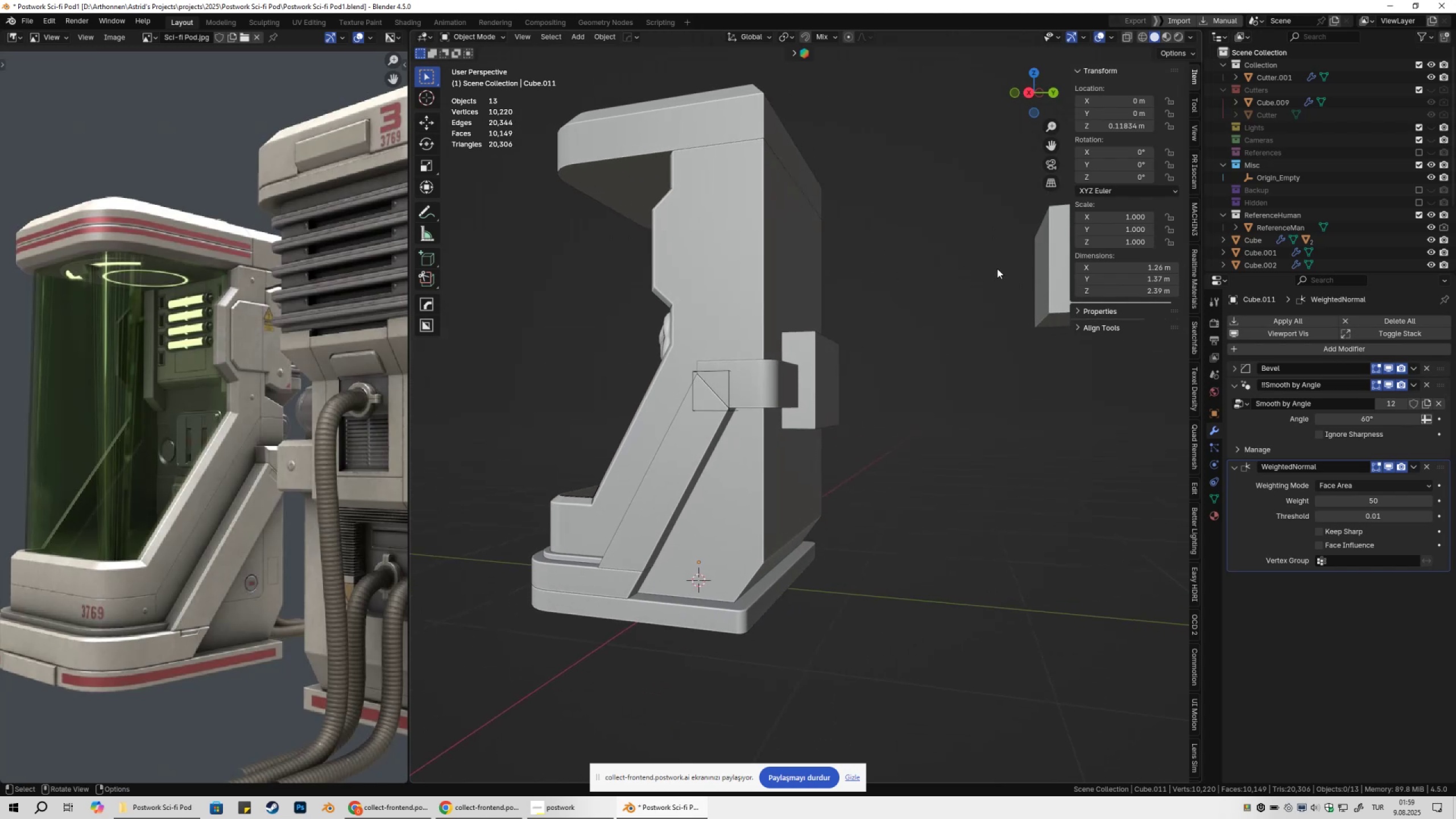 
left_click([1035, 272])
 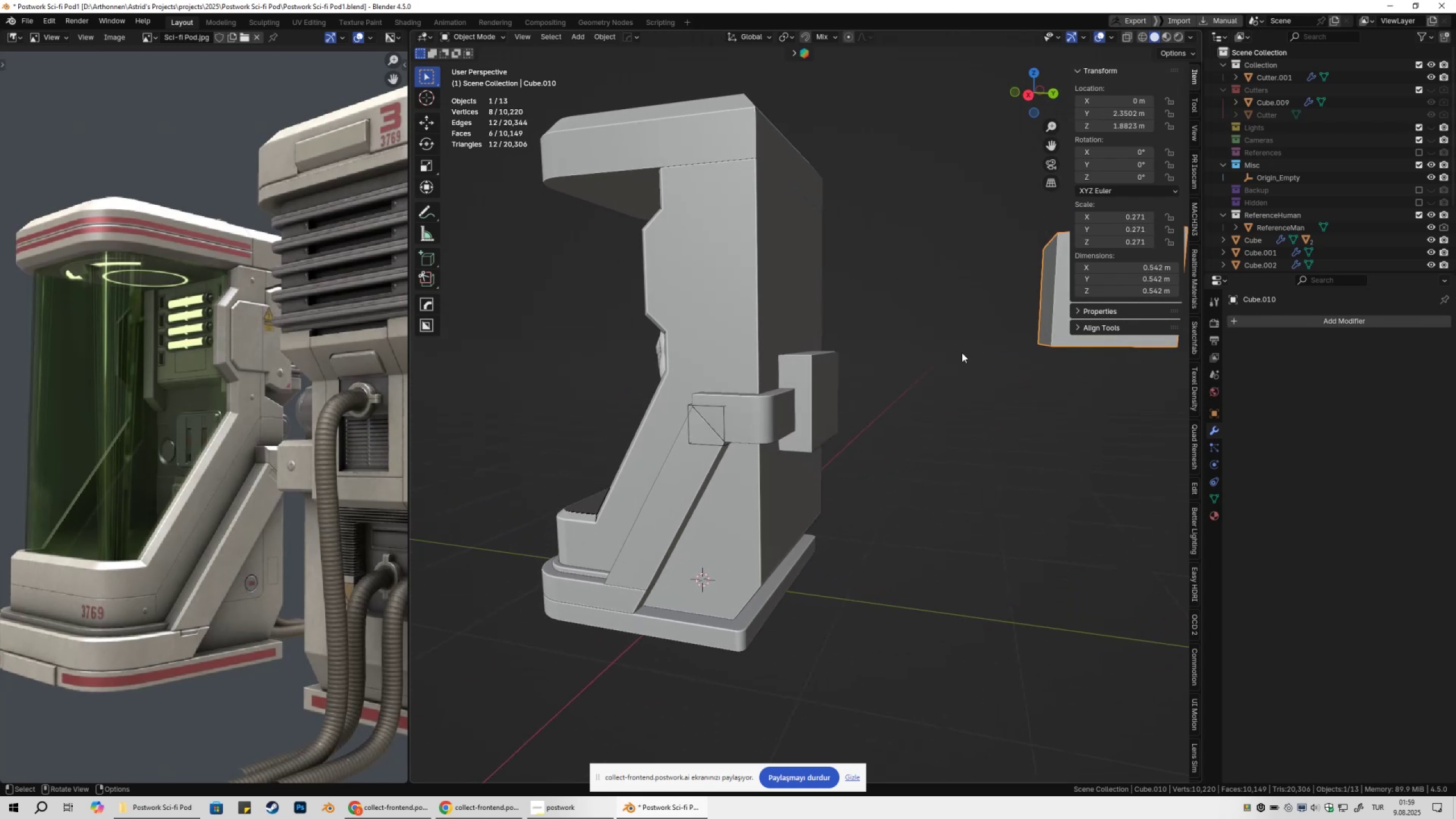 
type(gy3gy)
 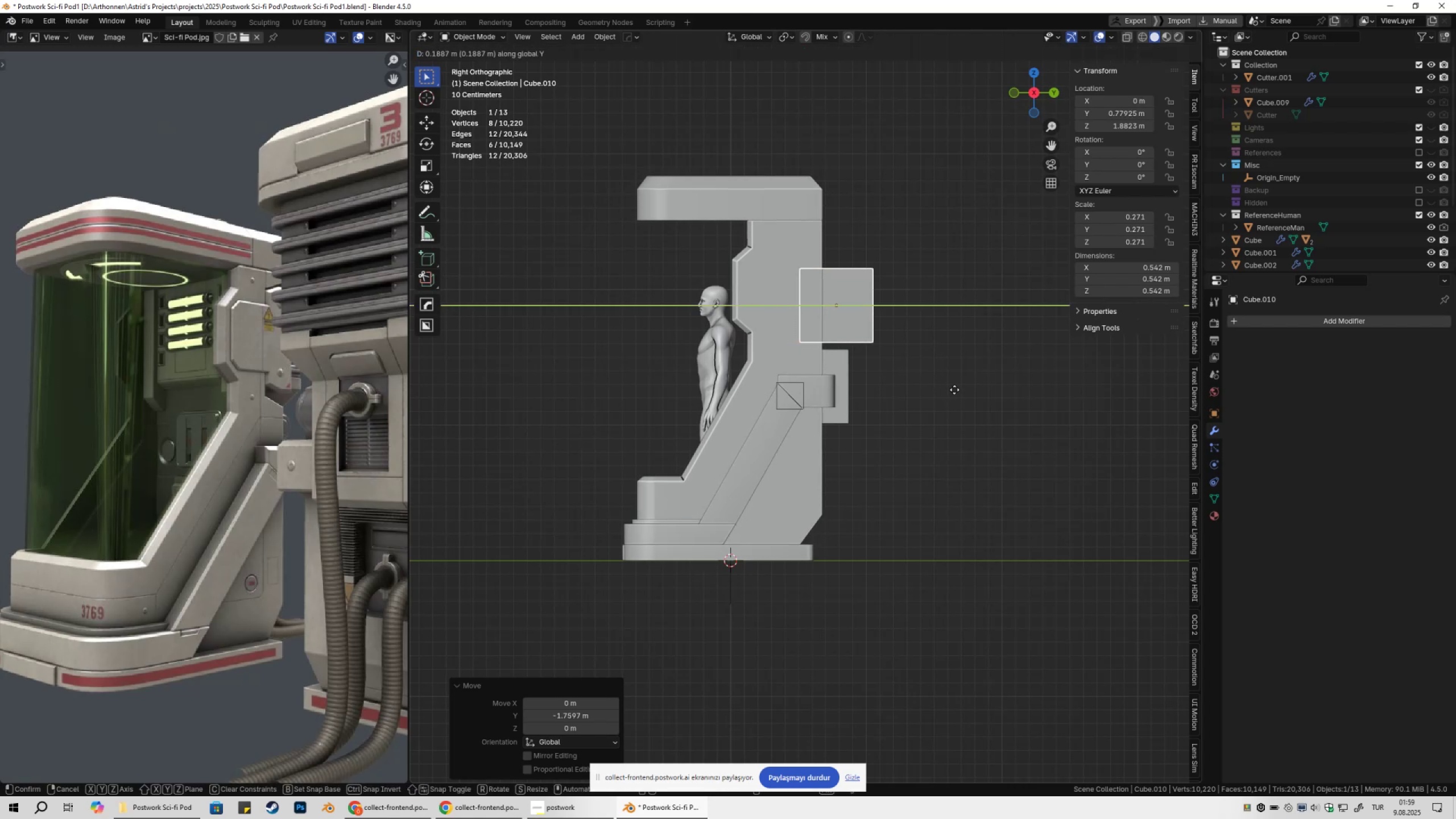 
left_click([955, 390])
 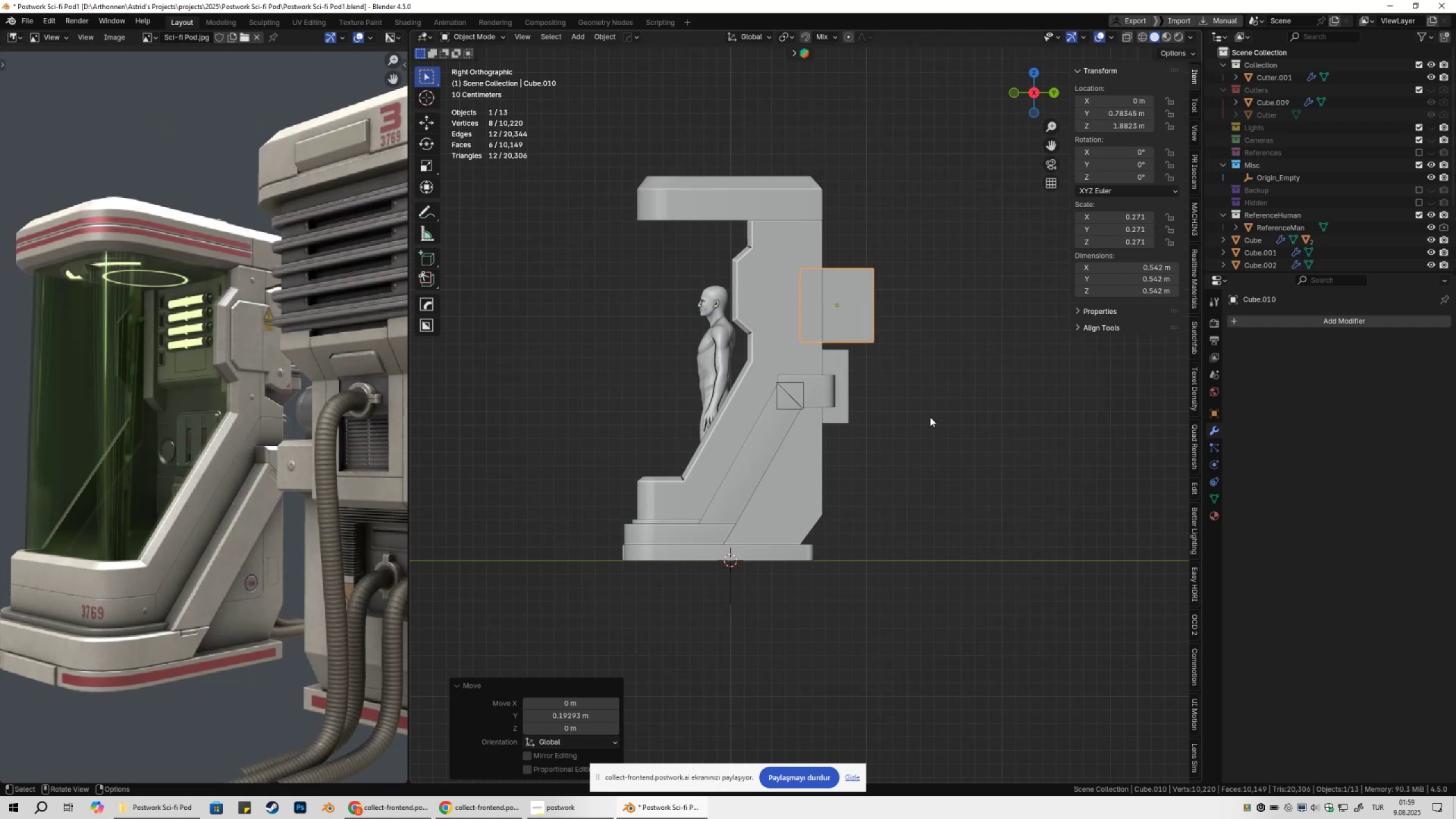 
scroll: coordinate [923, 424], scroll_direction: up, amount: 2.0
 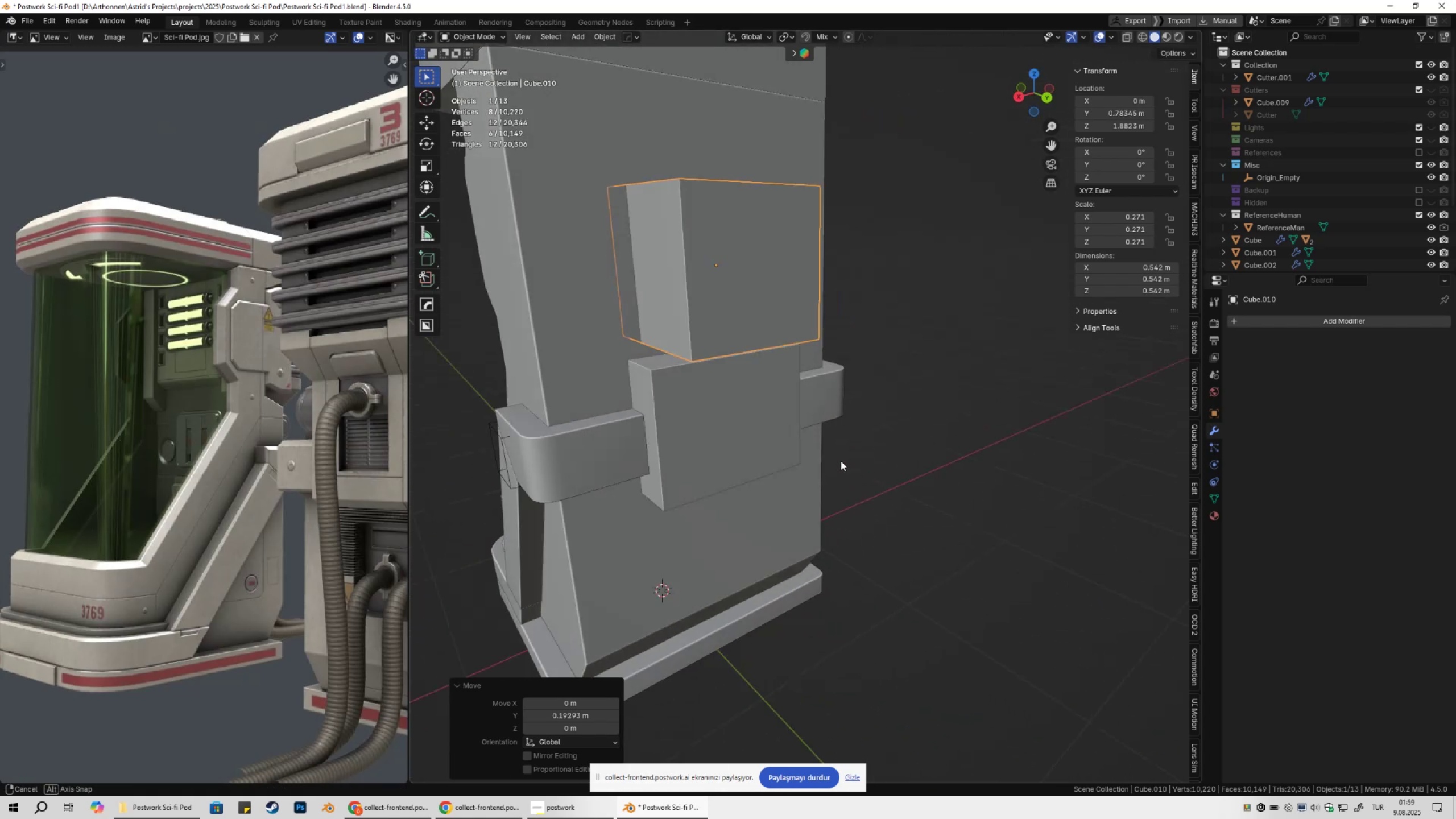 
scroll: coordinate [774, 479], scroll_direction: down, amount: 3.0
 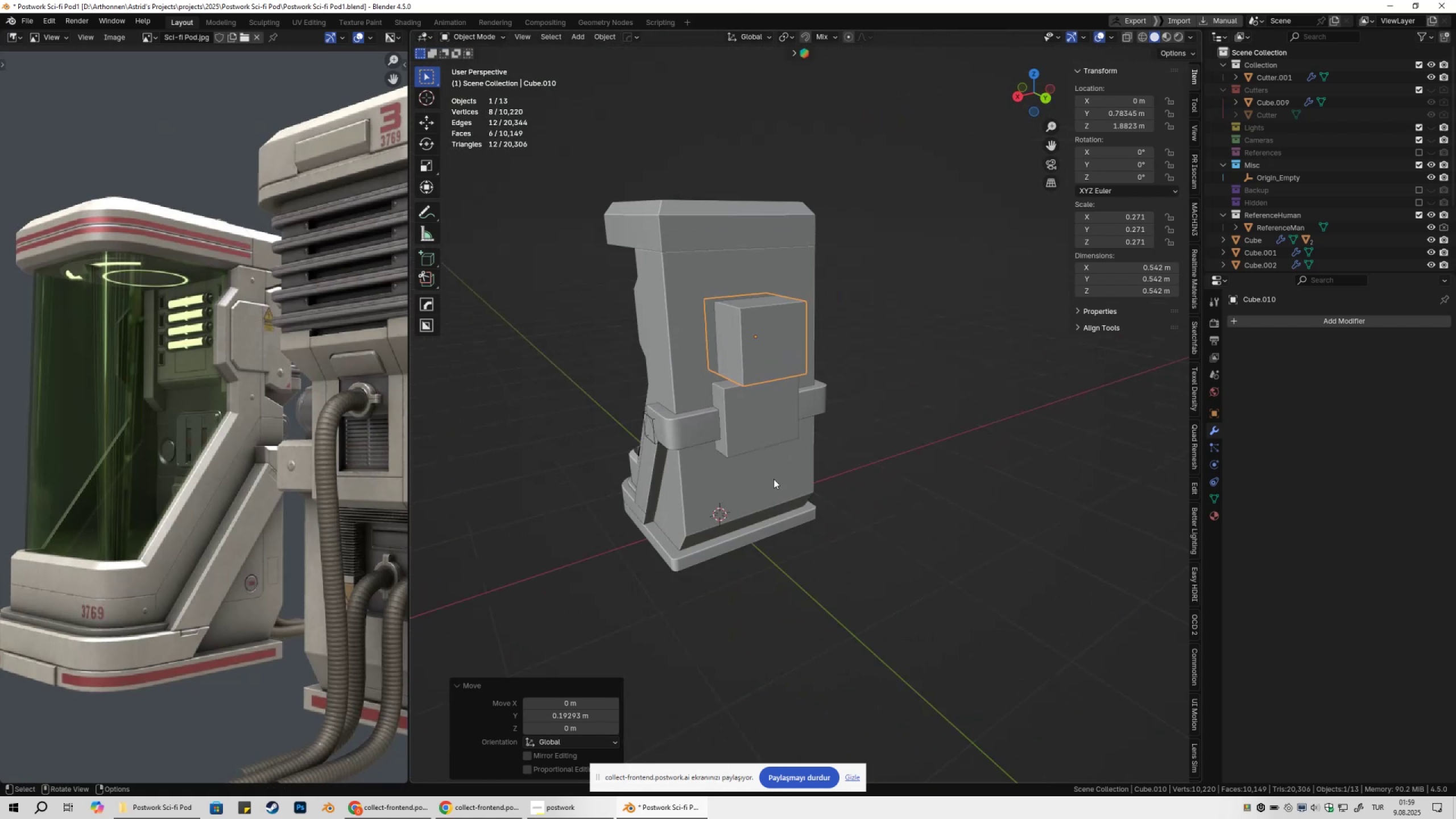 
key(Tab)
type(sx)
 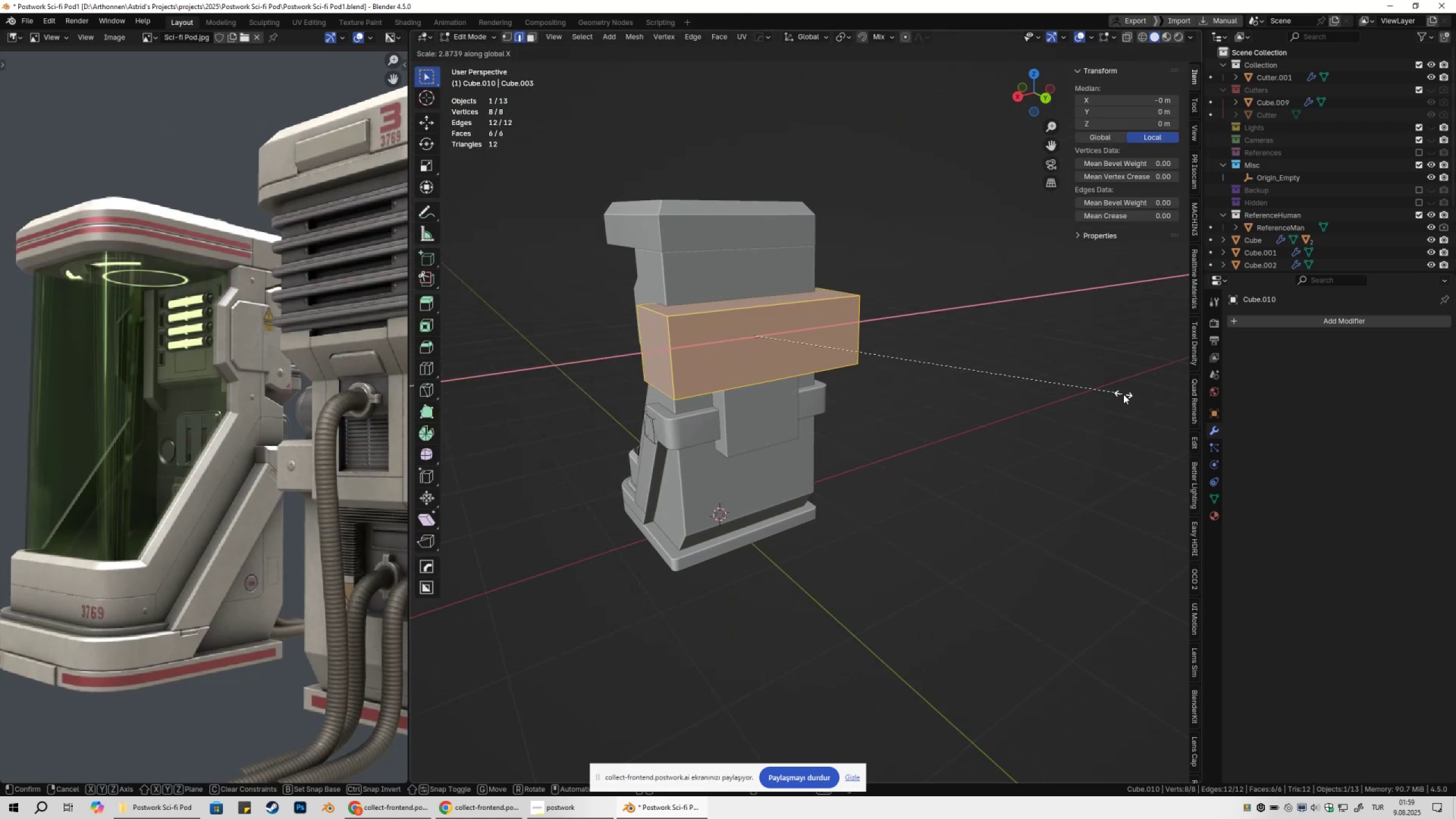 
left_click([1106, 392])
 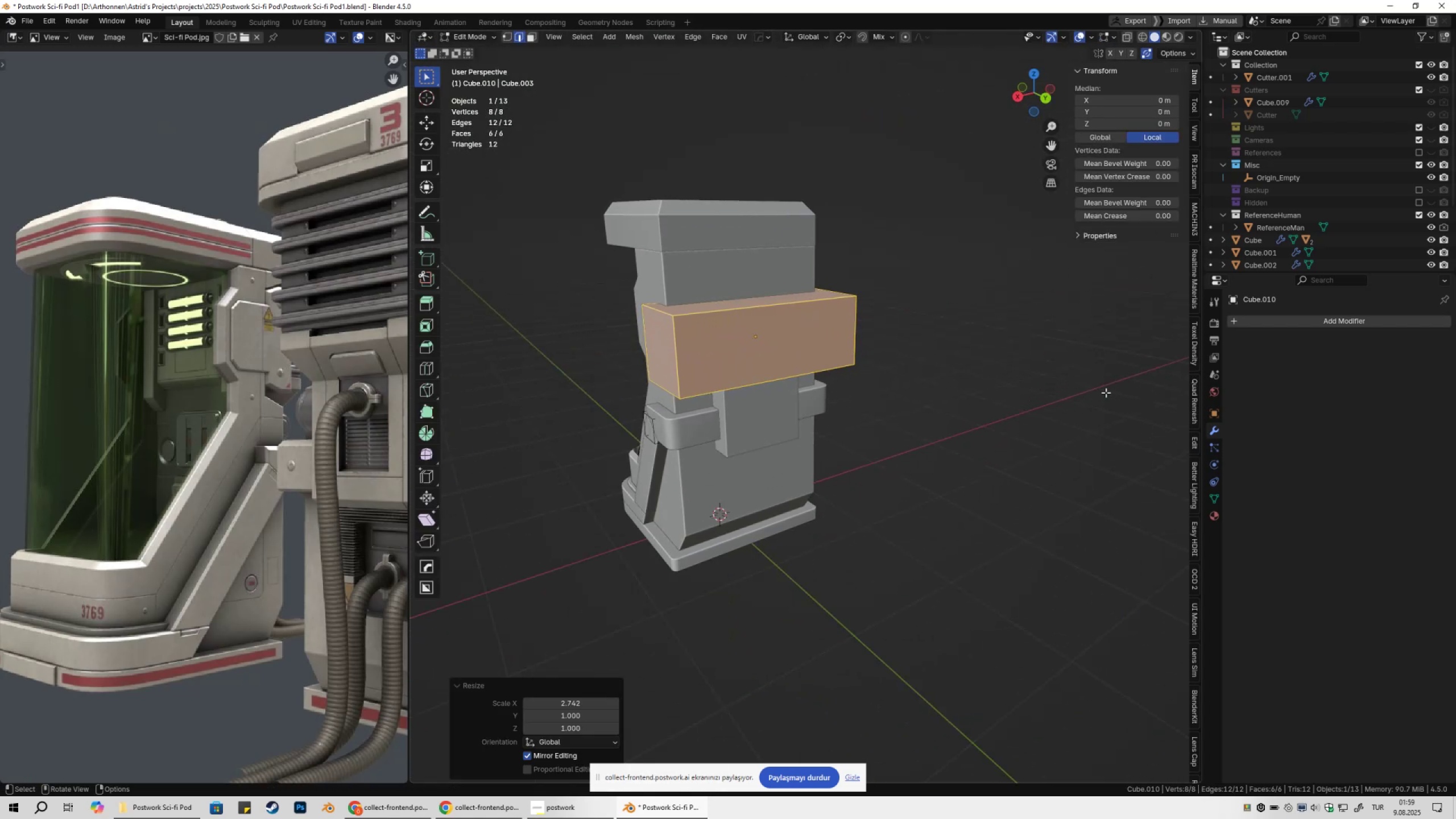 
key(Tab)
 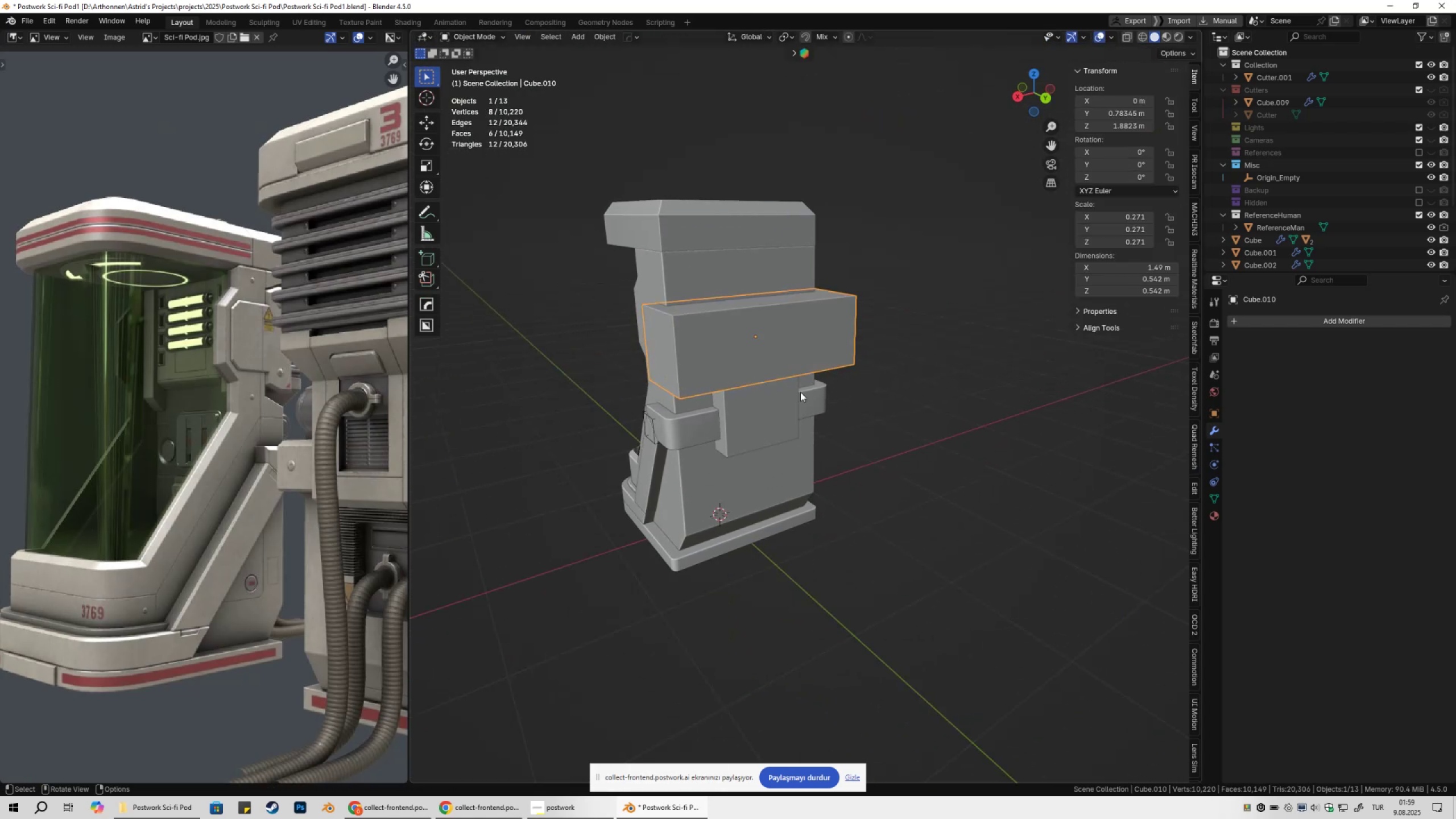 
key(Shift+ShiftLeft)
 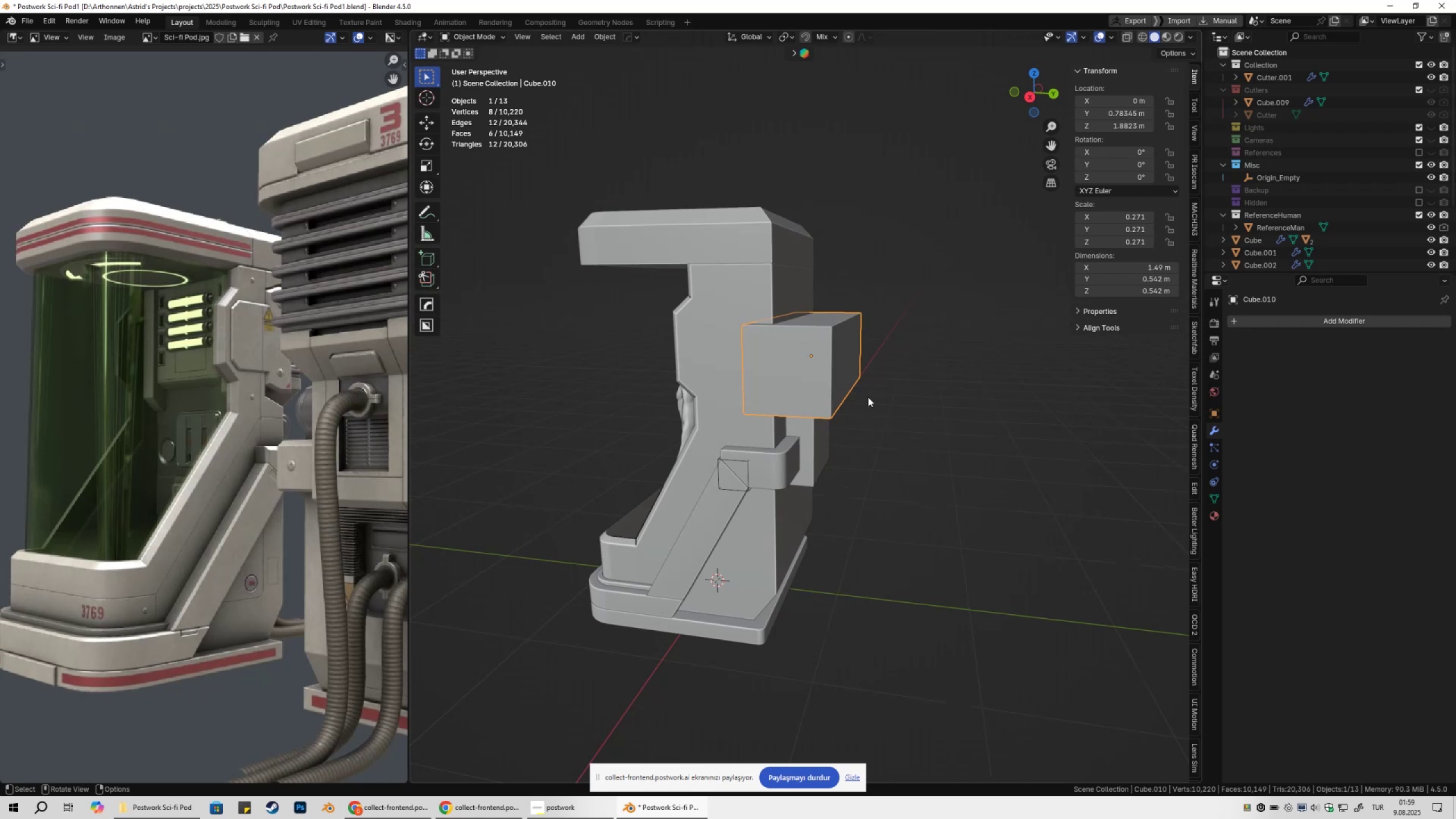 
wait(6.1)
 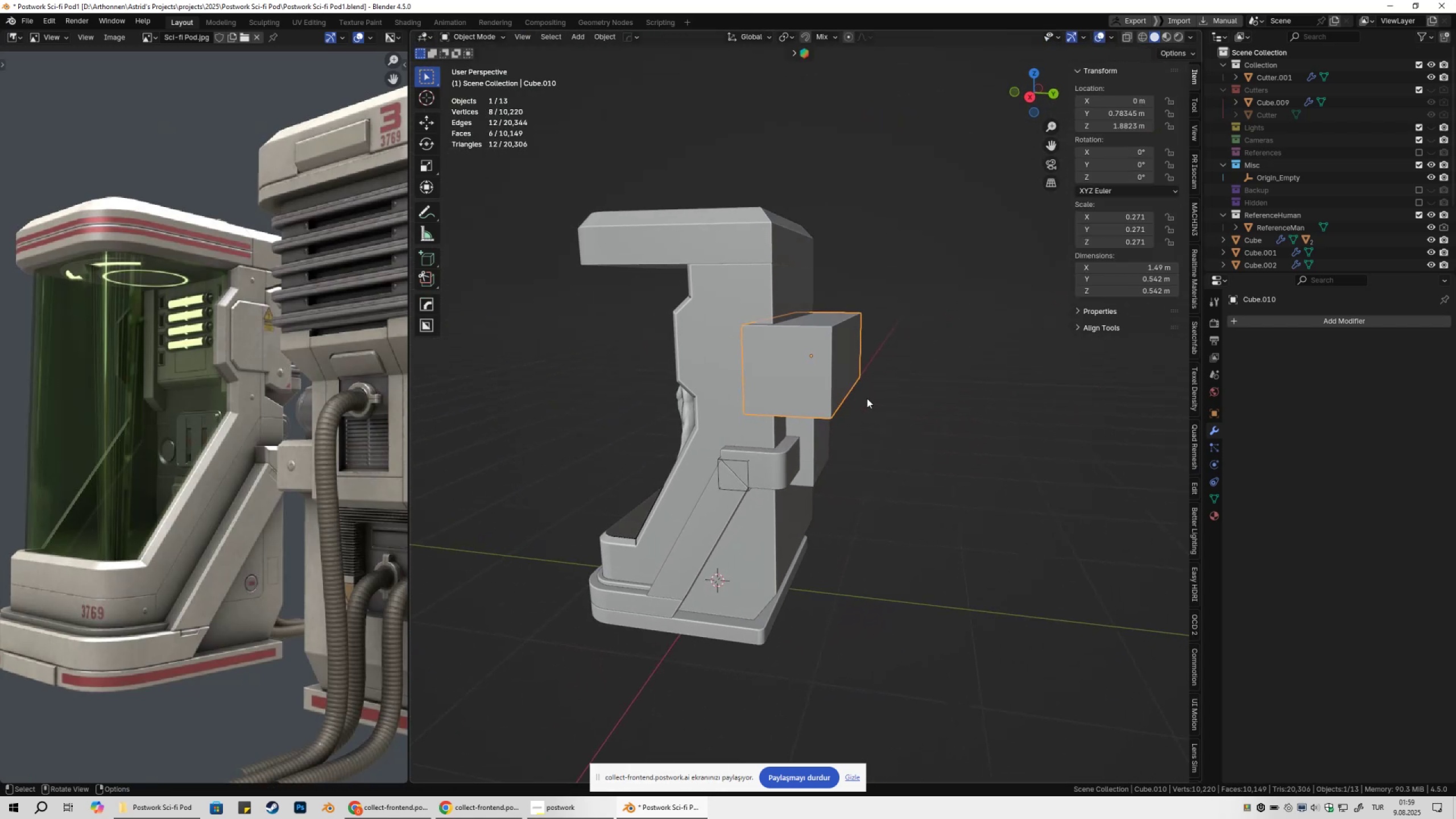 
key(Tab)
 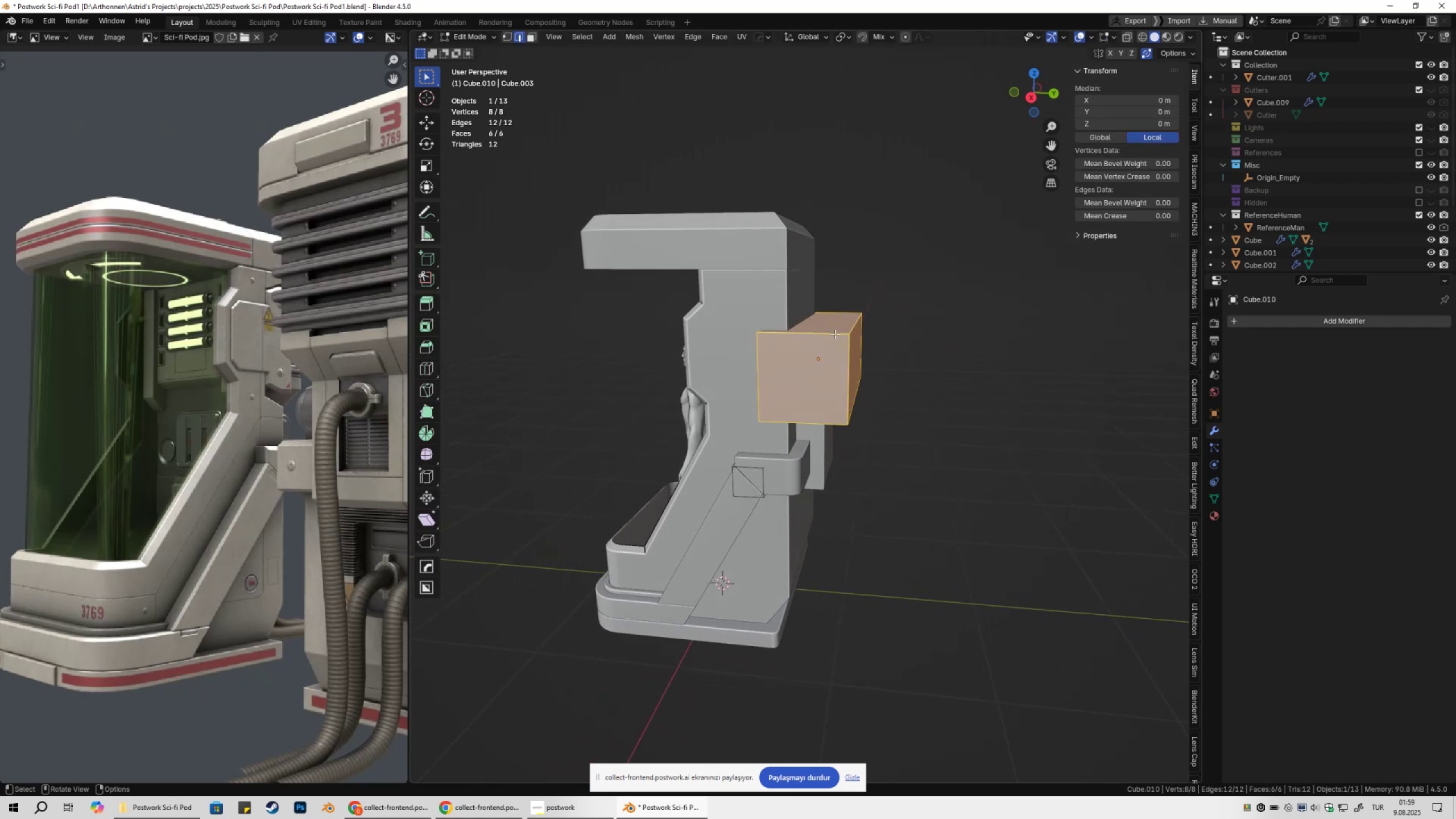 
left_click([828, 329])
 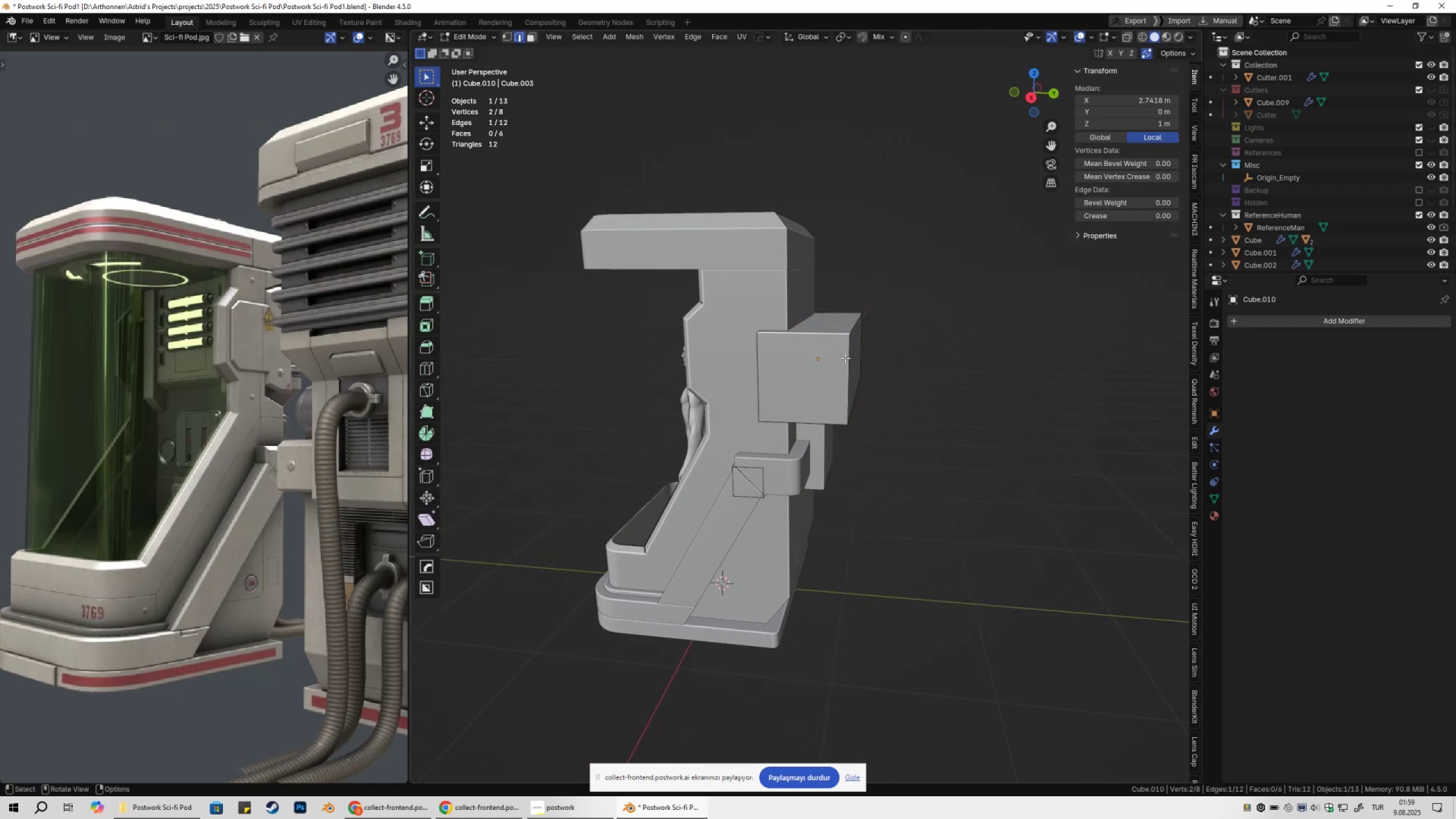 
key(3)
 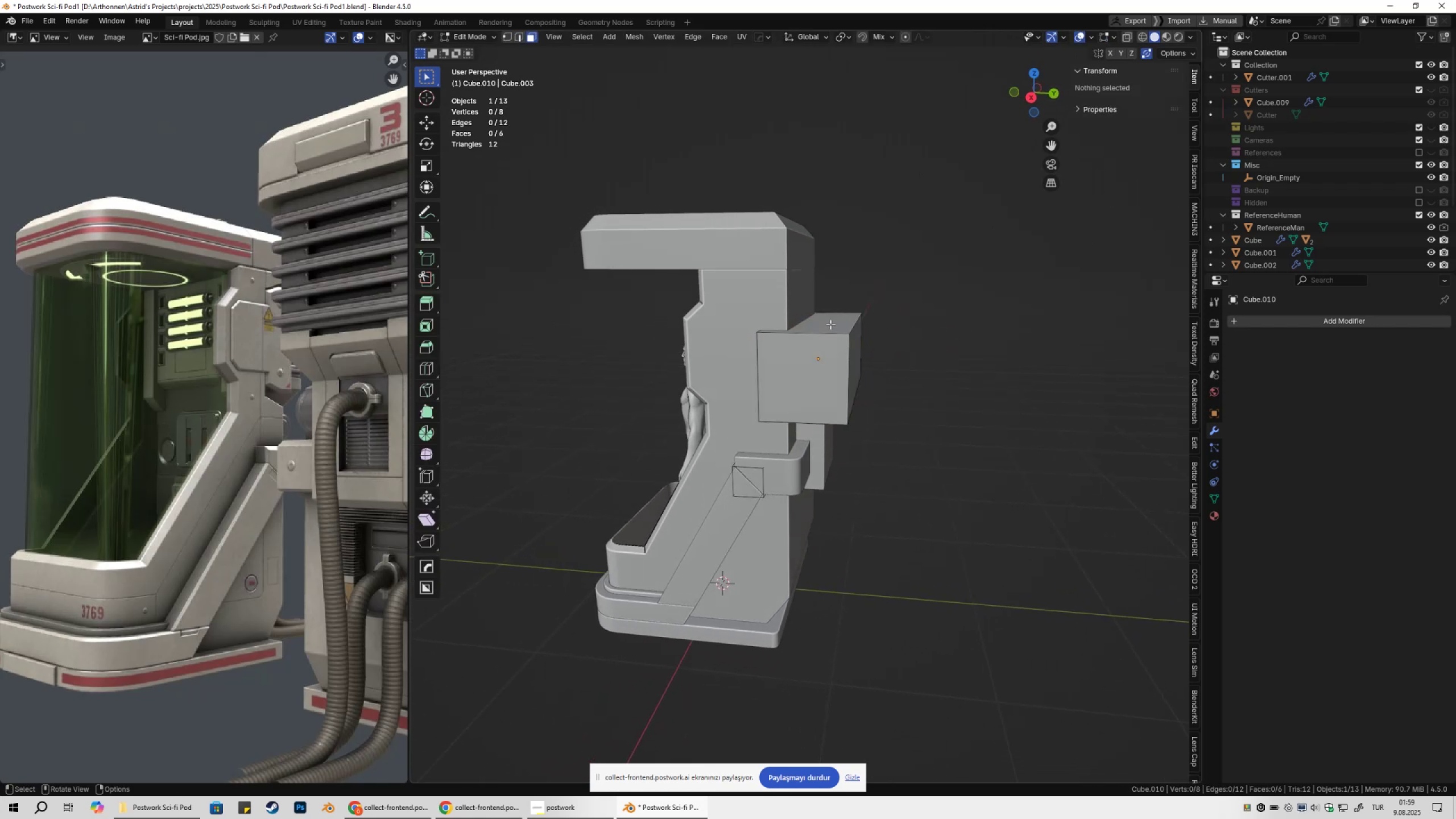 
left_click([830, 324])
 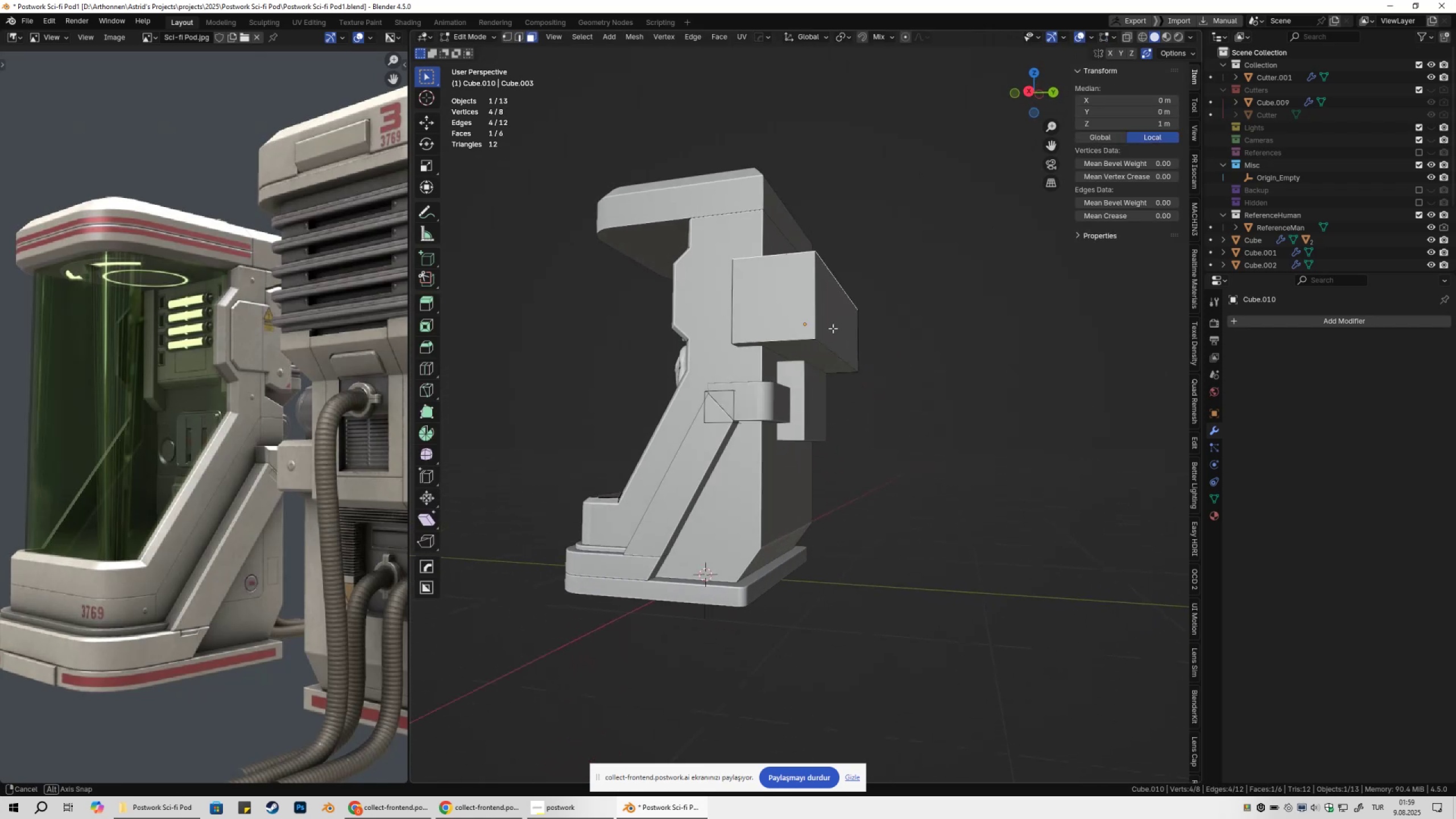 
hold_key(key=ShiftLeft, duration=0.32)
left_click([797, 341])
 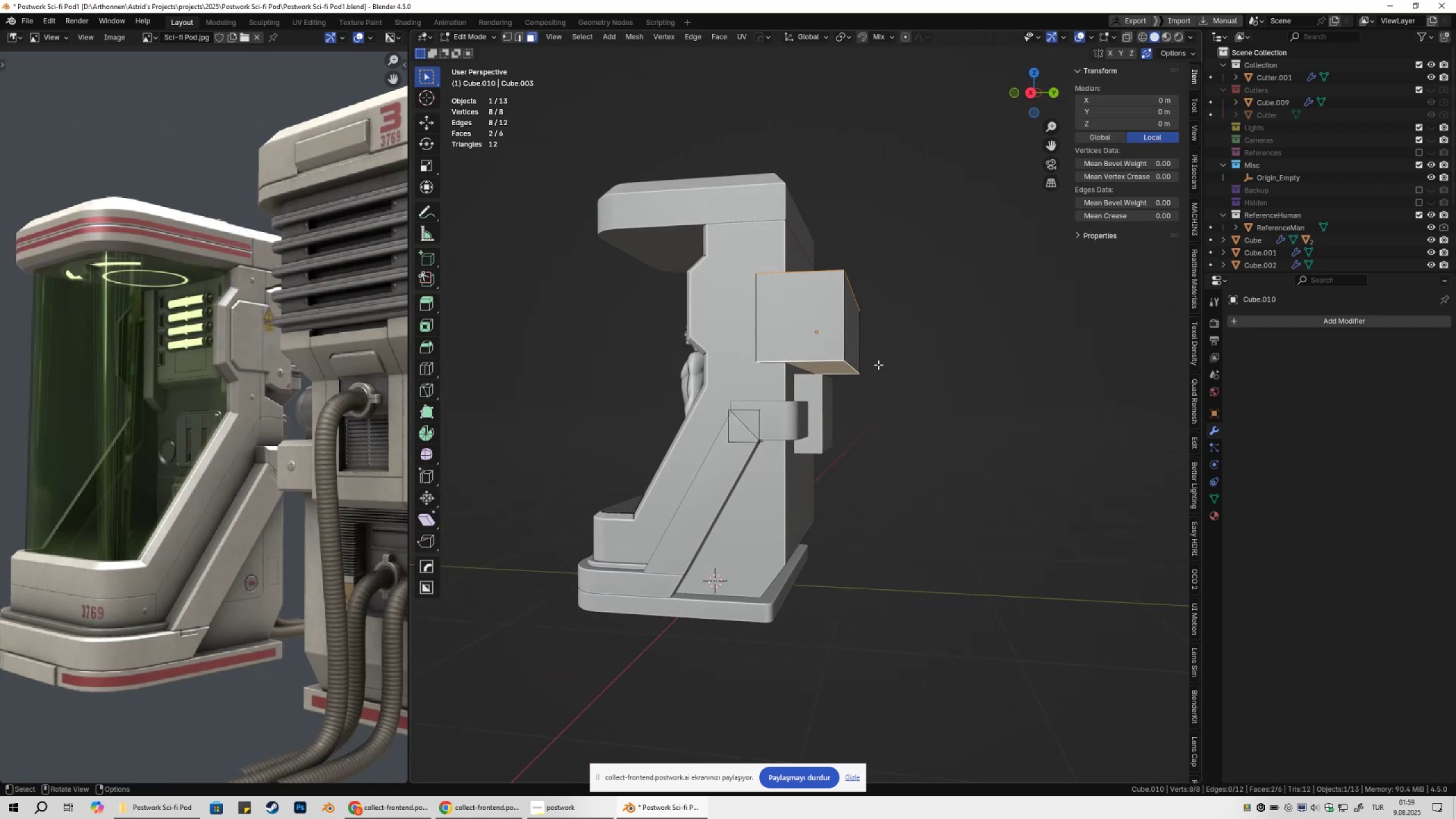 
key(Alt+E)
 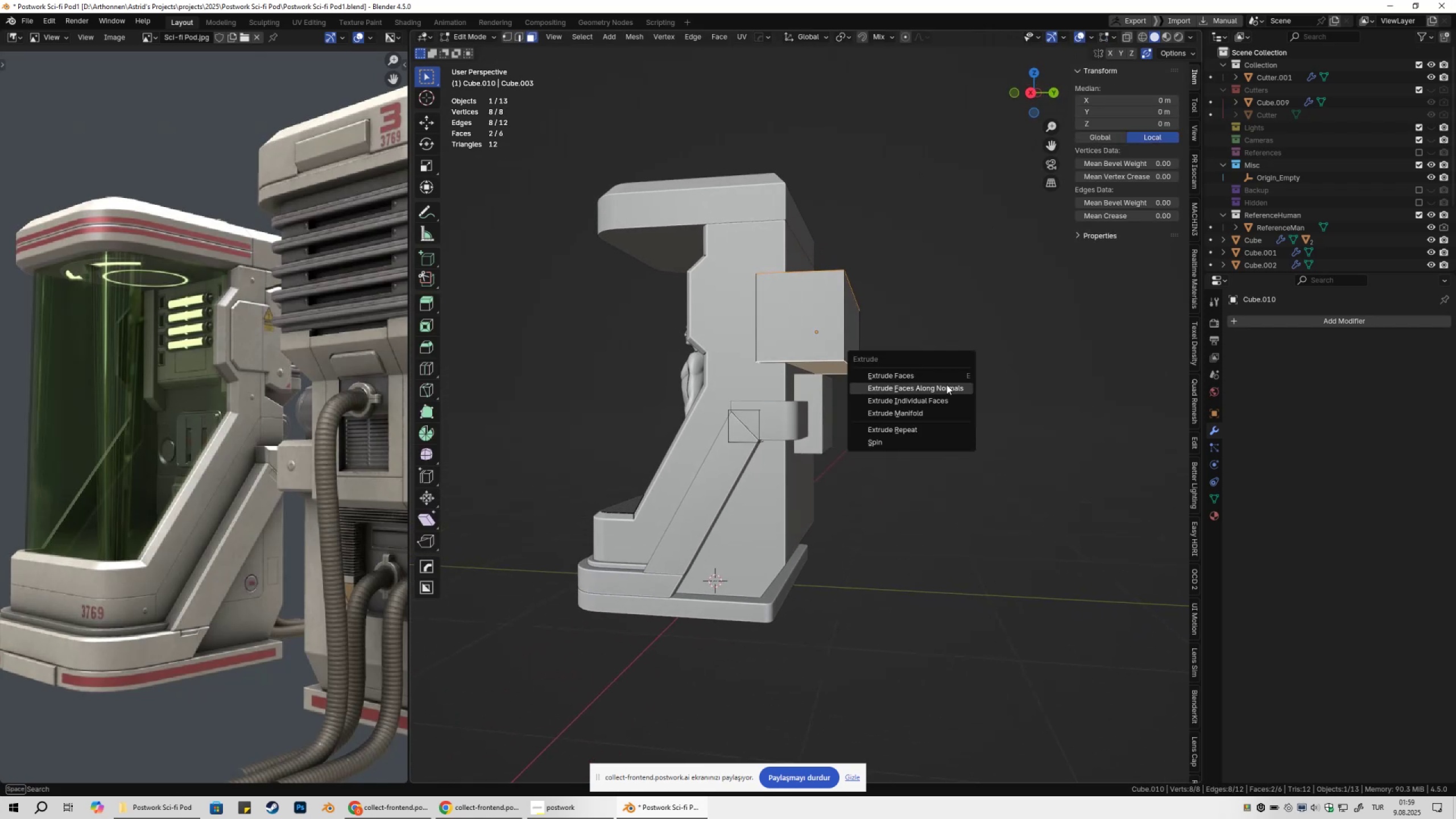 
left_click([946, 387])
 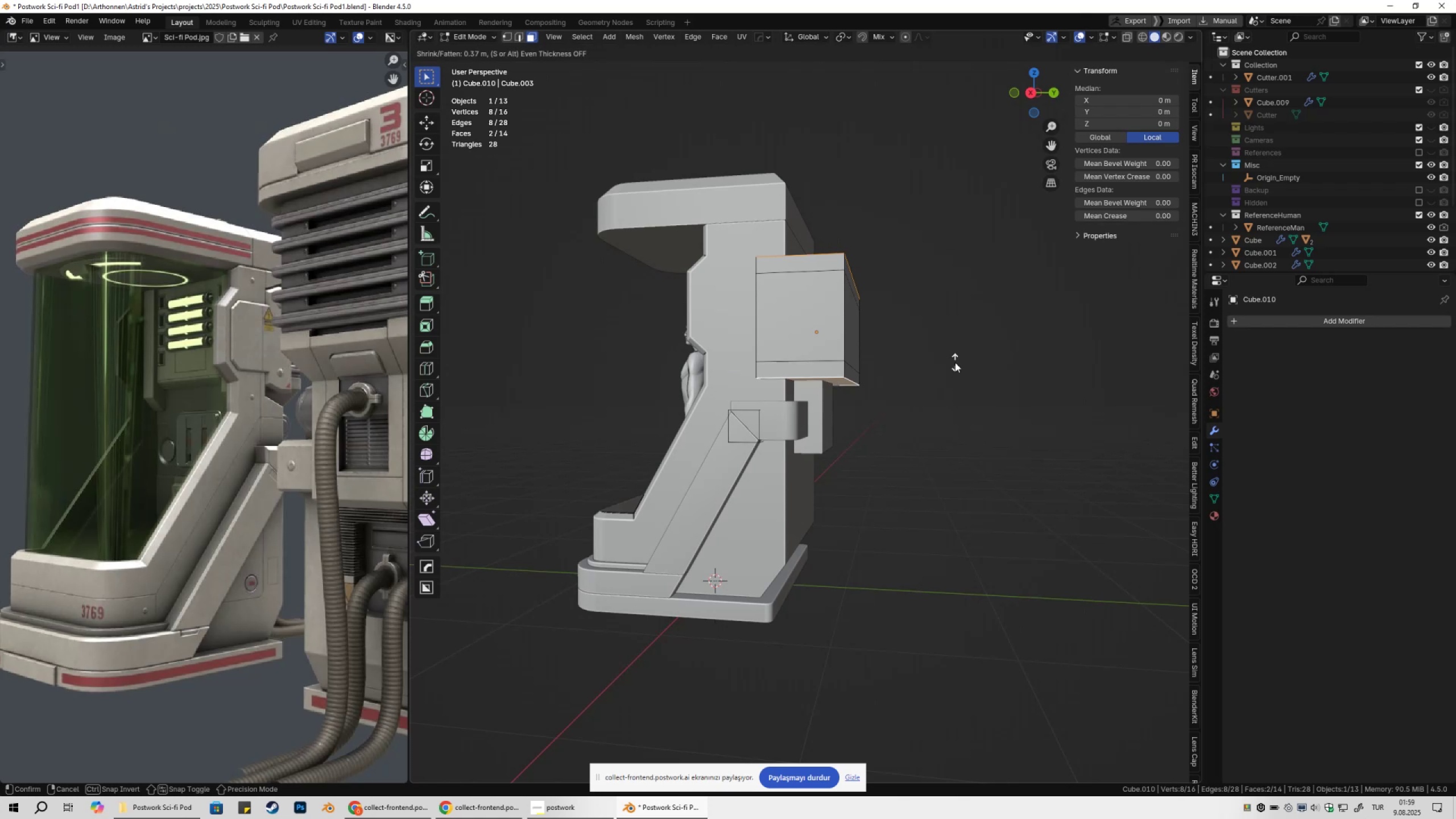 
left_click([955, 362])
 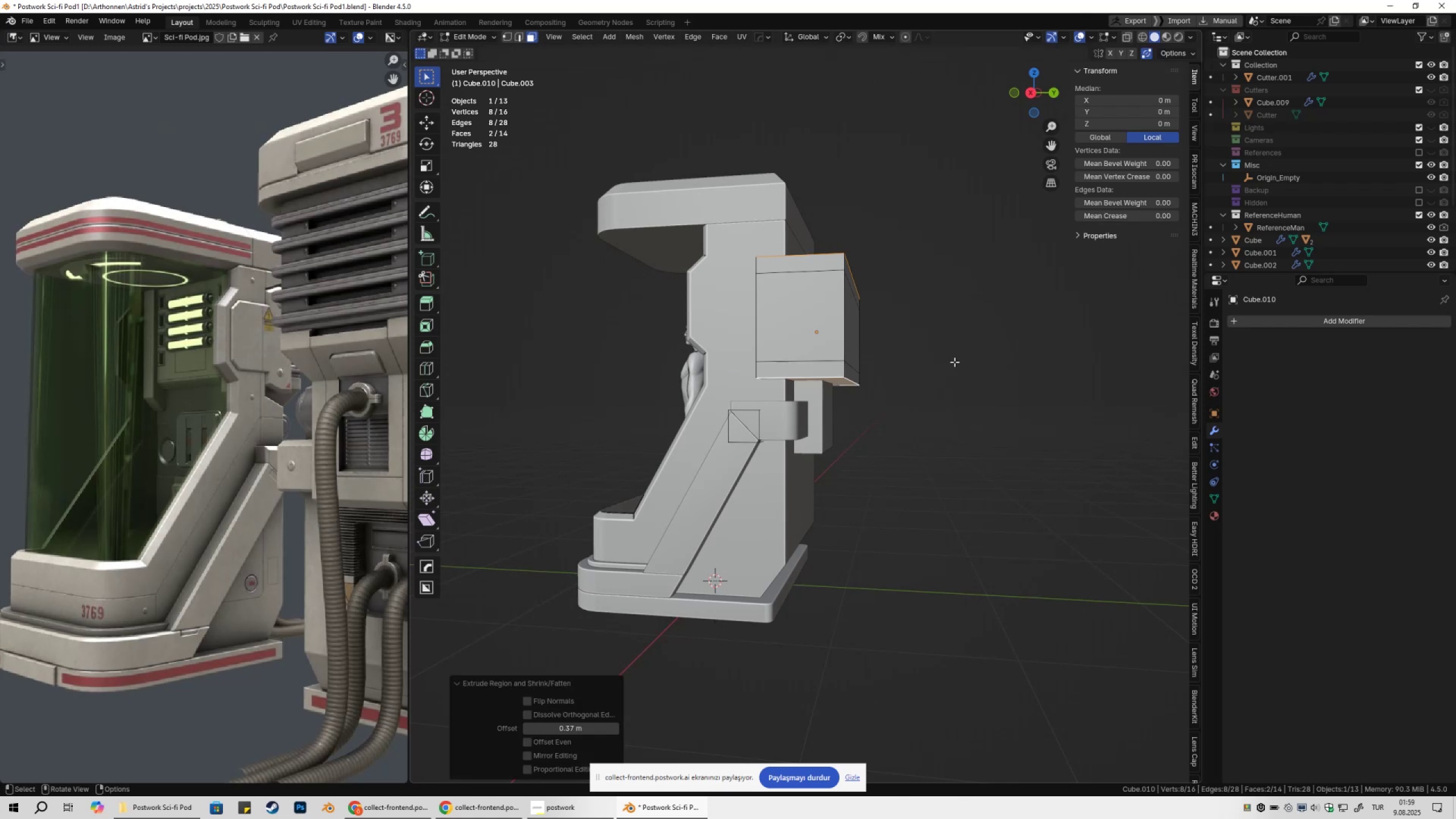 
key(Tab)
type(gz)
 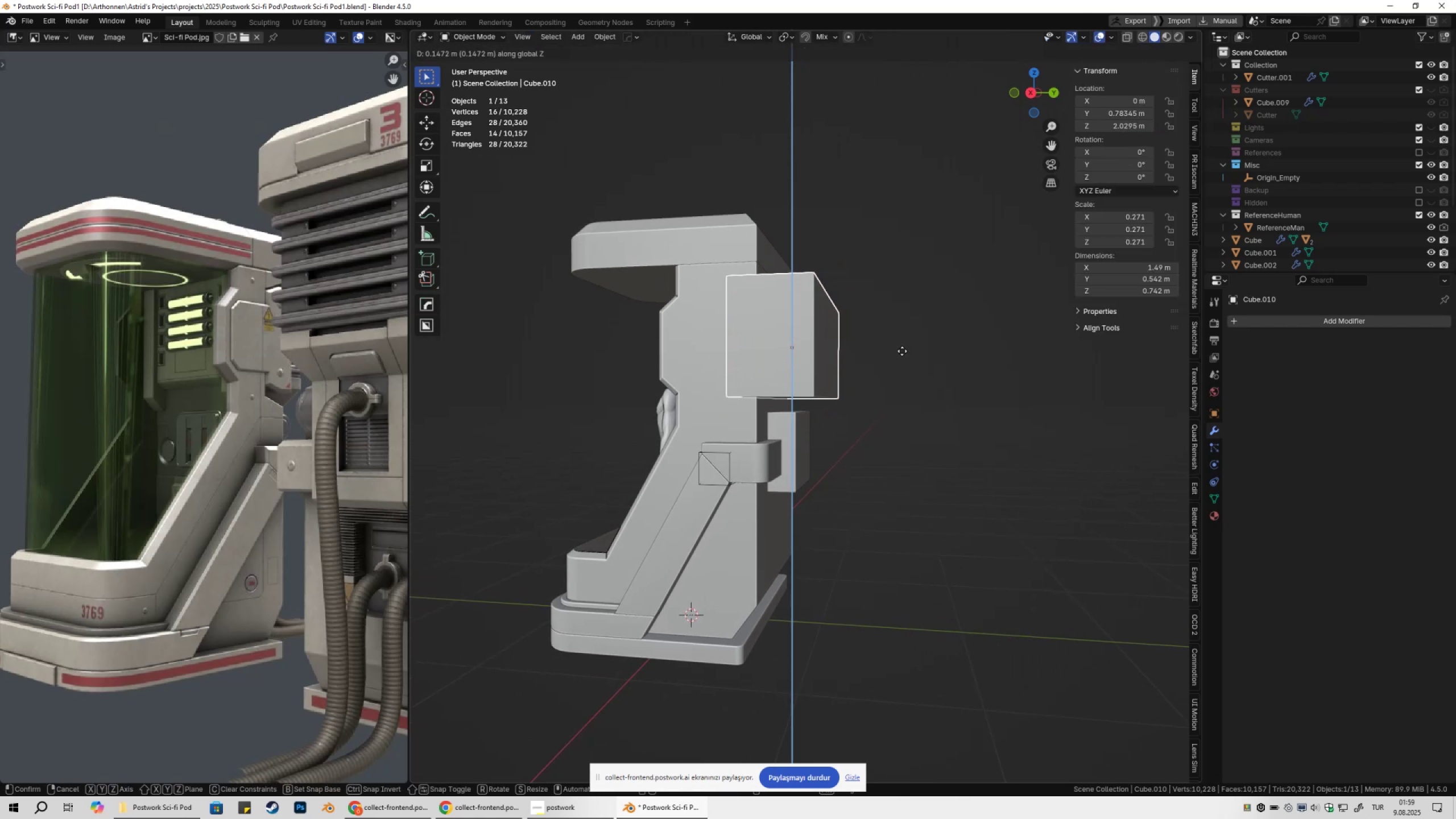 
wait(5.56)
 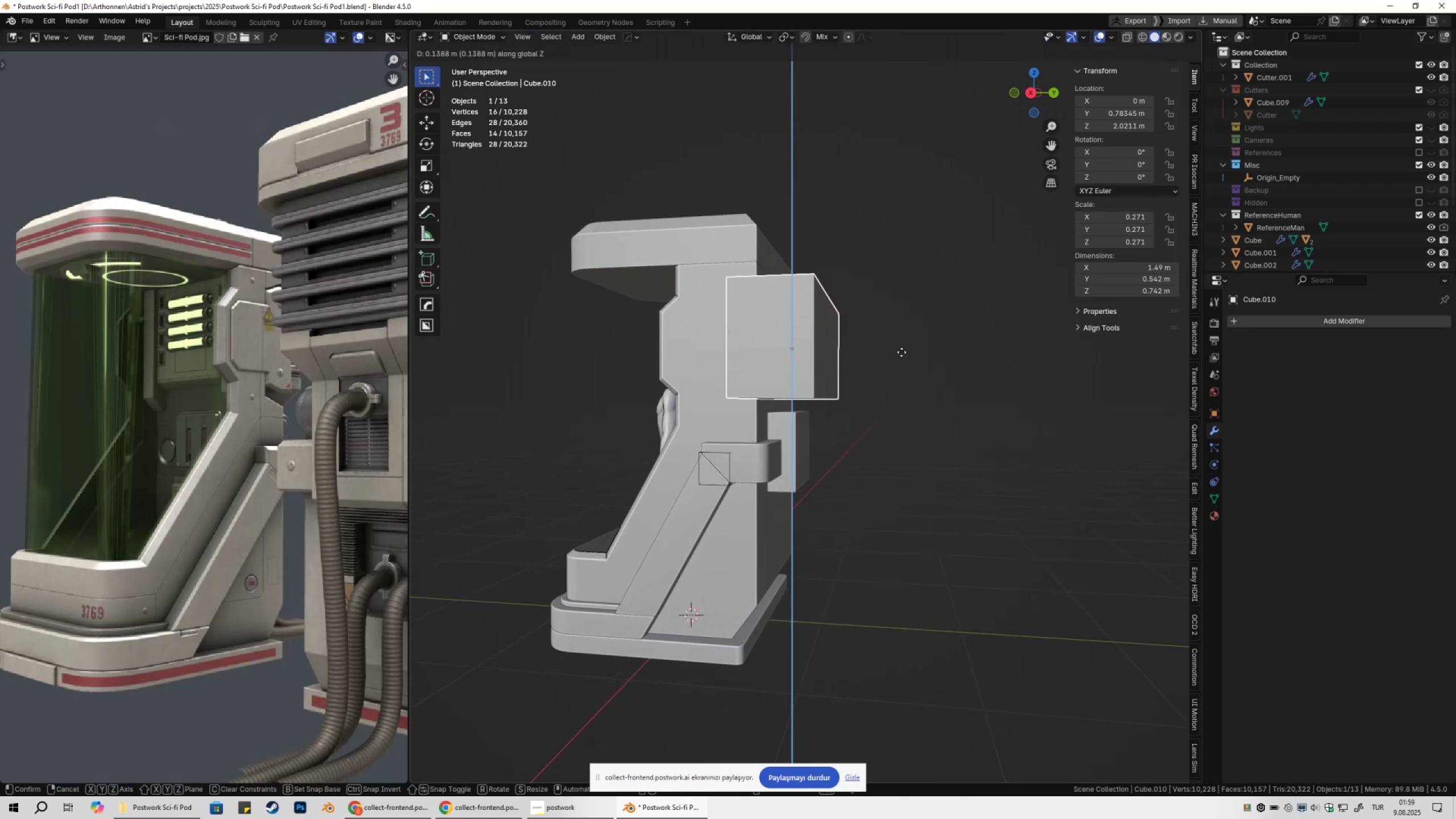 
left_click([900, 351])
 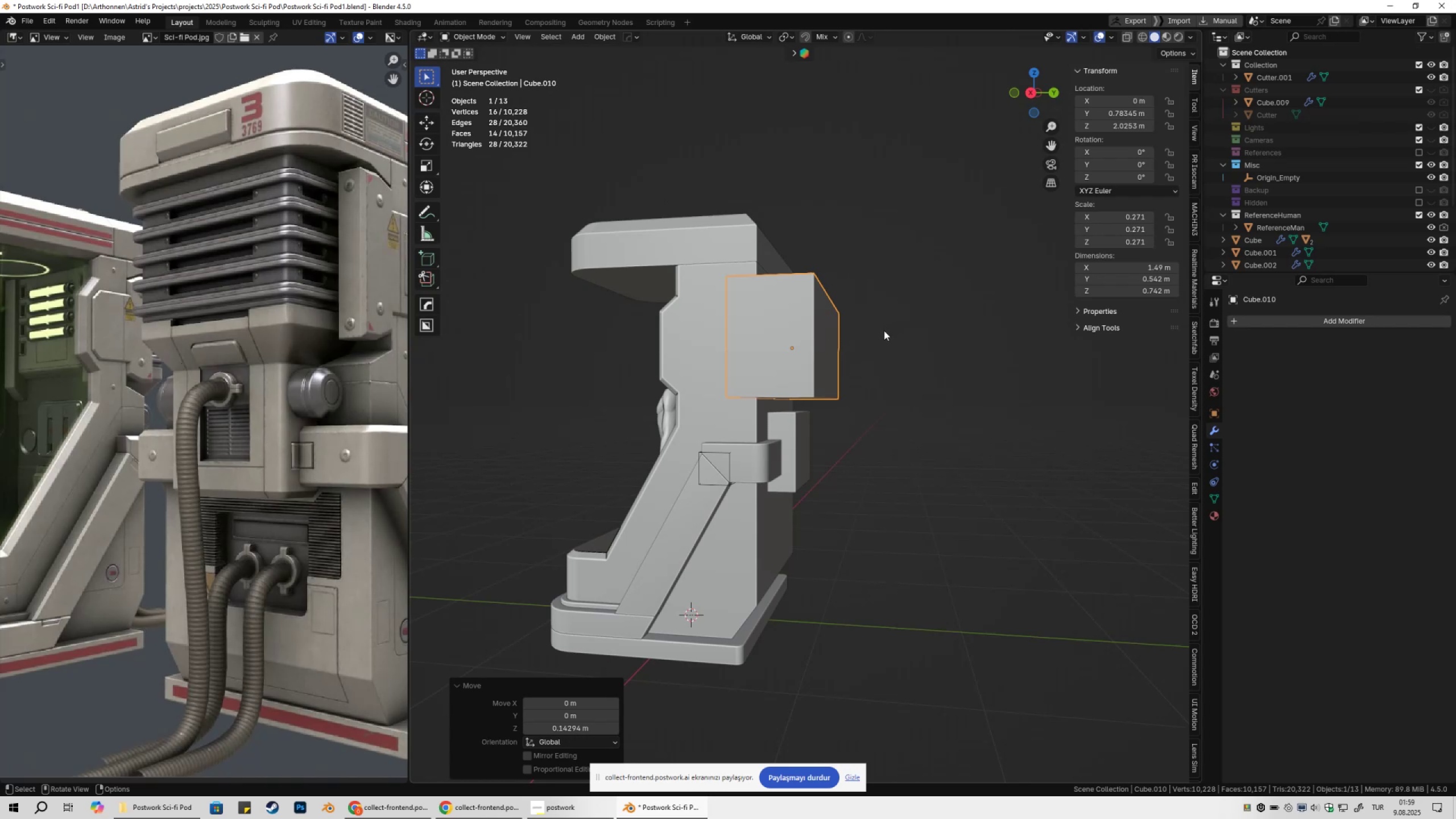 
wait(5.65)
 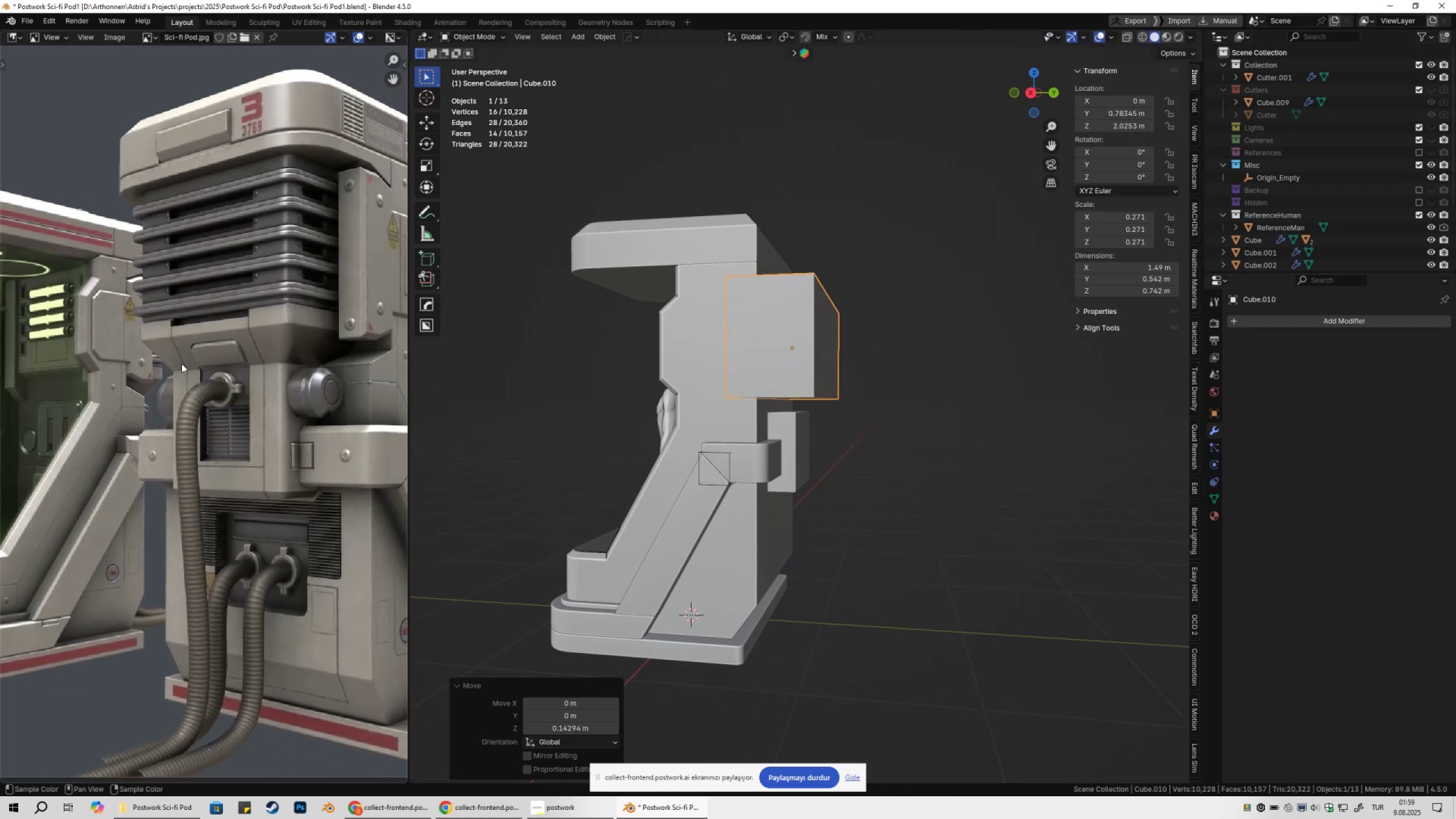 
scroll: coordinate [883, 330], scroll_direction: up, amount: 1.0
 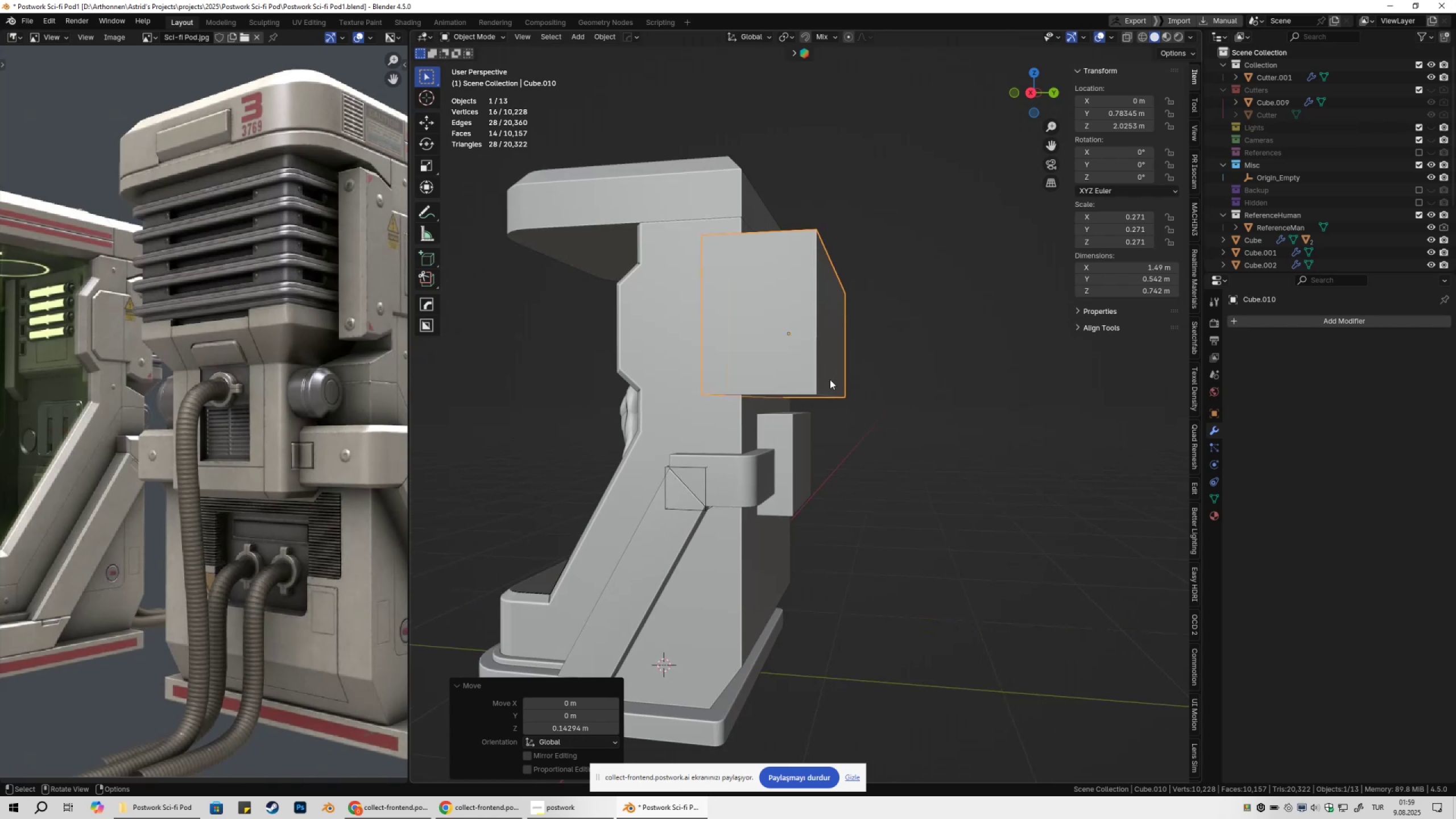 
type(gz)
 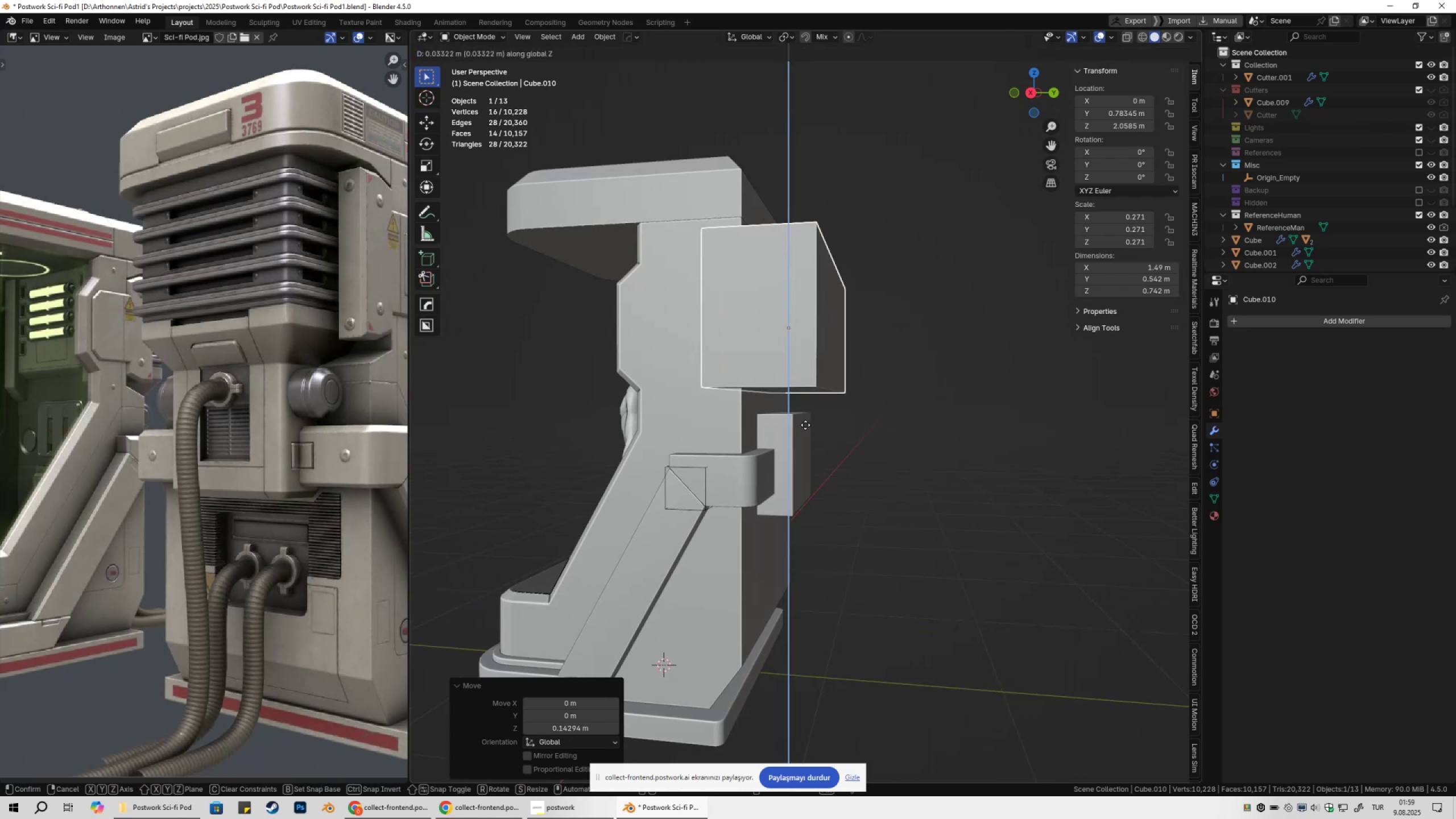 
hold_key(key=ControlLeft, duration=0.55)
left_click([797, 417])
 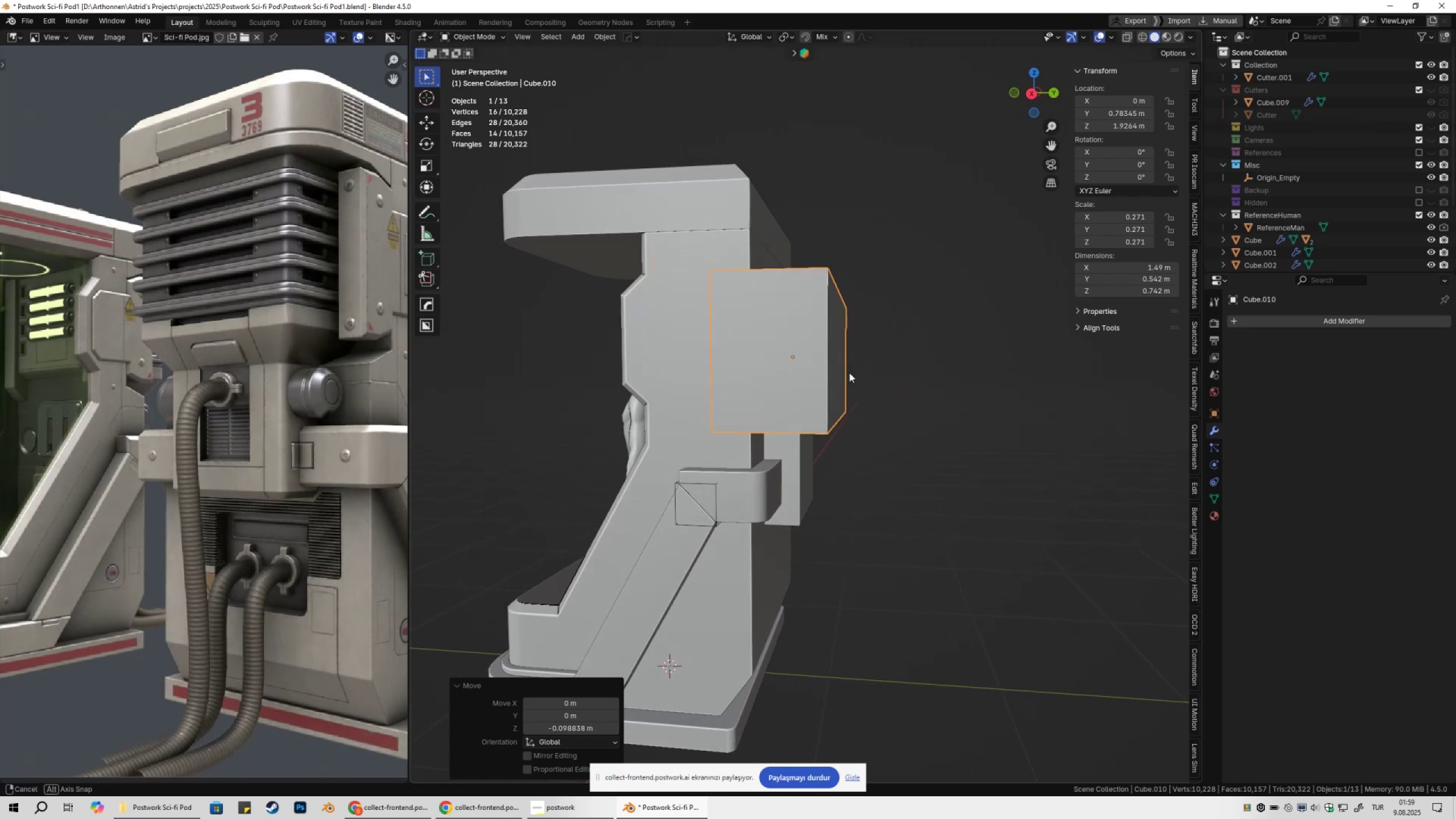 
key(Tab)
 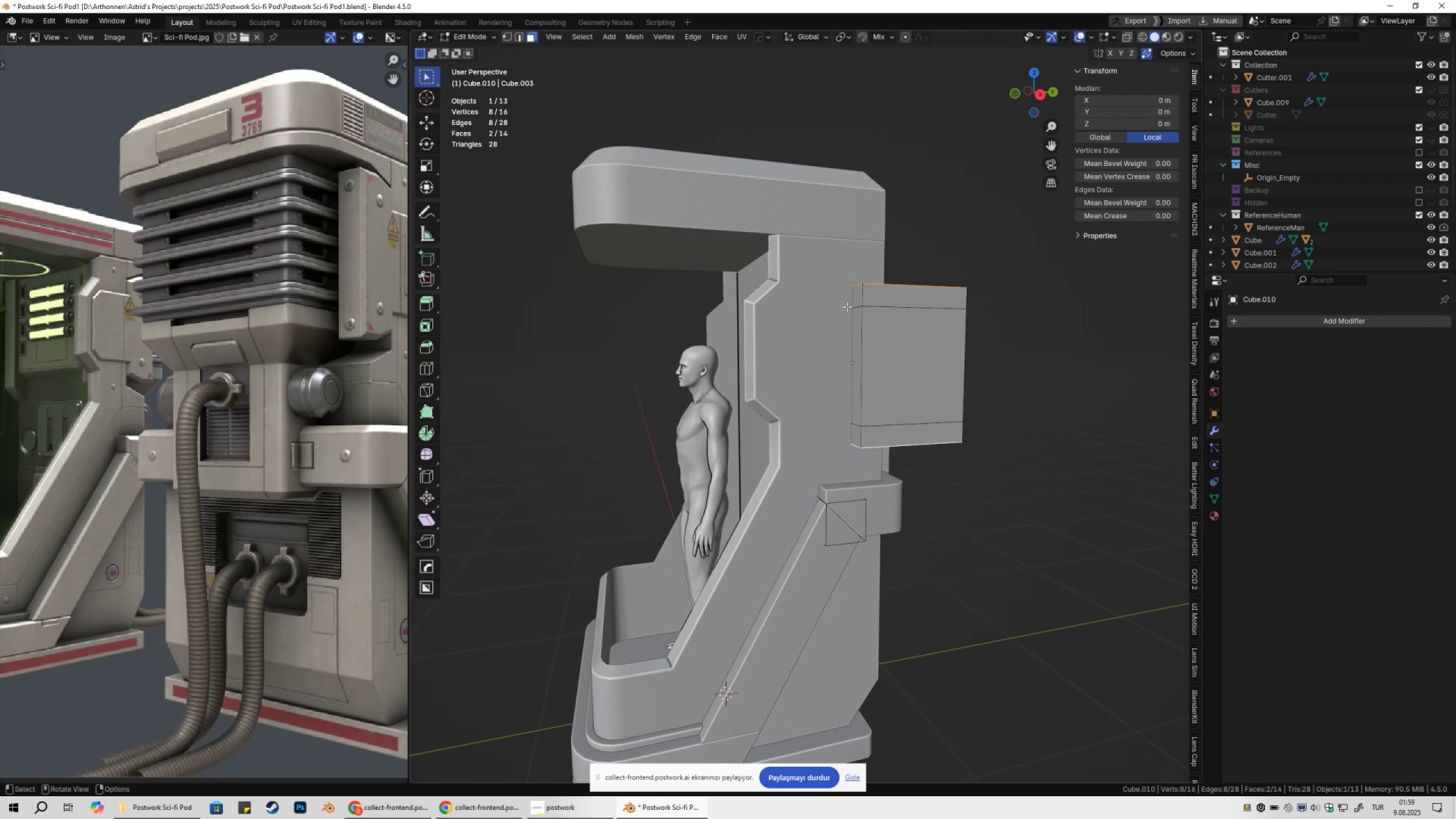 
key(2)
 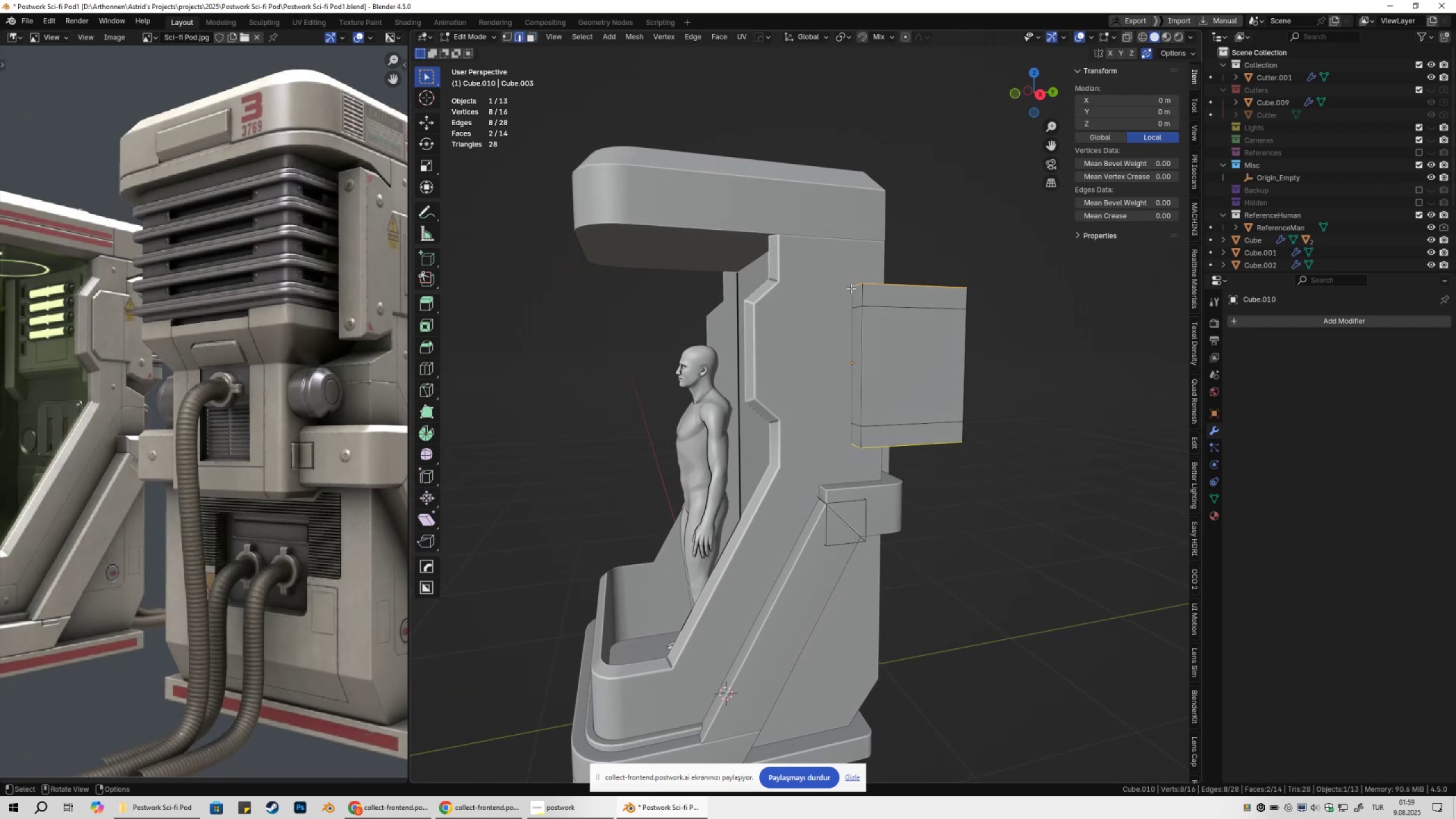 
left_click([851, 288])
 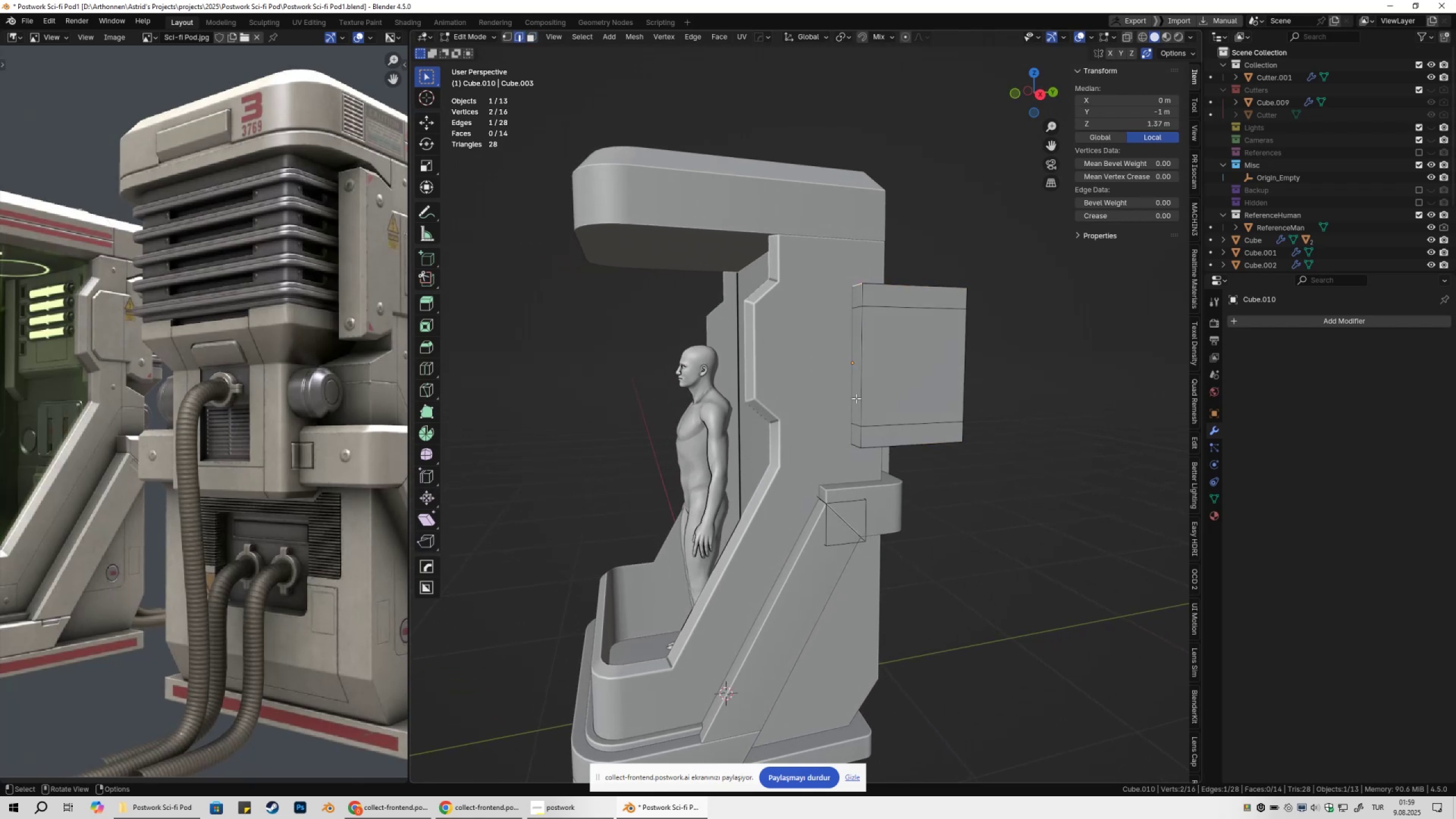 
hold_key(key=ShiftLeft, duration=0.52)
 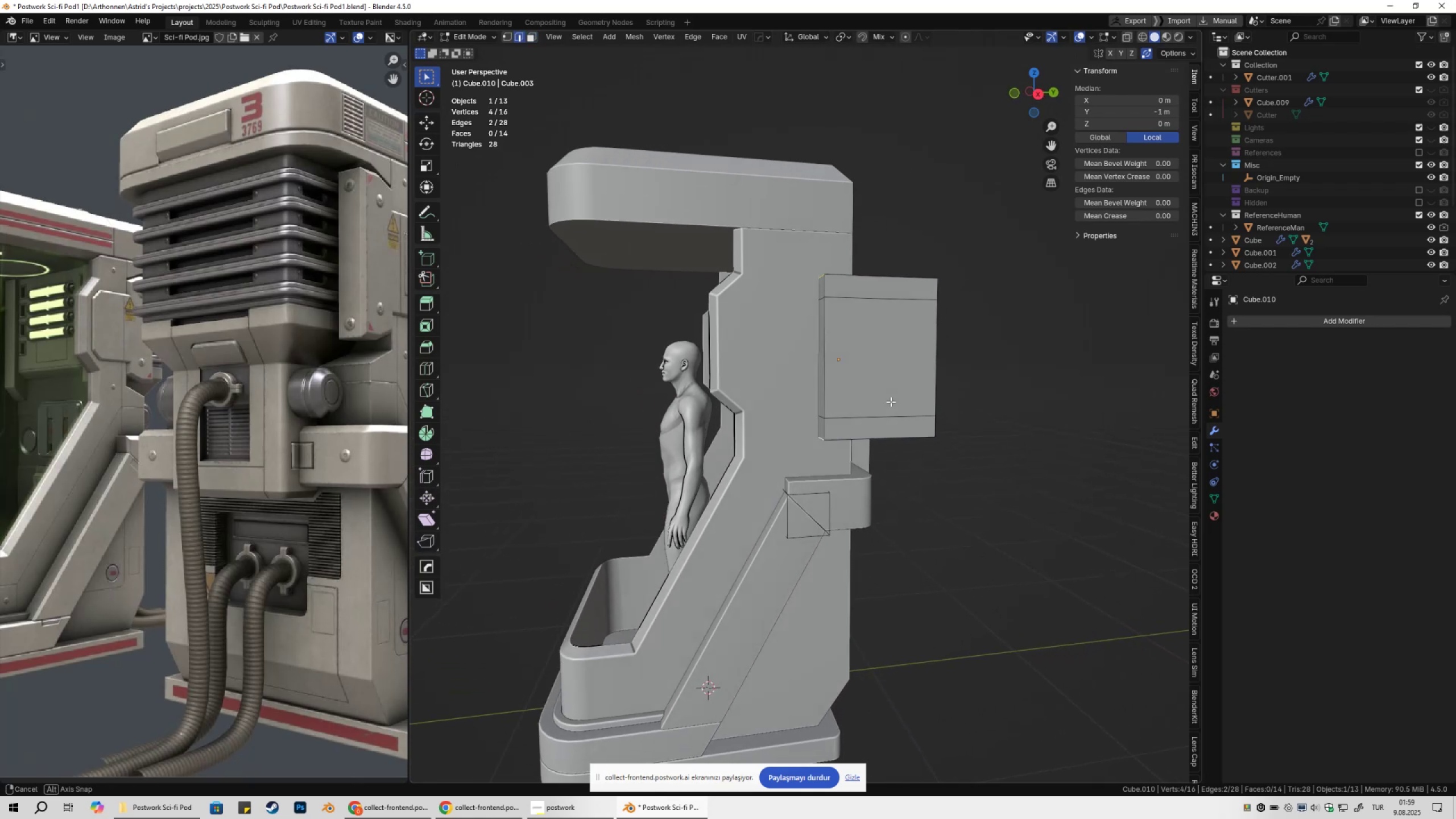 
type(gy)
 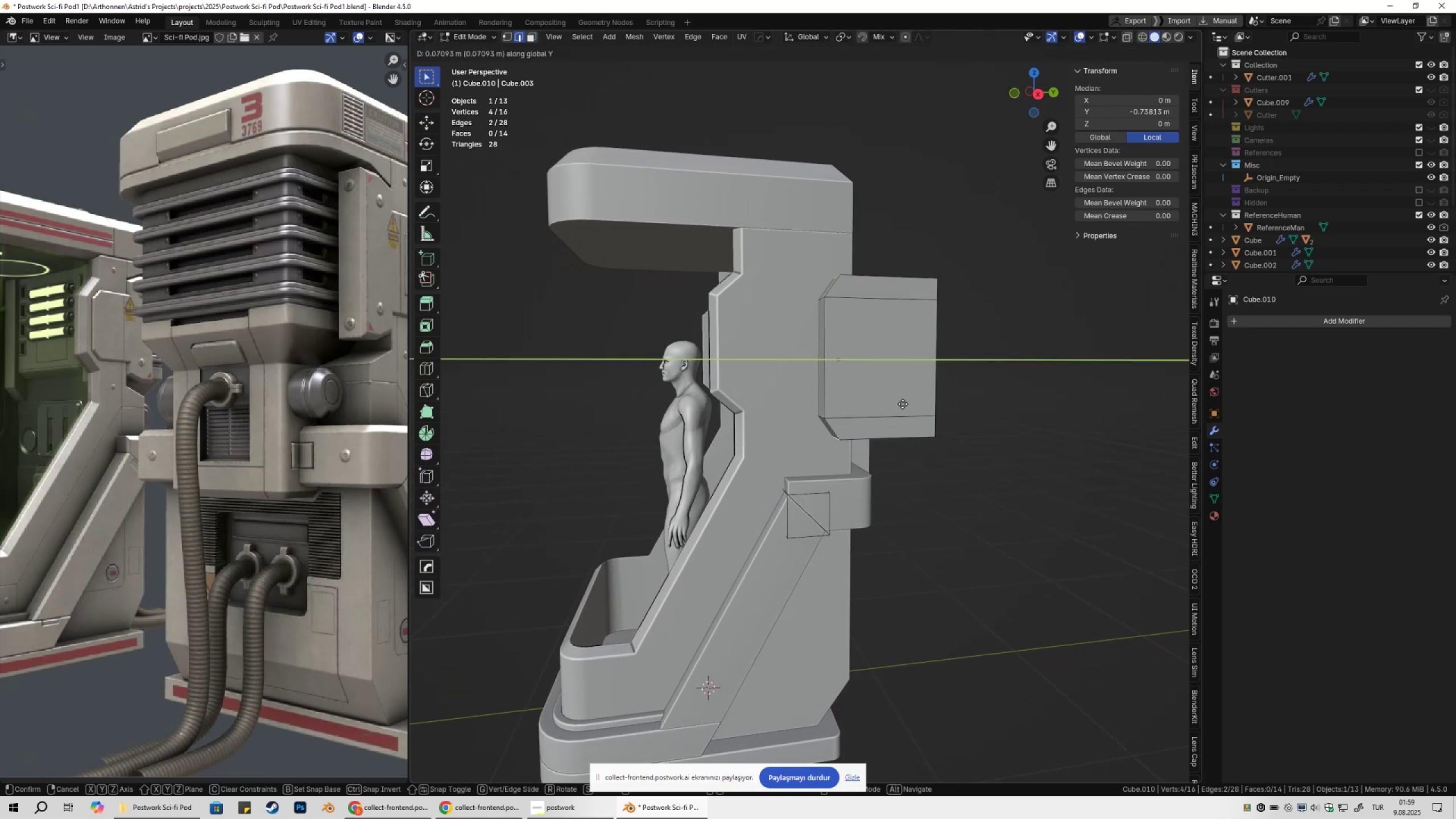 
wait(9.68)
 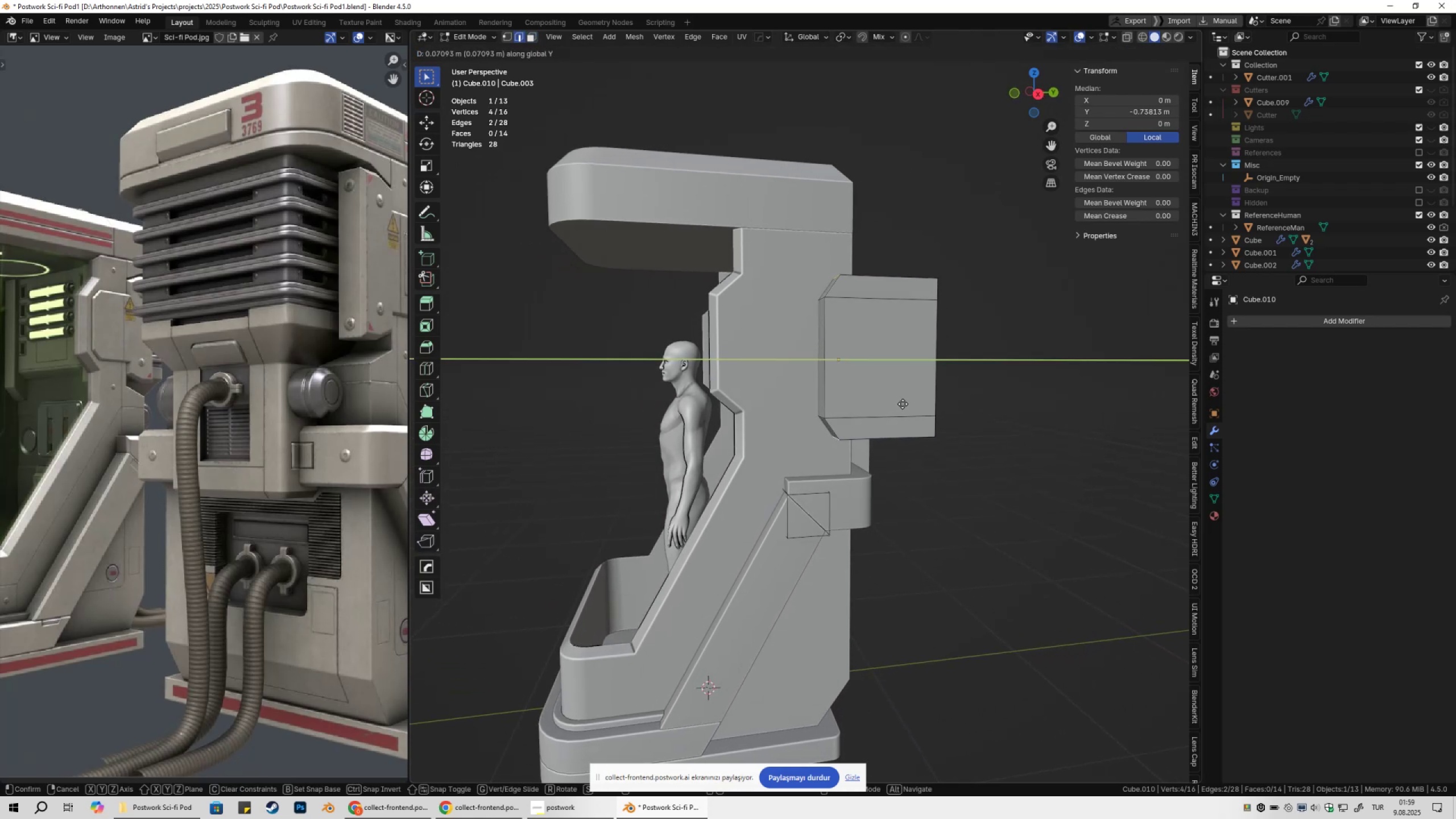 
left_click([905, 404])
 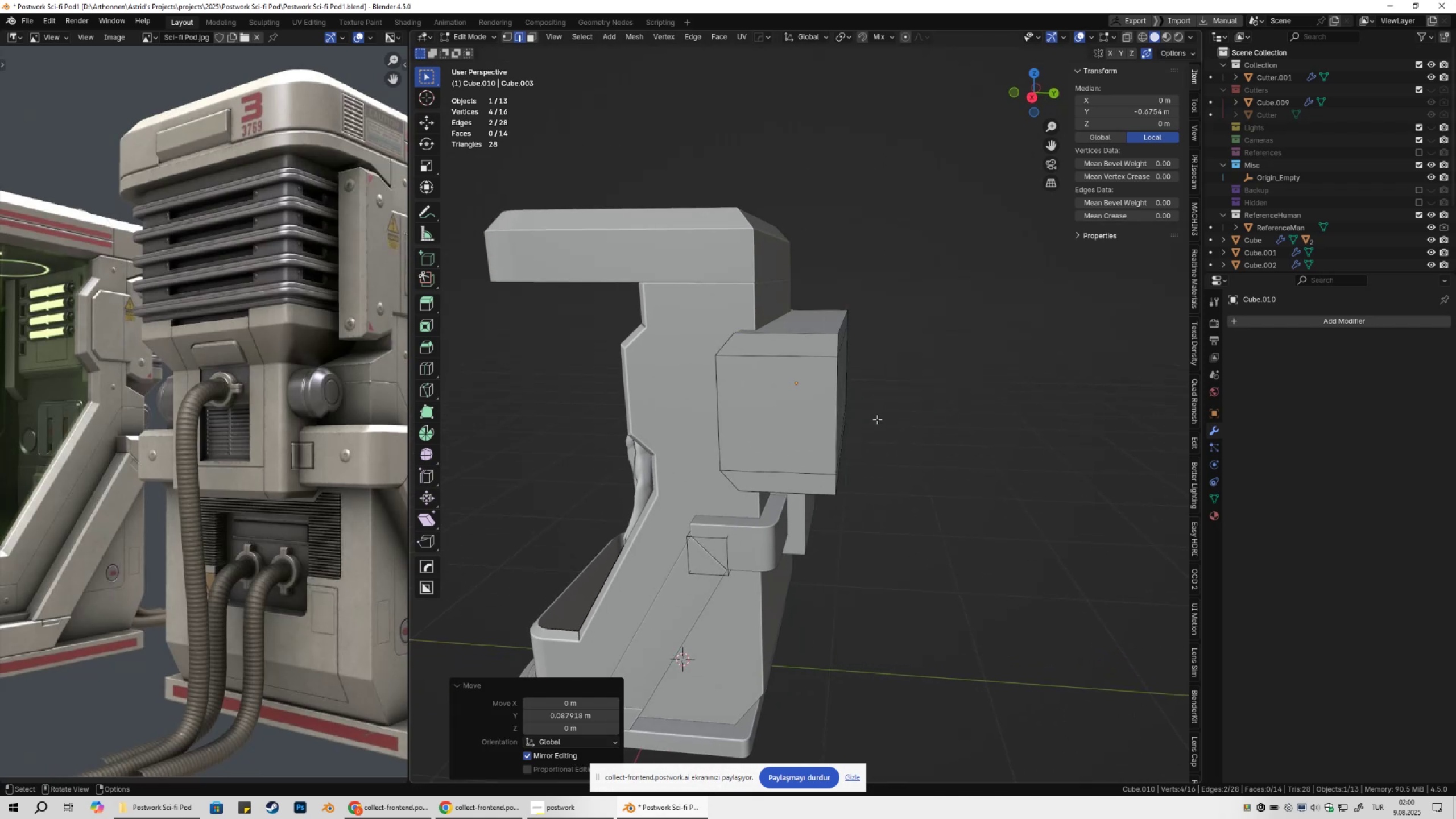 
key(Tab)
type(gy)
 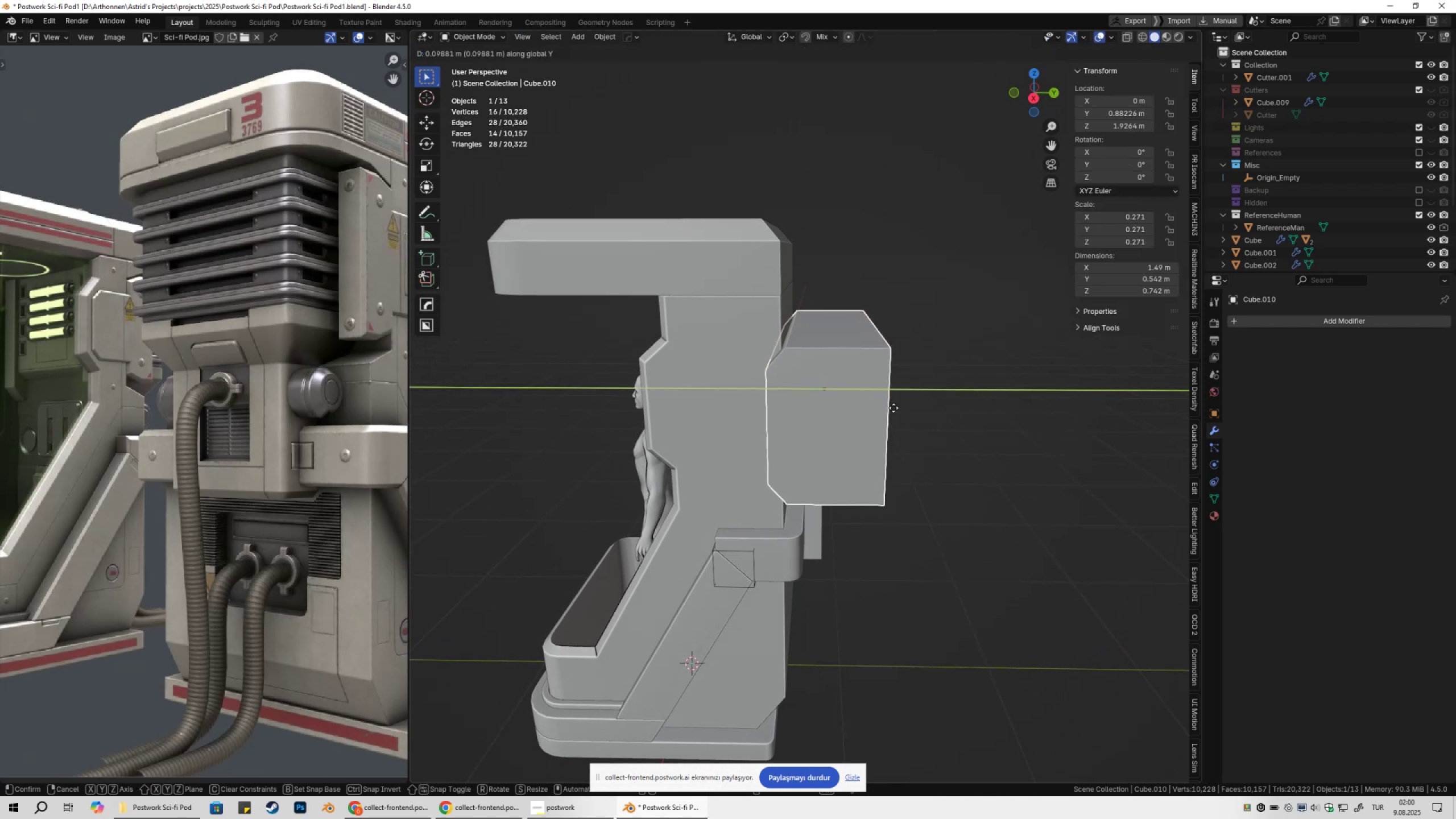 
left_click([894, 408])
 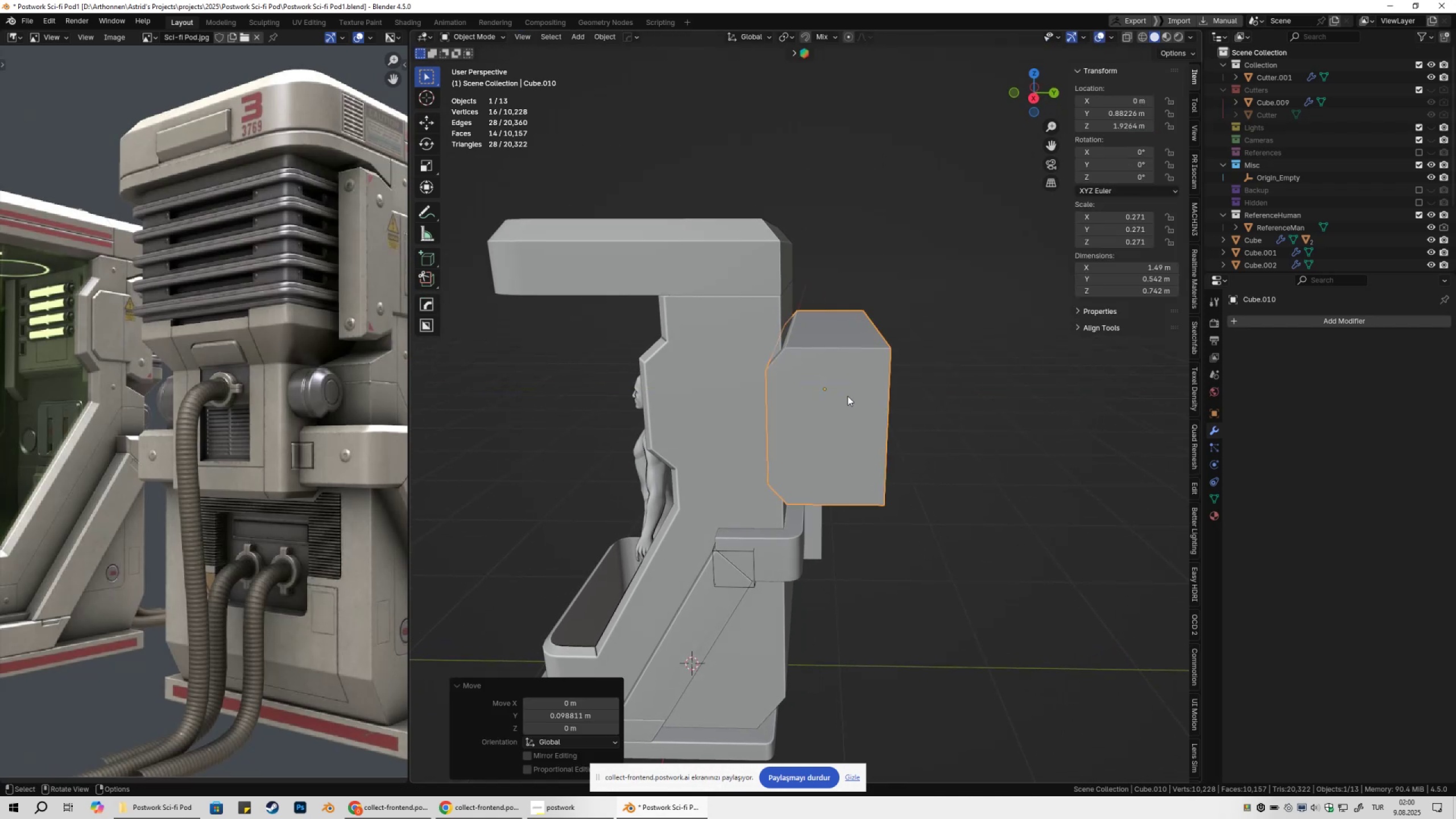 
key(Tab)
type(1z)
 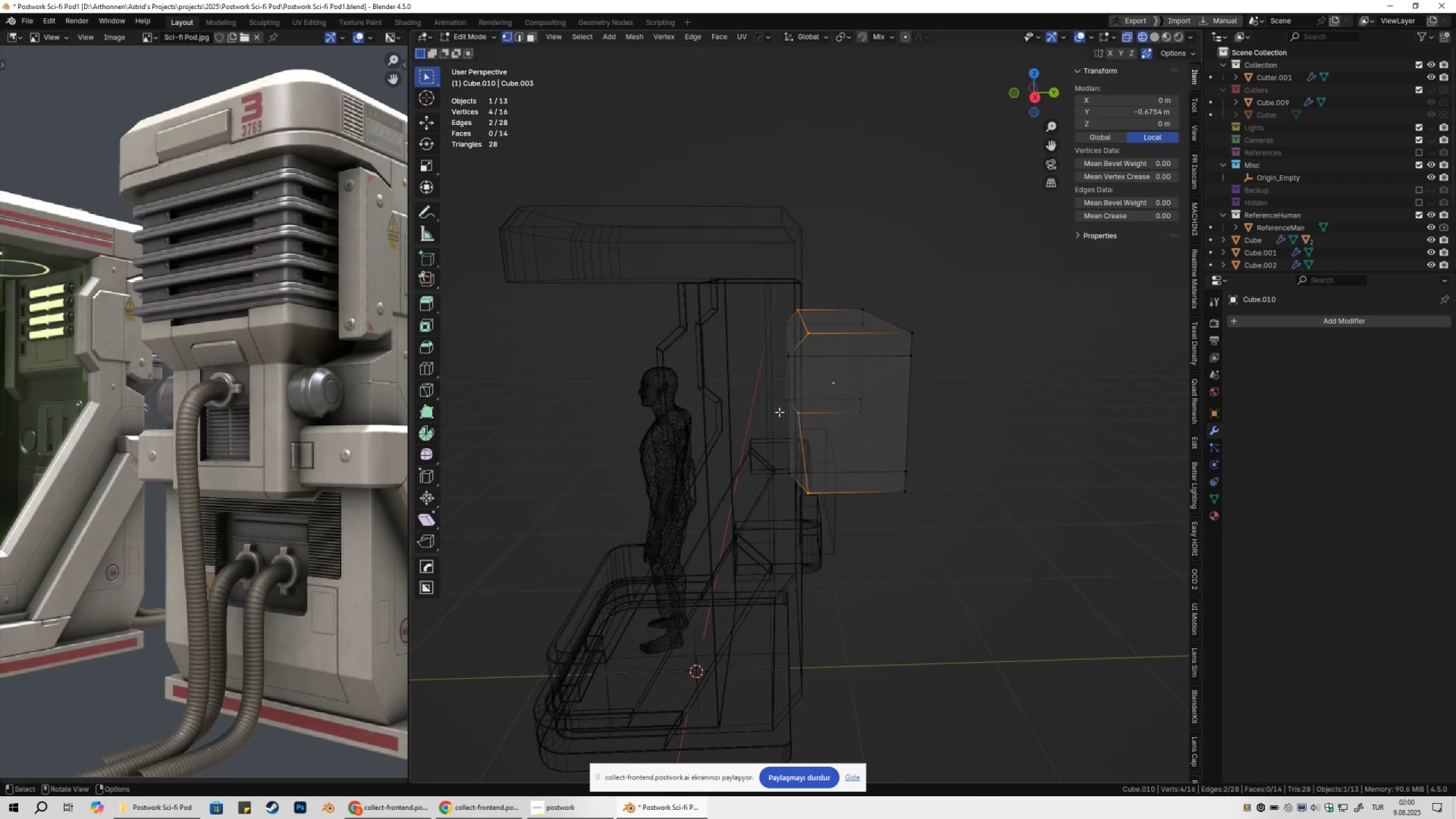 
left_click_drag(start_coordinate=[725, 260], to_coordinate=[832, 551])
 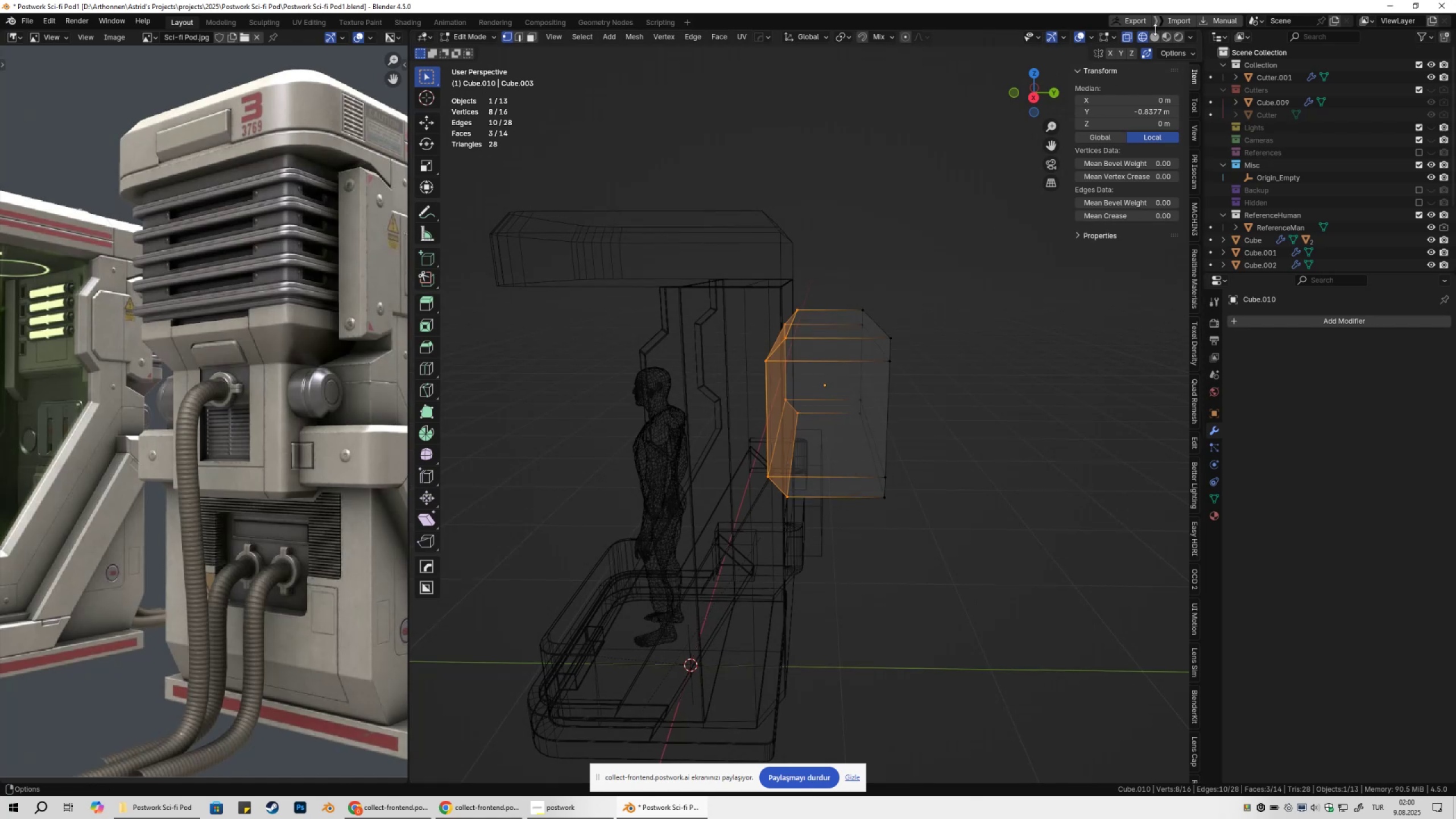 
left_click([1155, 35])
 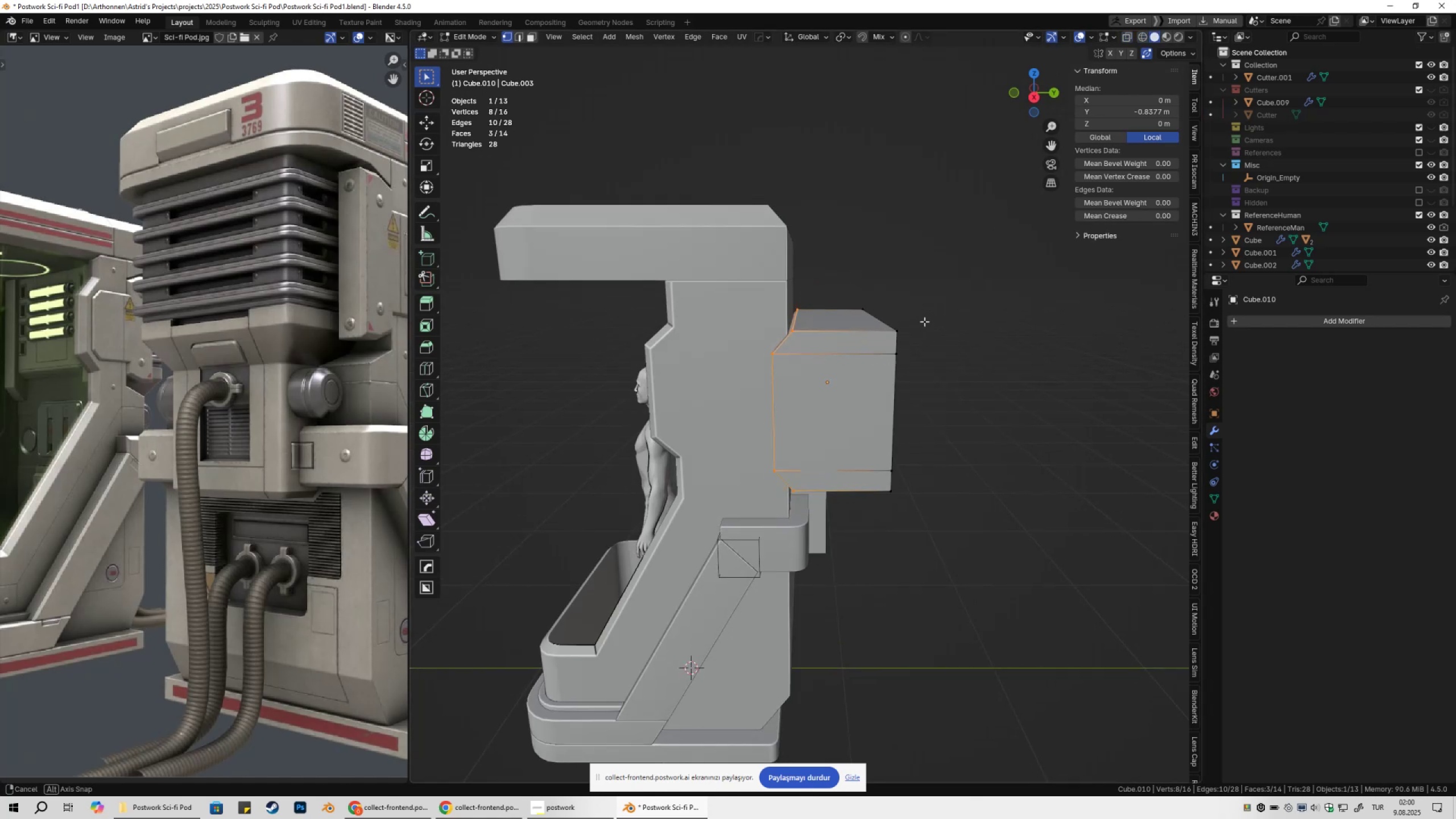 
type(gy)
 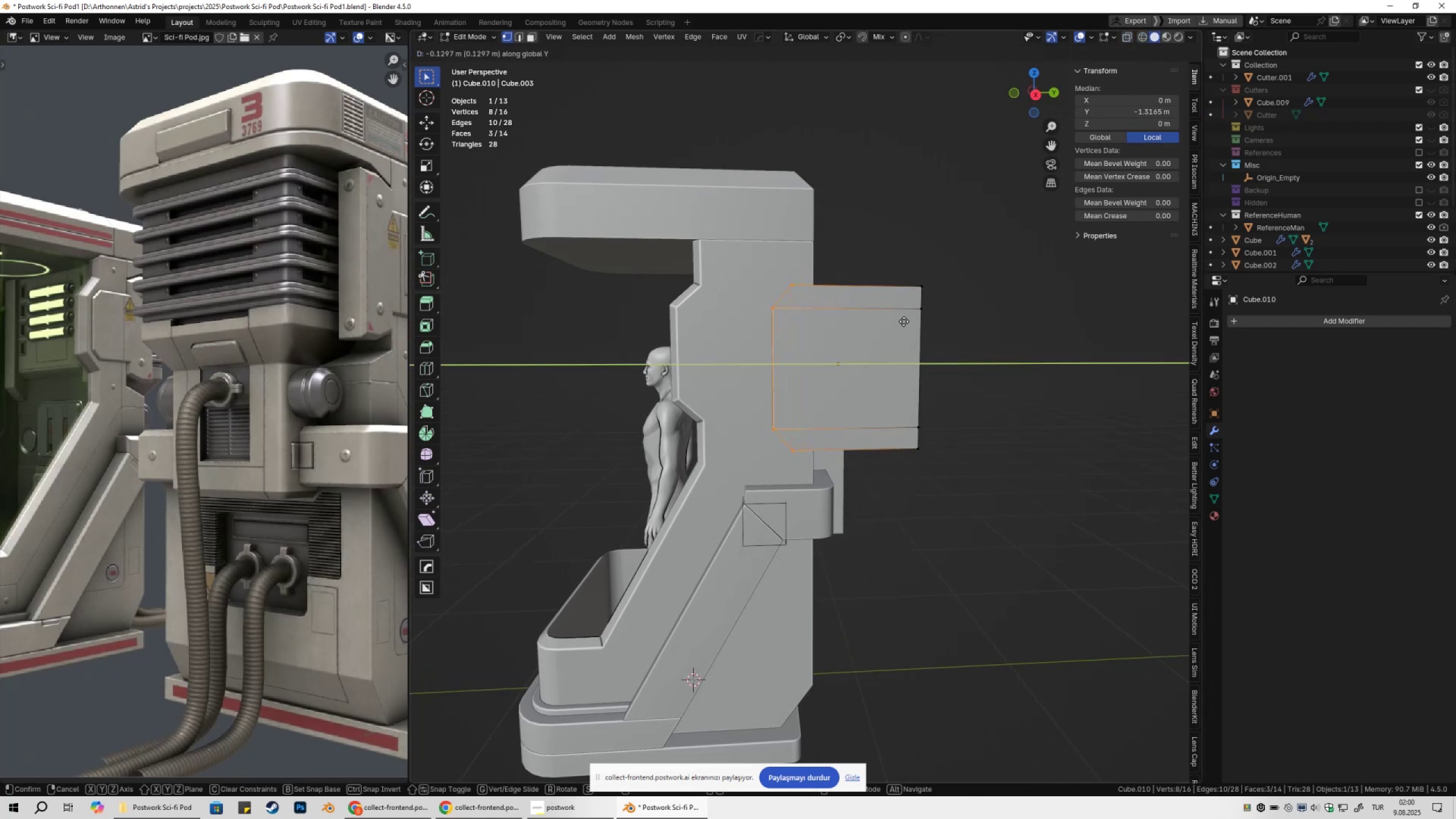 
wait(6.15)
 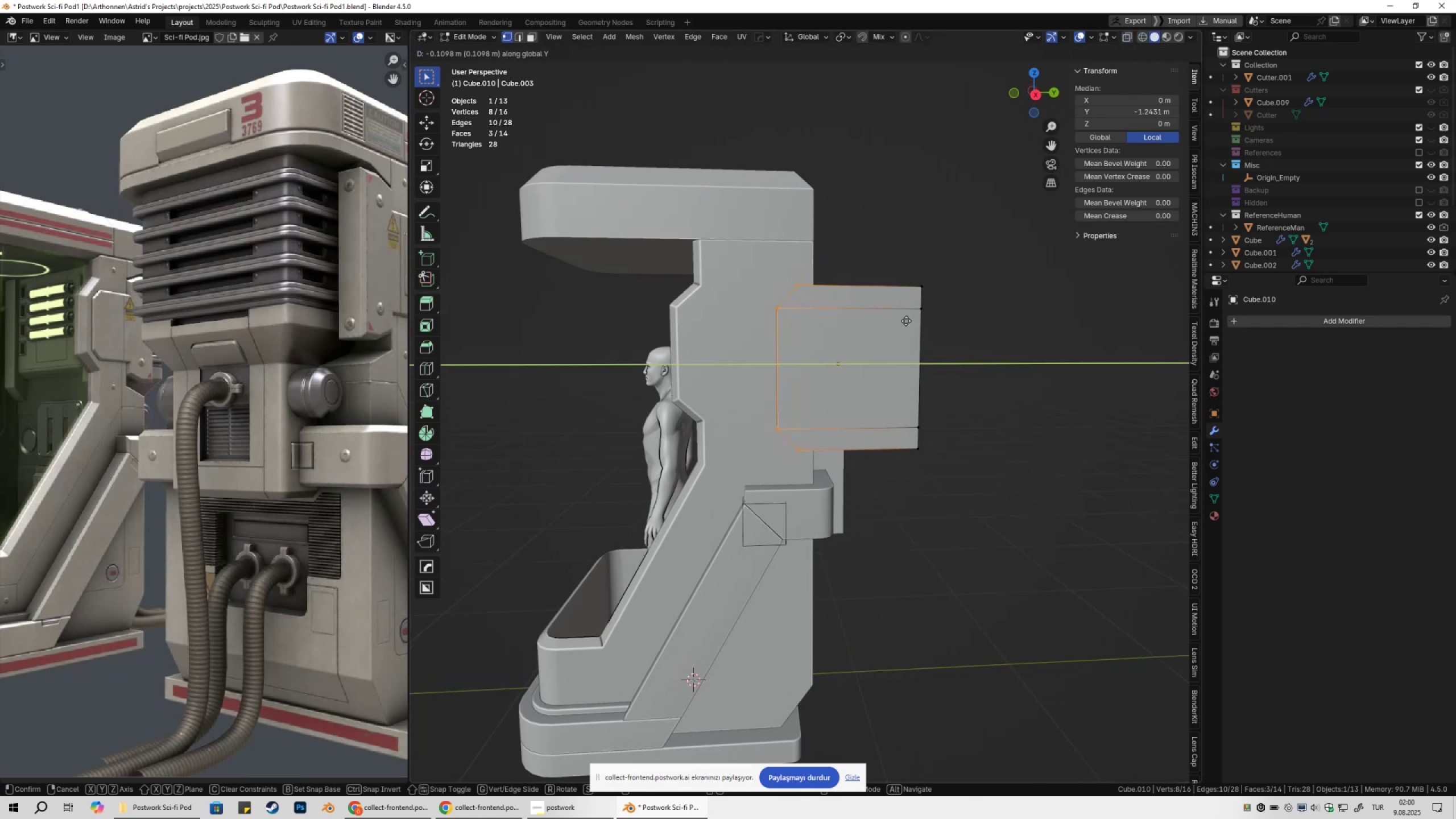 
left_click([904, 321])
 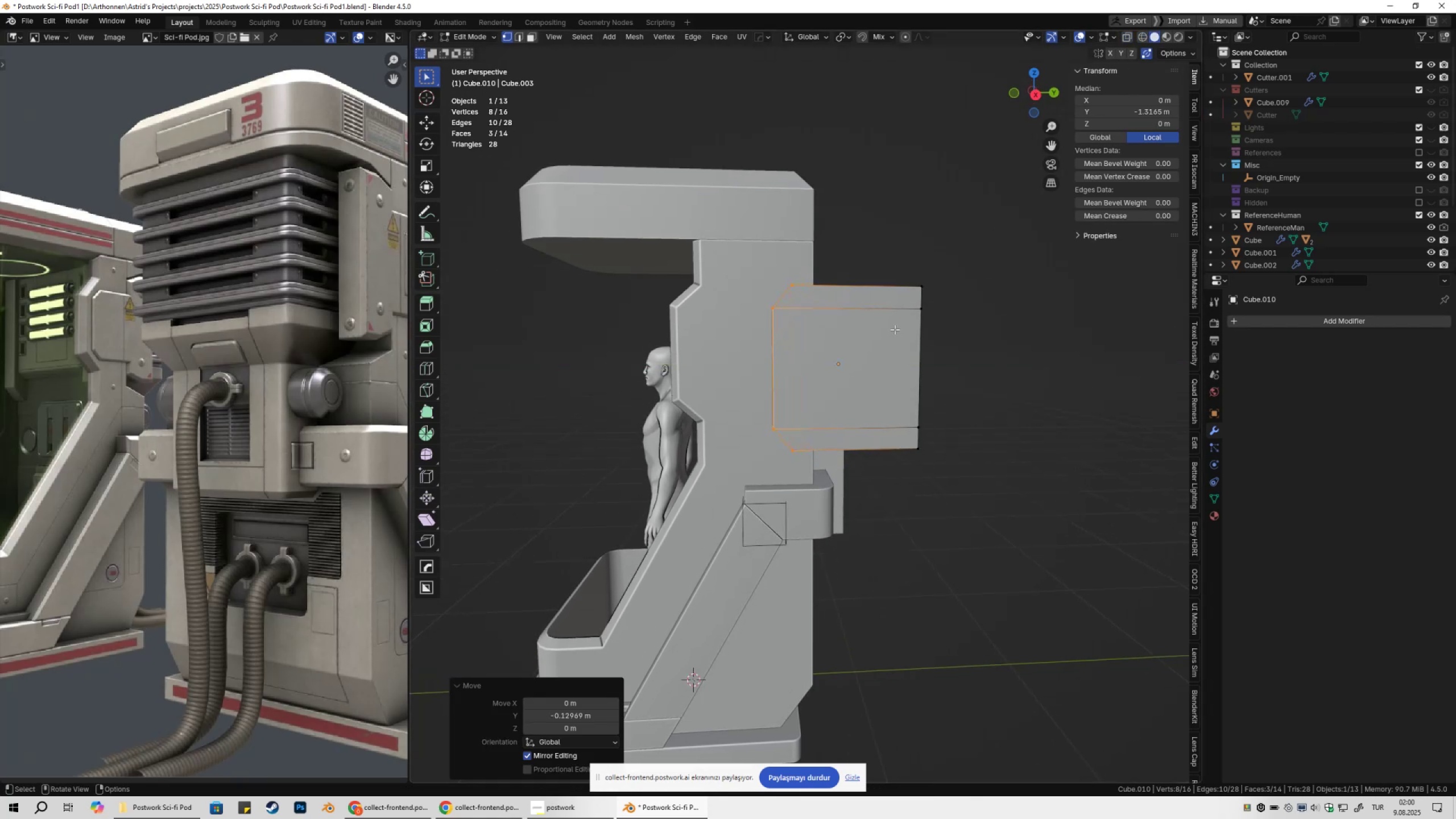 
key(Control+Z)
 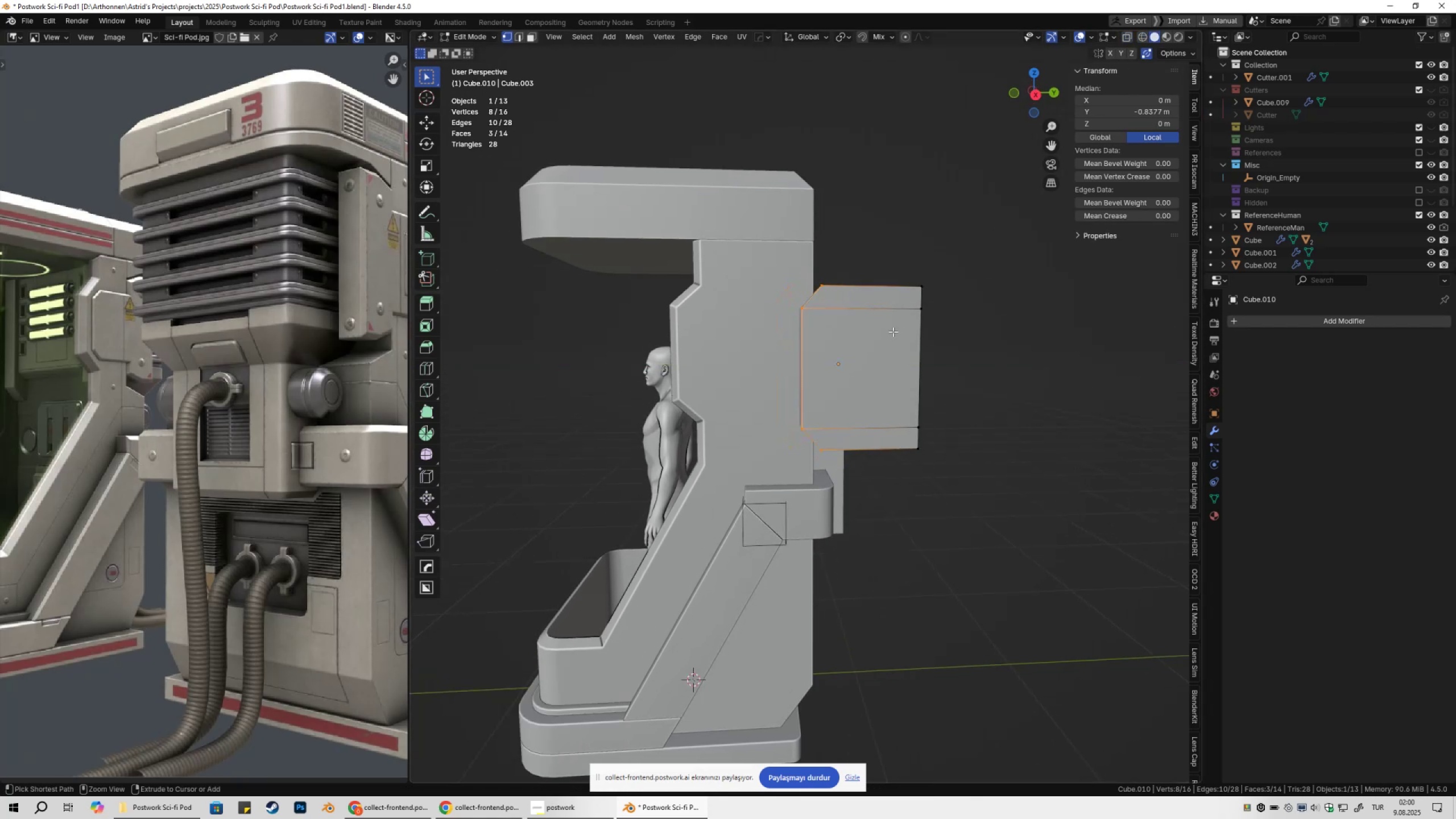 
key(Control+Z)
 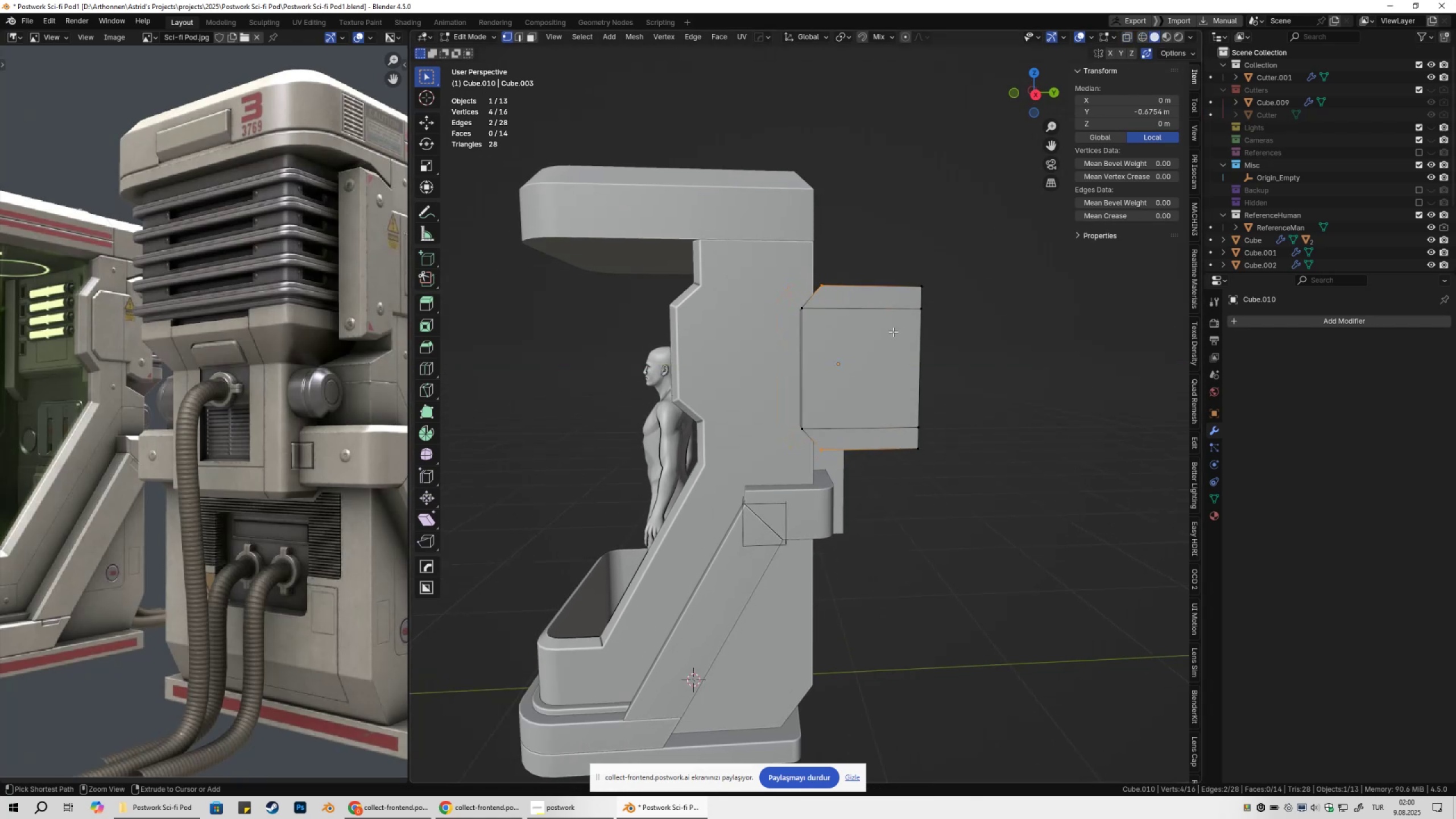 
key(Control+Z)
 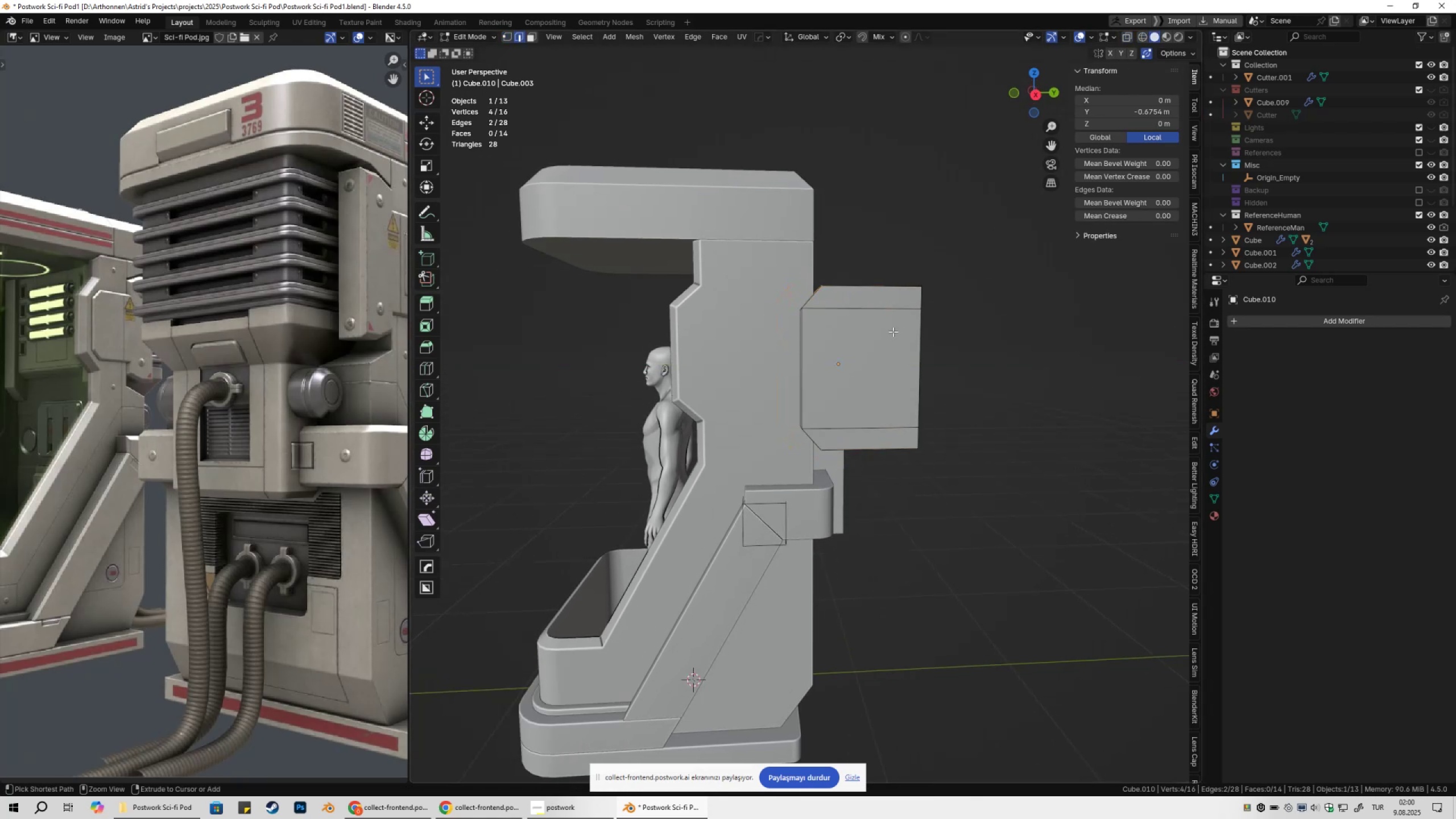 
key(Control+Z)
 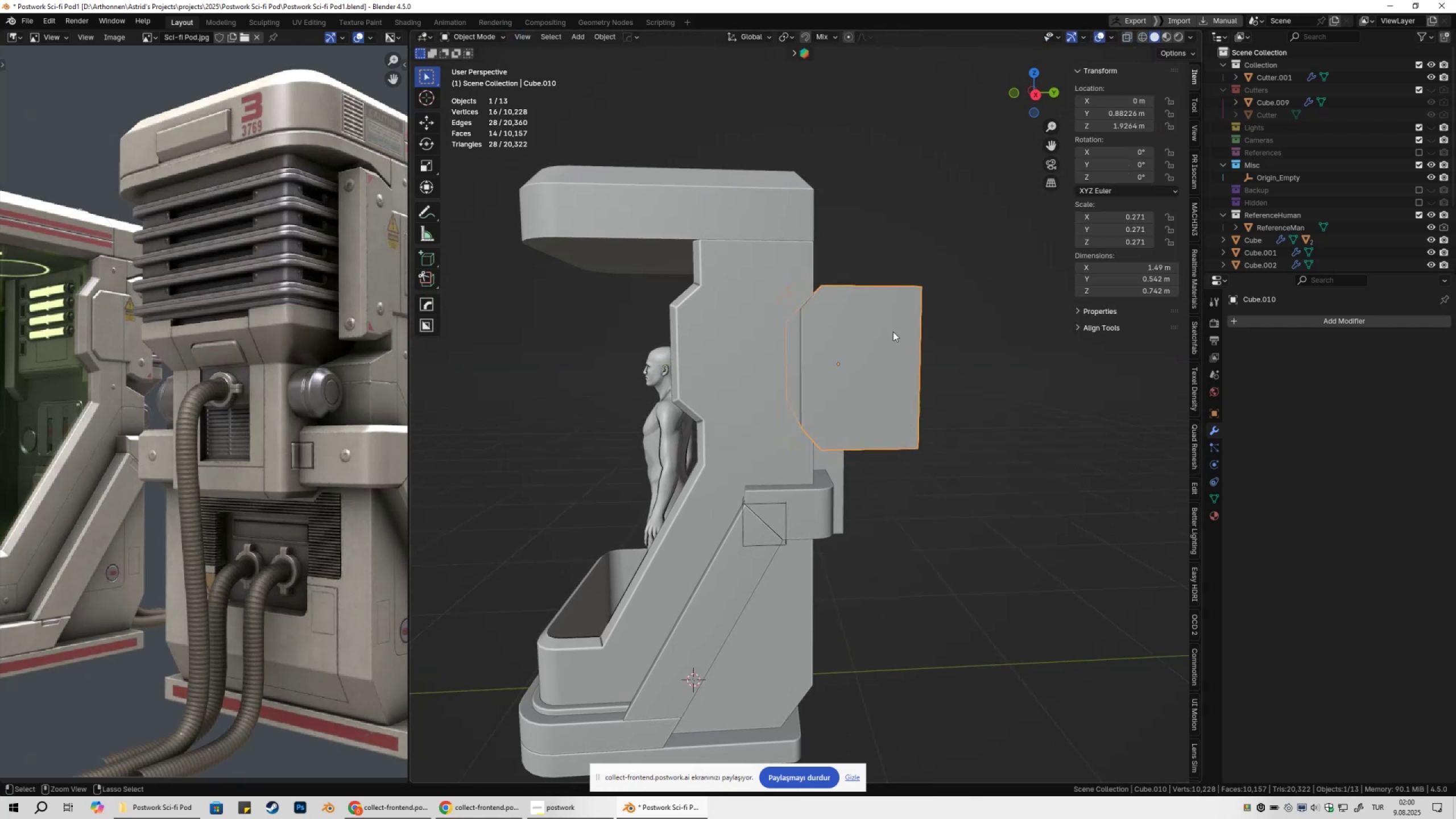 
key(Control+Z)
 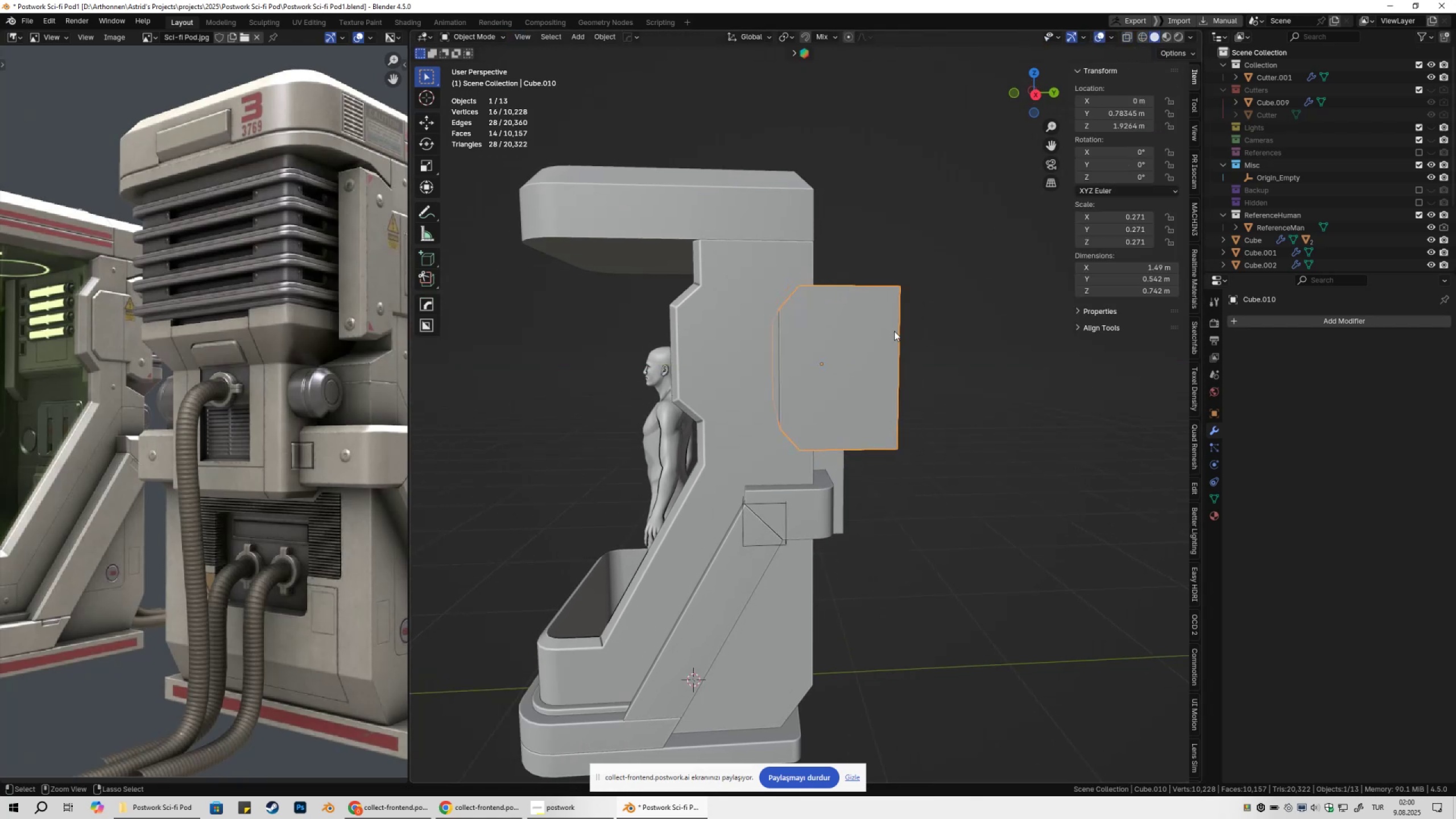 
key(Control+Z)
 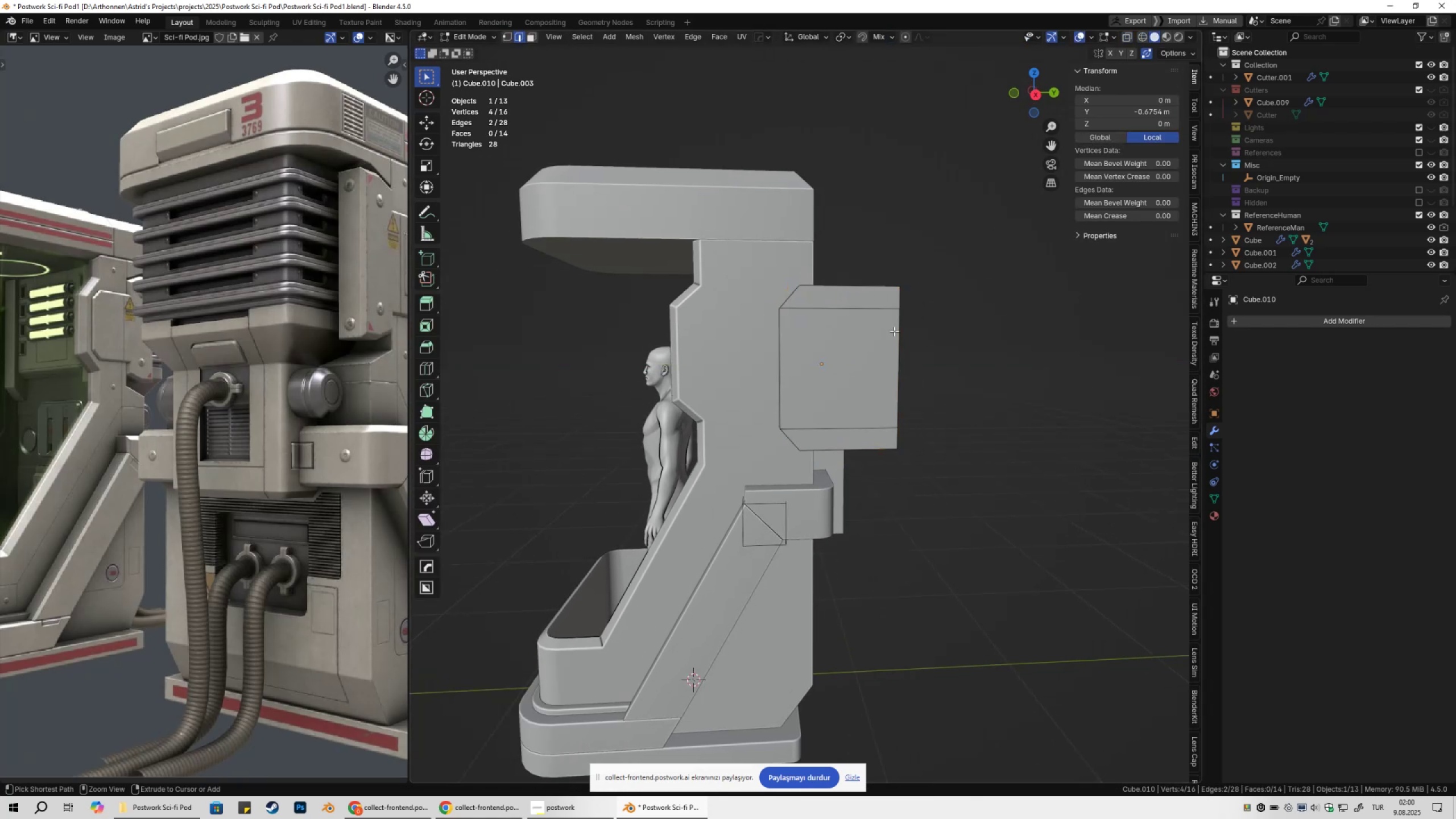 
key(Control+Z)
 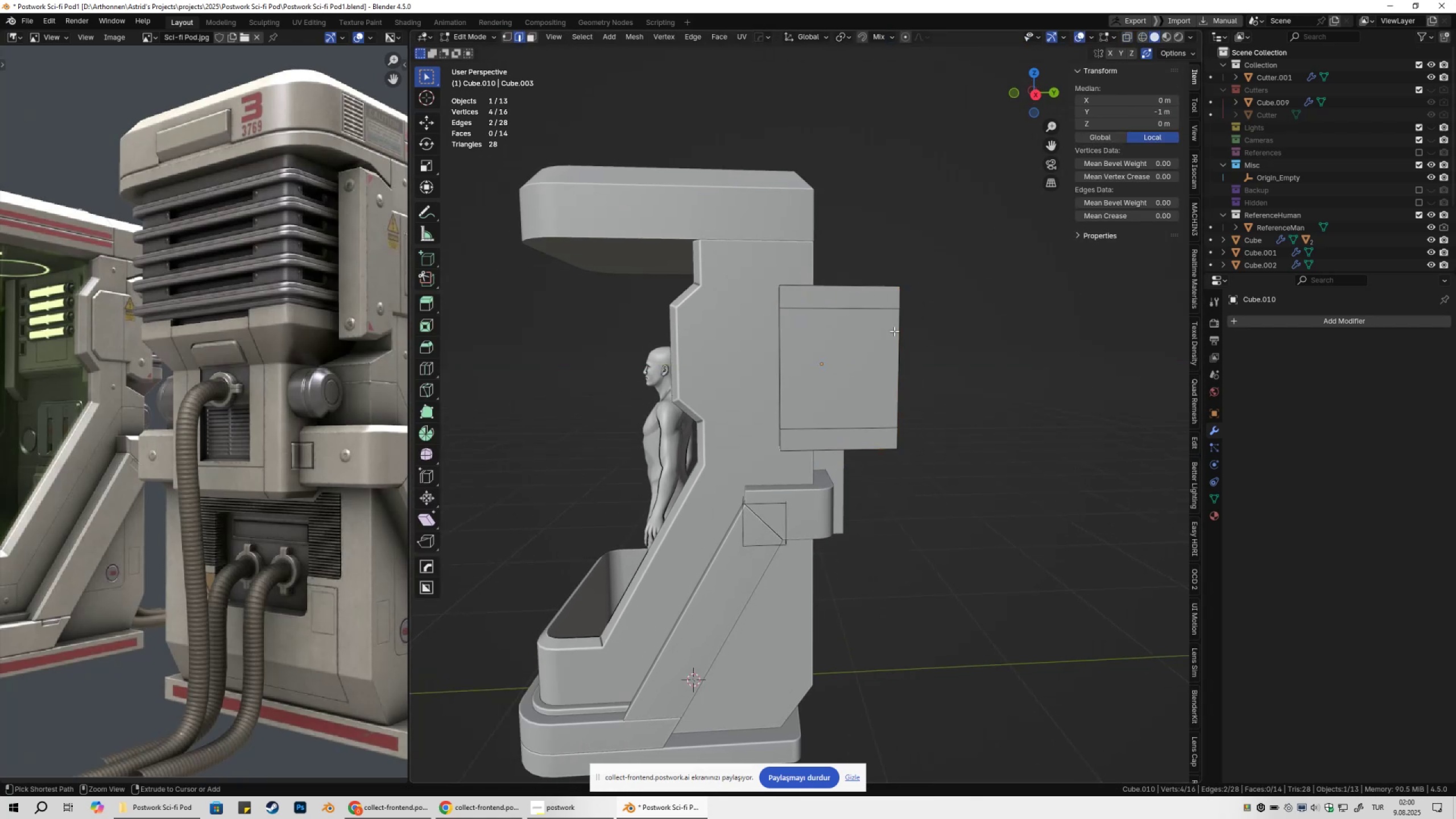 
key(Control+Z)
 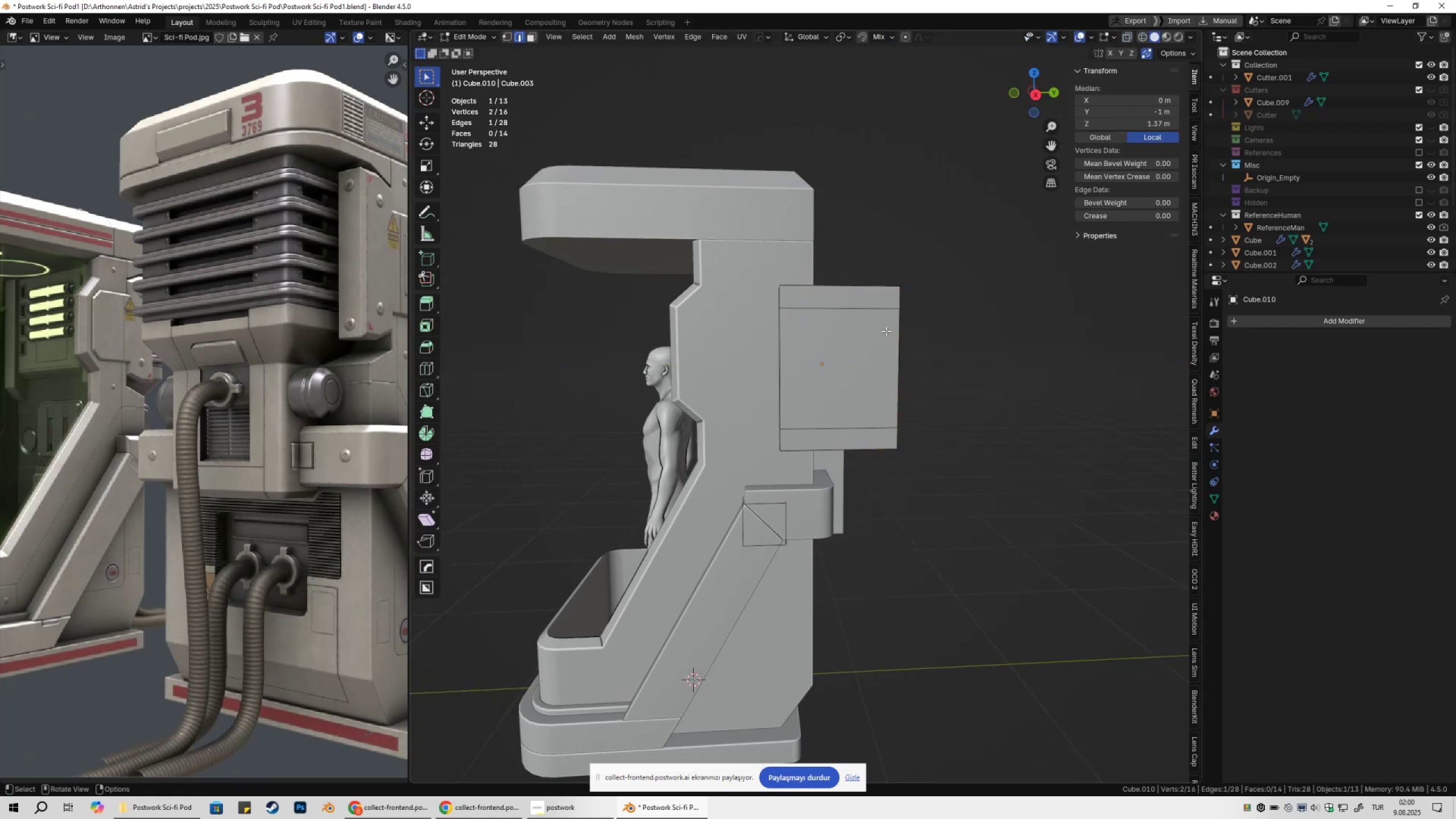 
key(Tab)
key(Tab)
type(ax)
 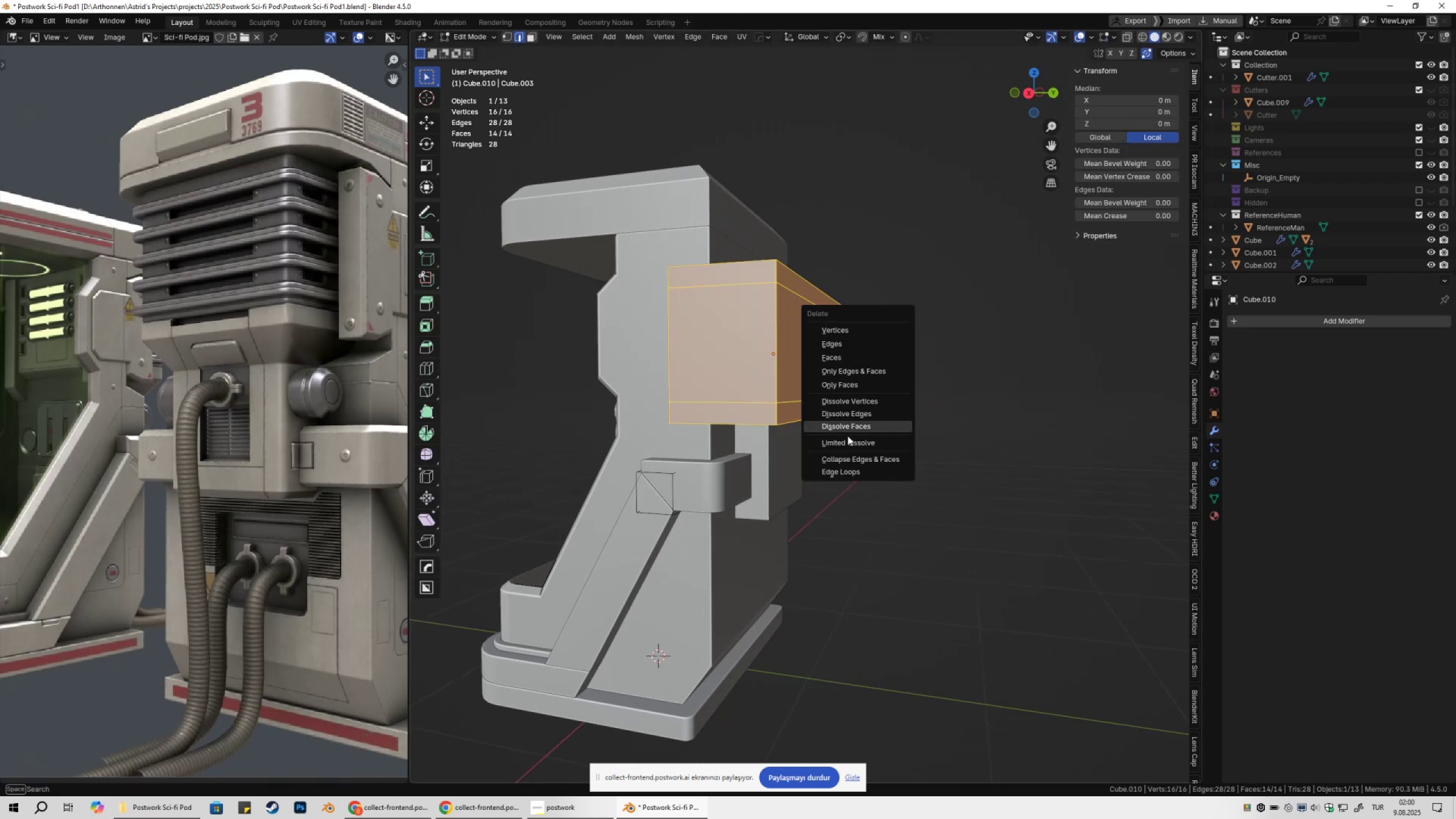 
left_click([845, 444])
 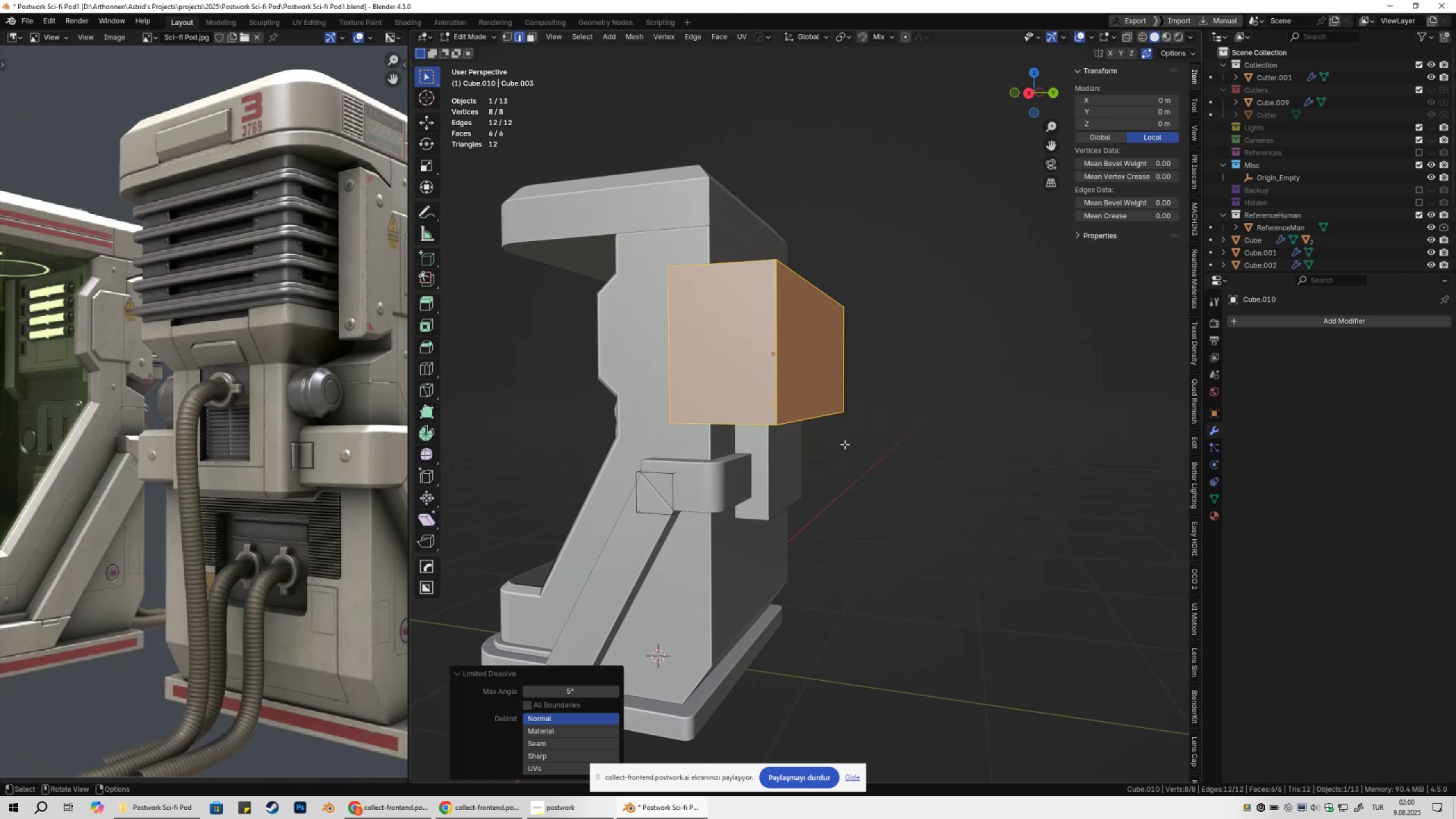 
key(Tab)
 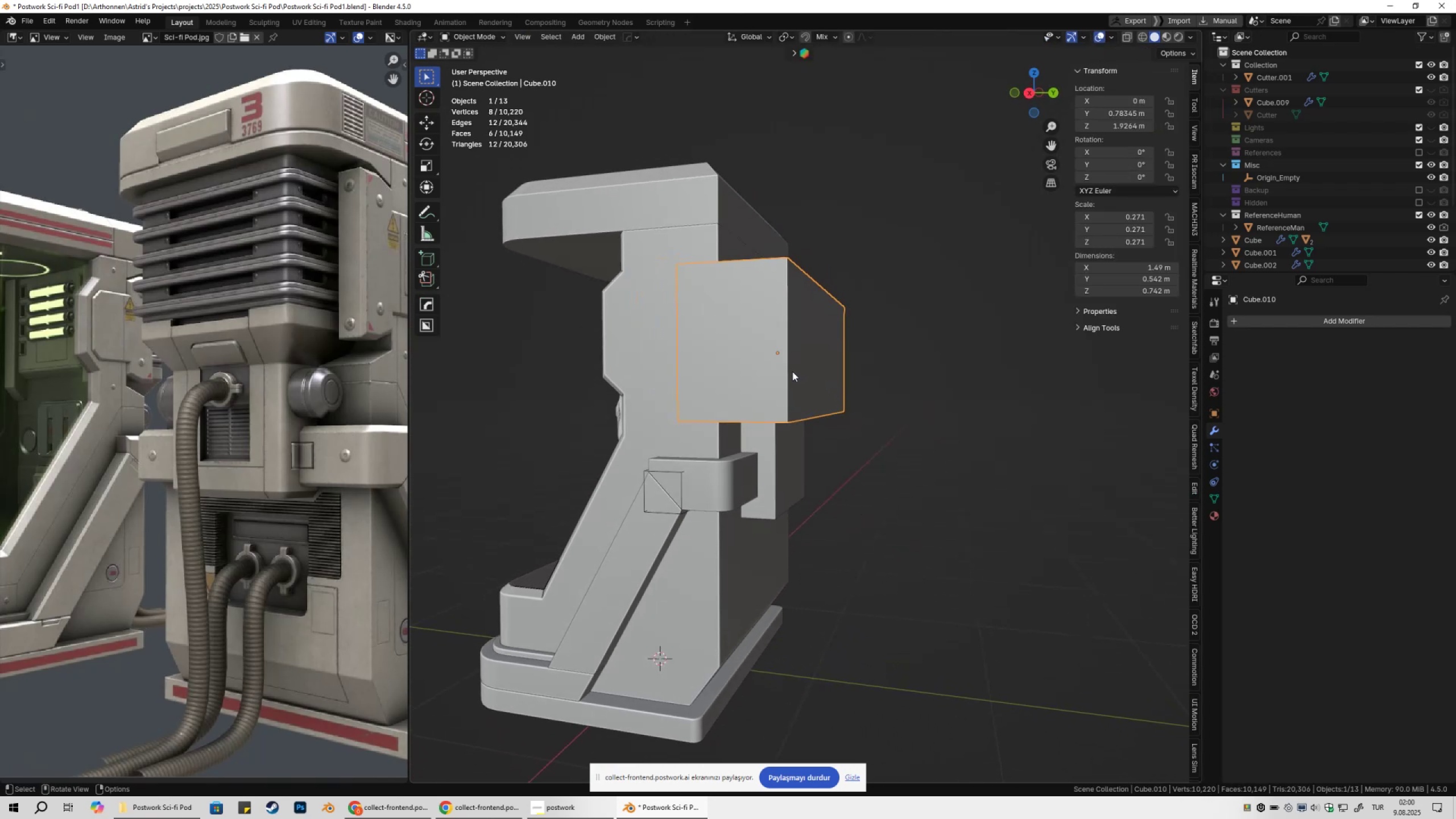 
key(Tab)
 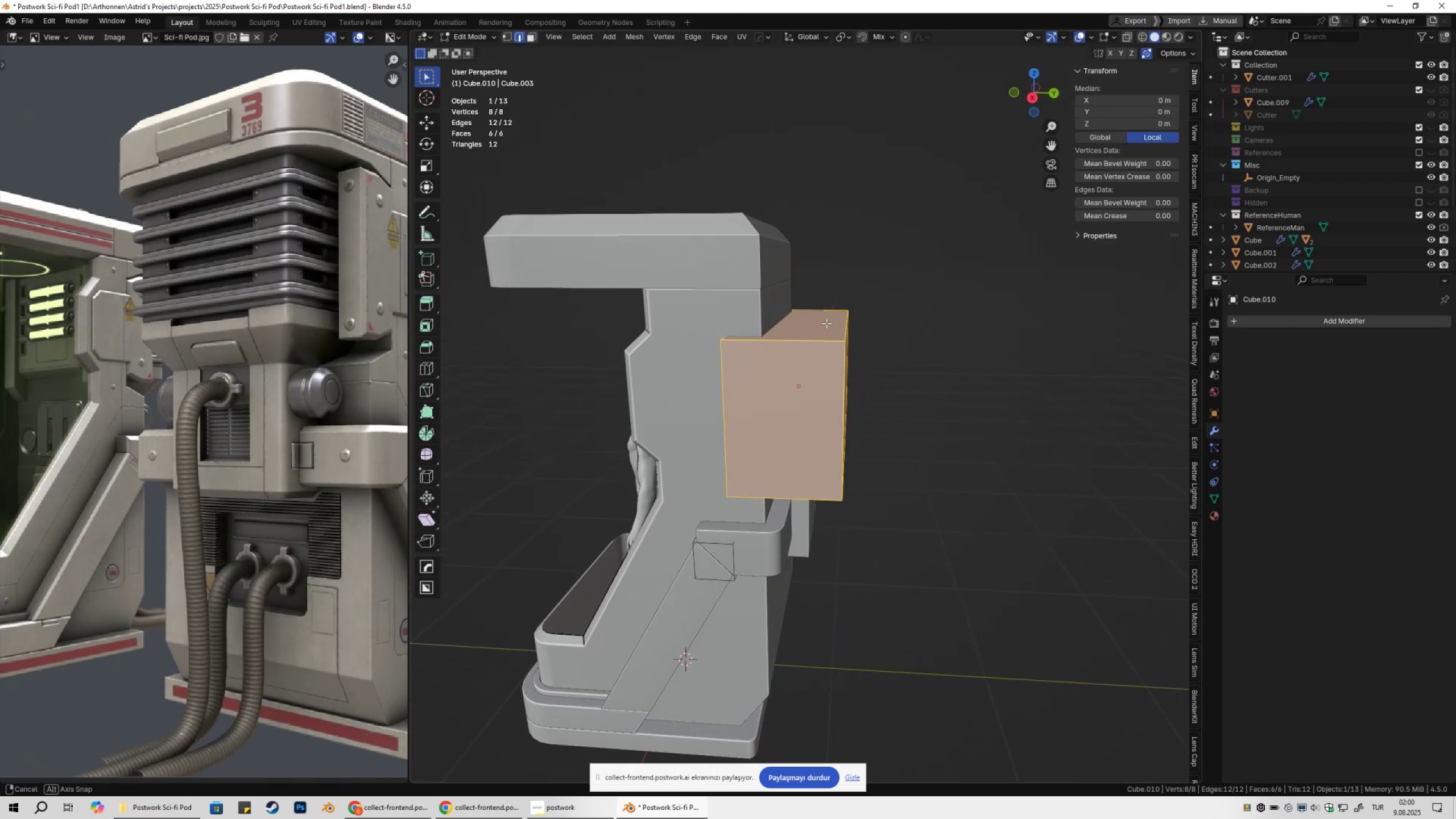 
key(3)
 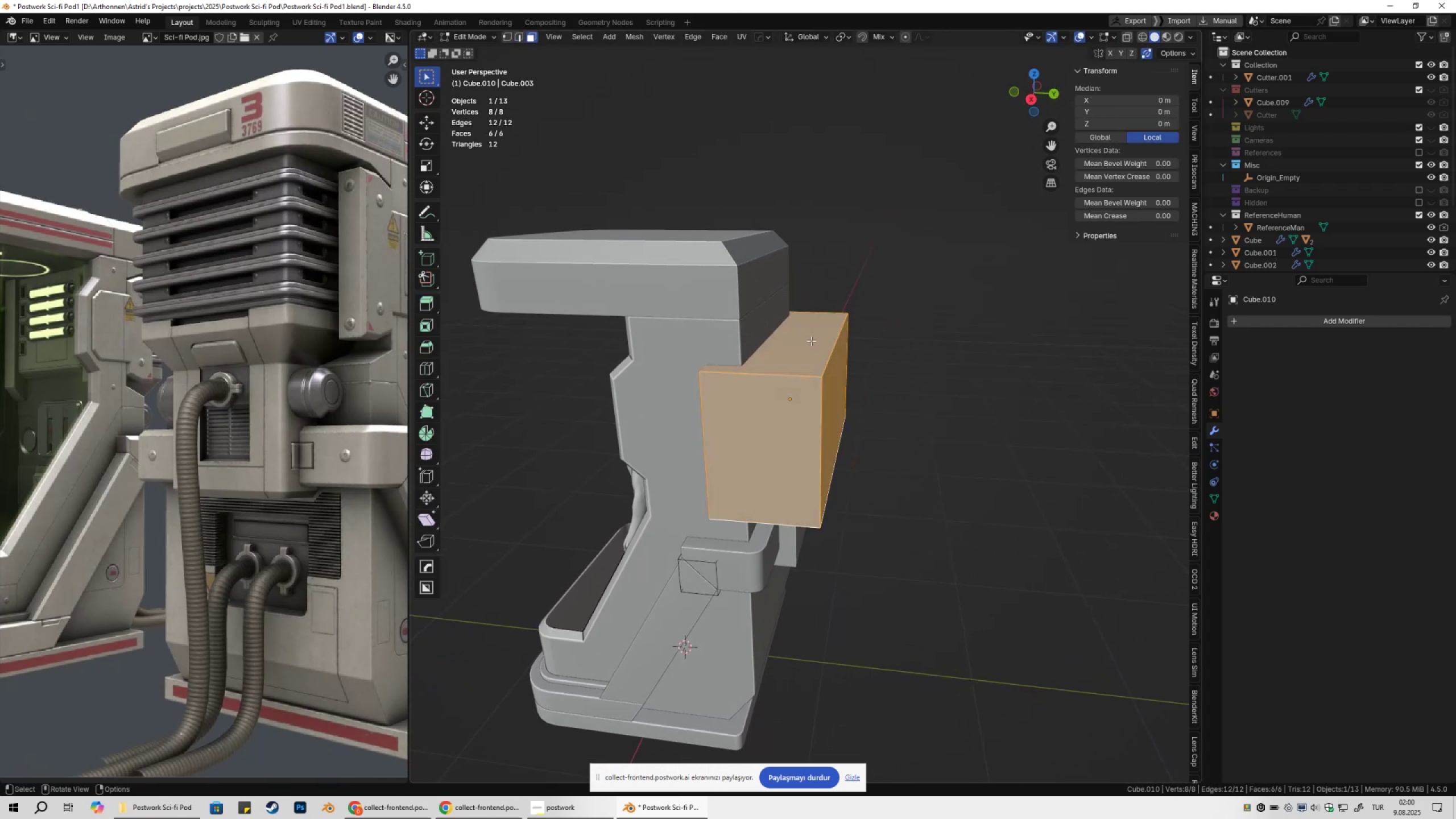 
left_click([811, 341])
 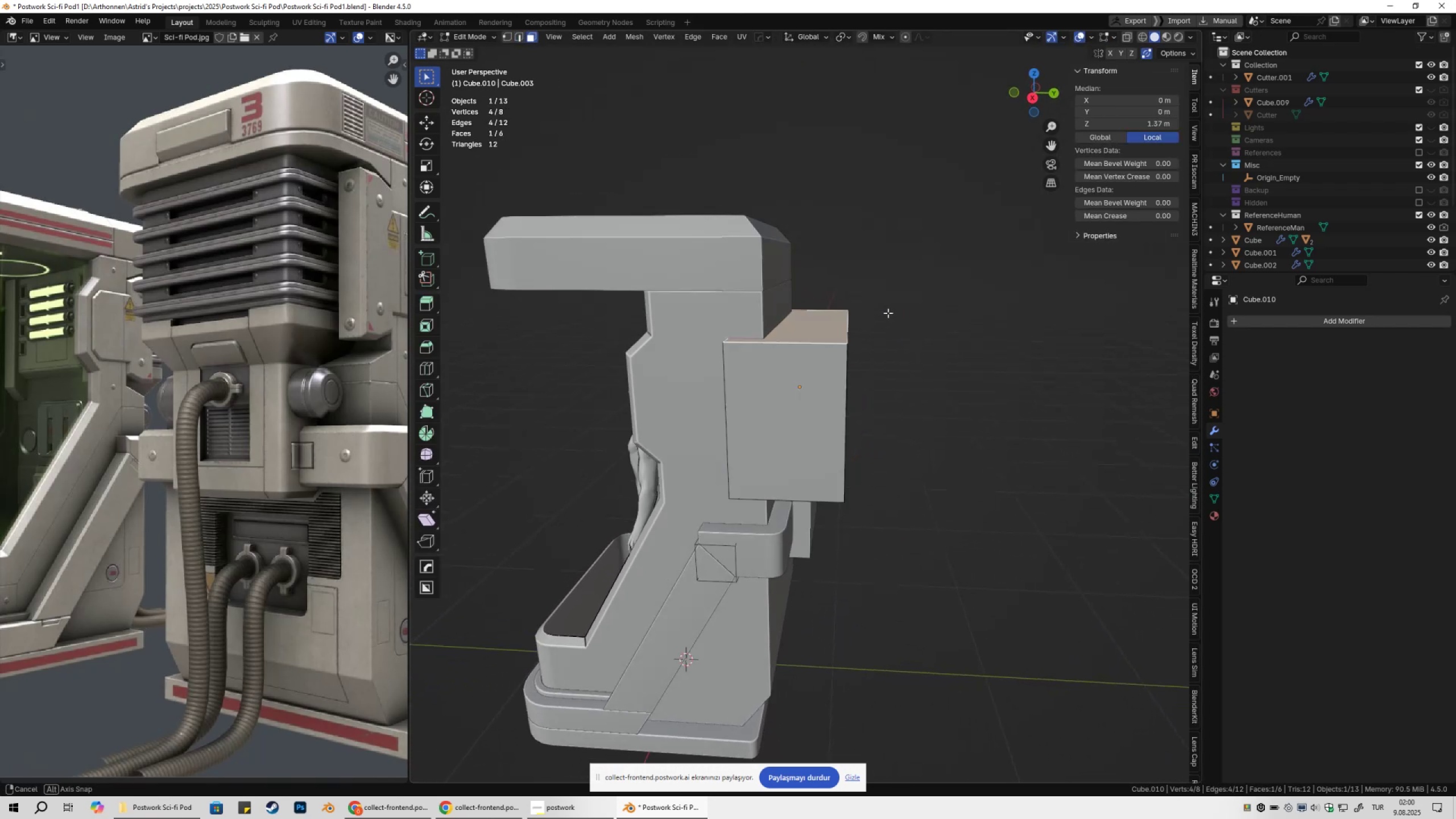 
type(gzgz)
 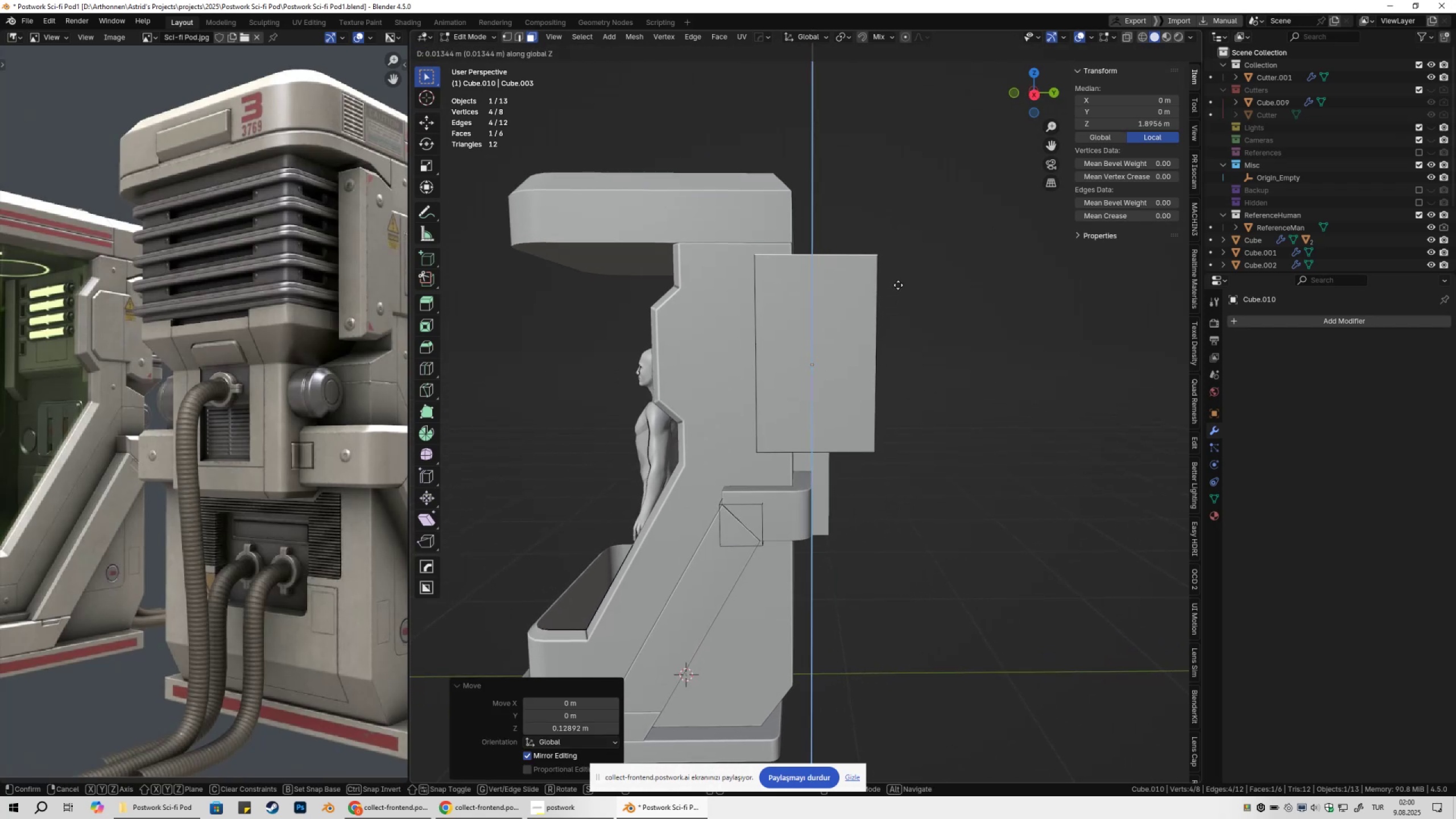 
 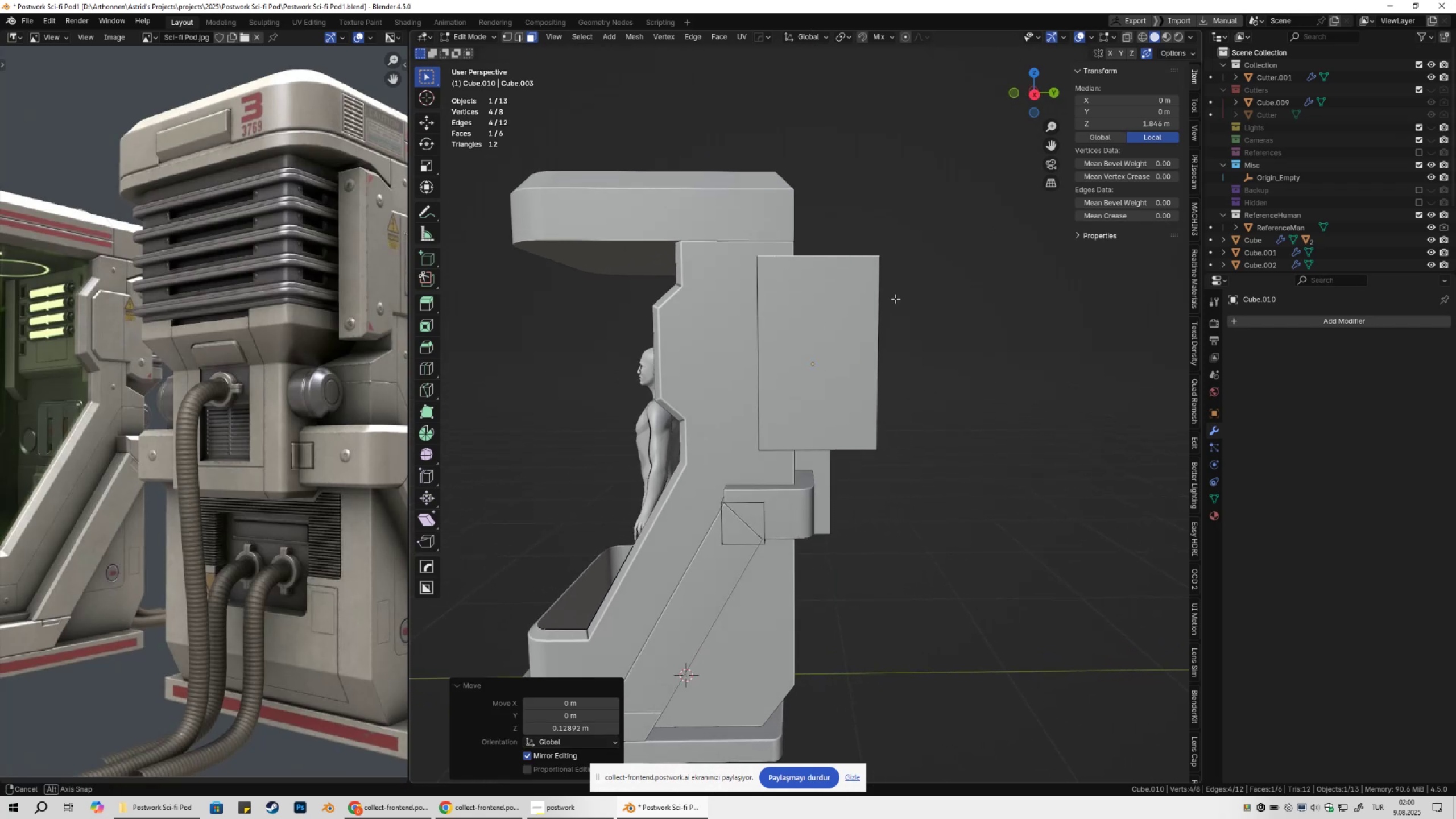 
hold_key(key=ShiftLeft, duration=0.82)
left_click([896, 295])
 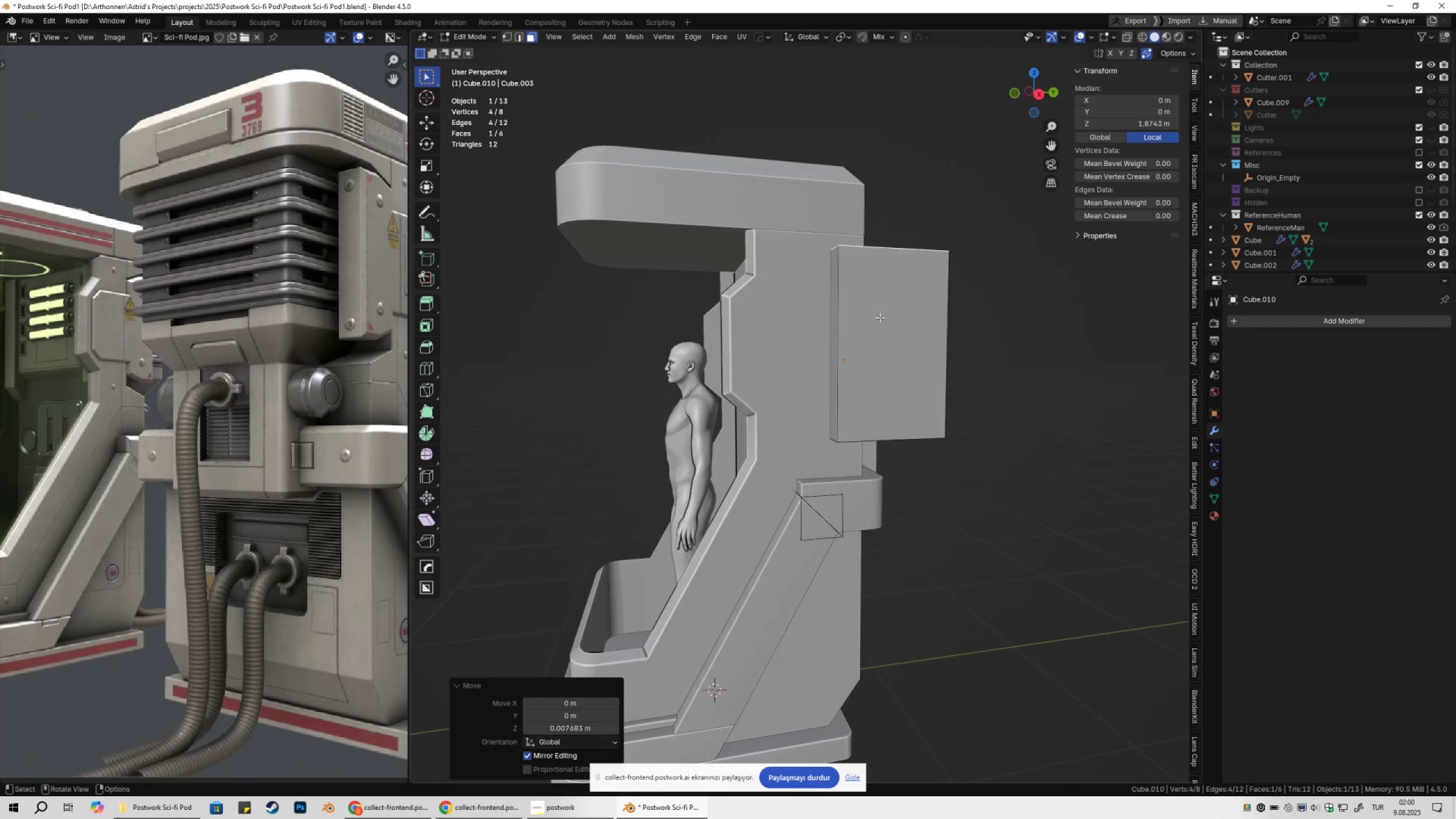 
key(Tab)
 